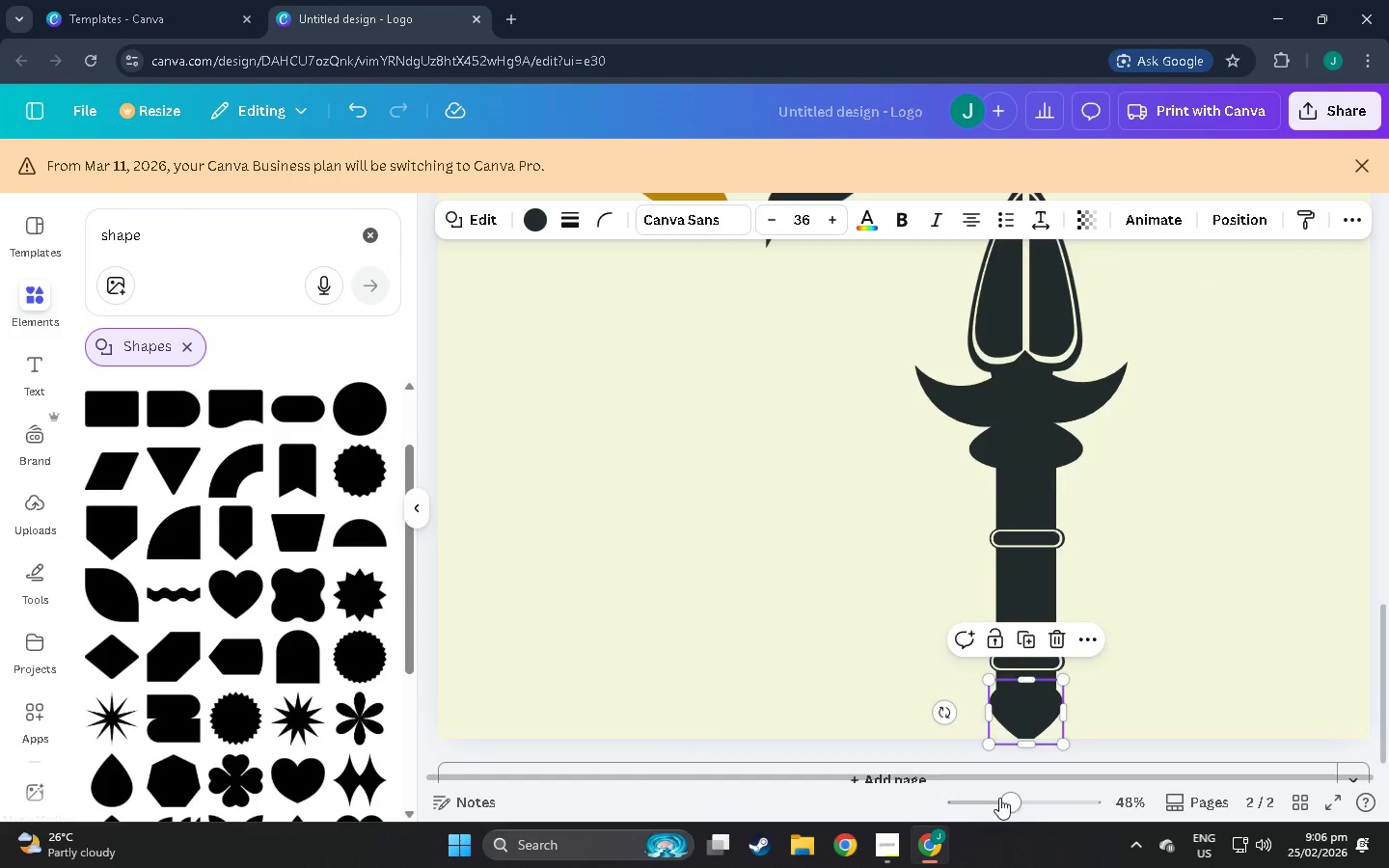 
scroll: coordinate [872, 705], scroll_direction: down, amount: 3.0
 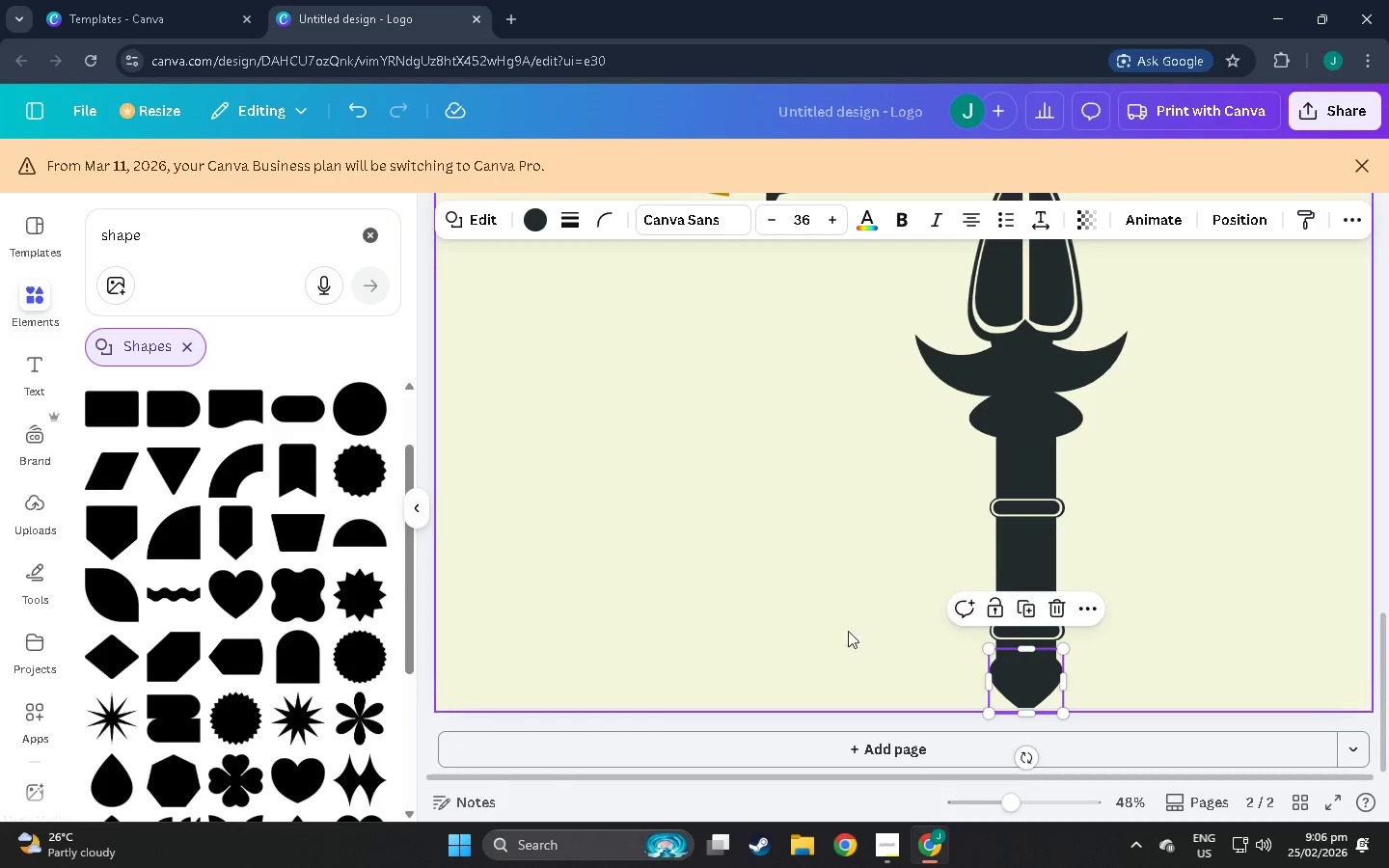 
left_click_drag(start_coordinate=[831, 642], to_coordinate=[1133, 272])
 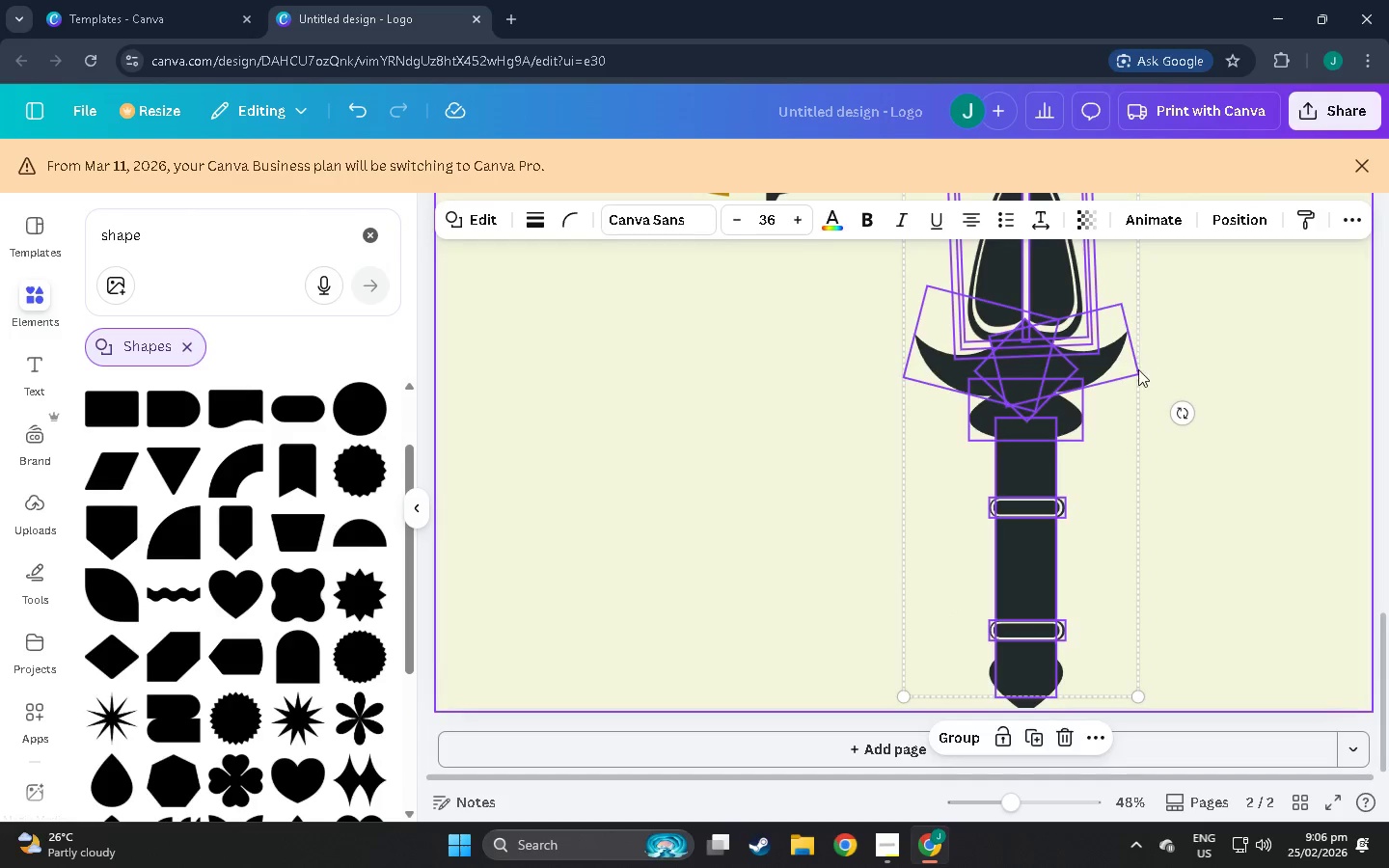 
scroll: coordinate [1139, 374], scroll_direction: up, amount: 3.0
 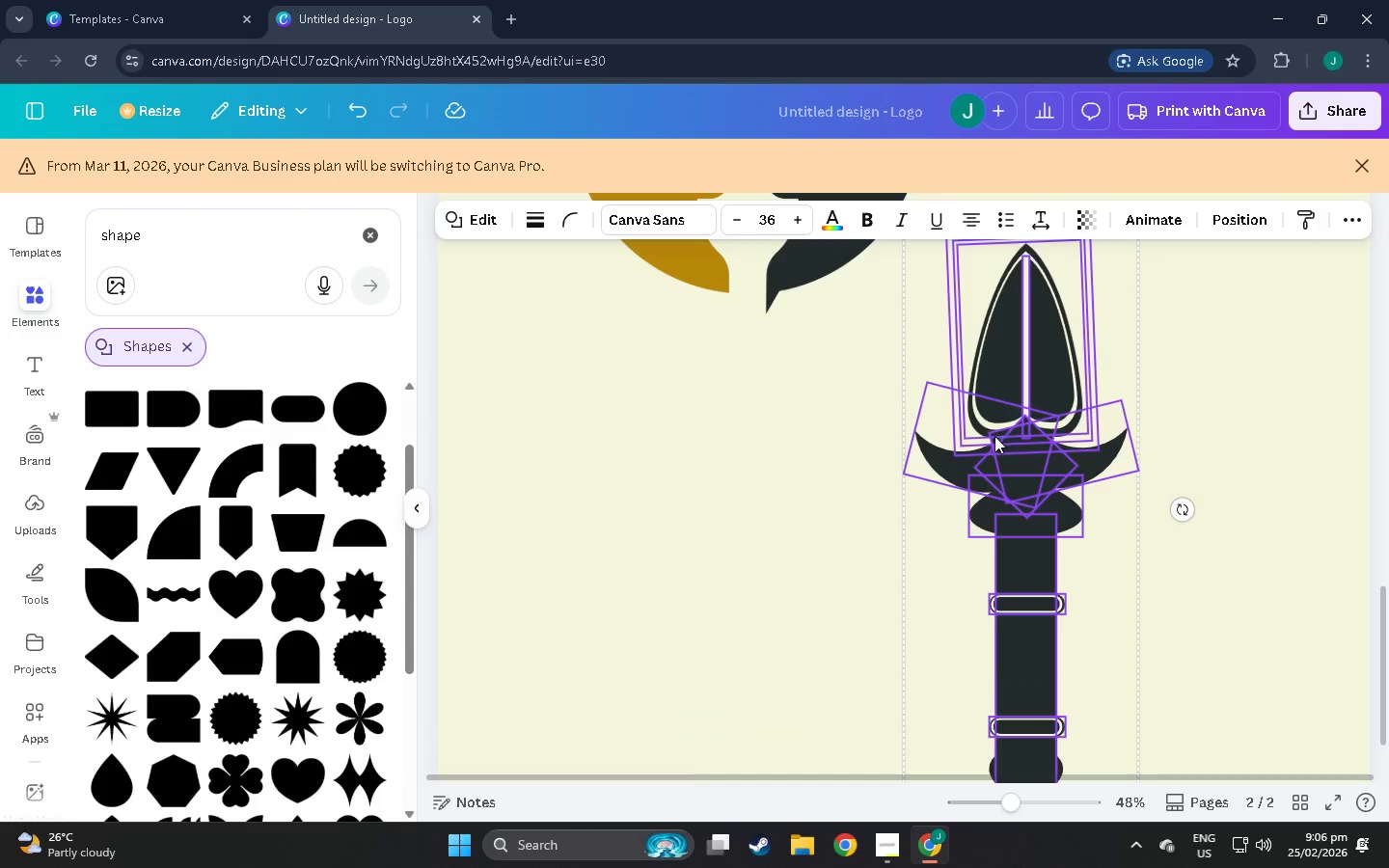 
left_click_drag(start_coordinate=[1018, 551], to_coordinate=[1137, 414])
 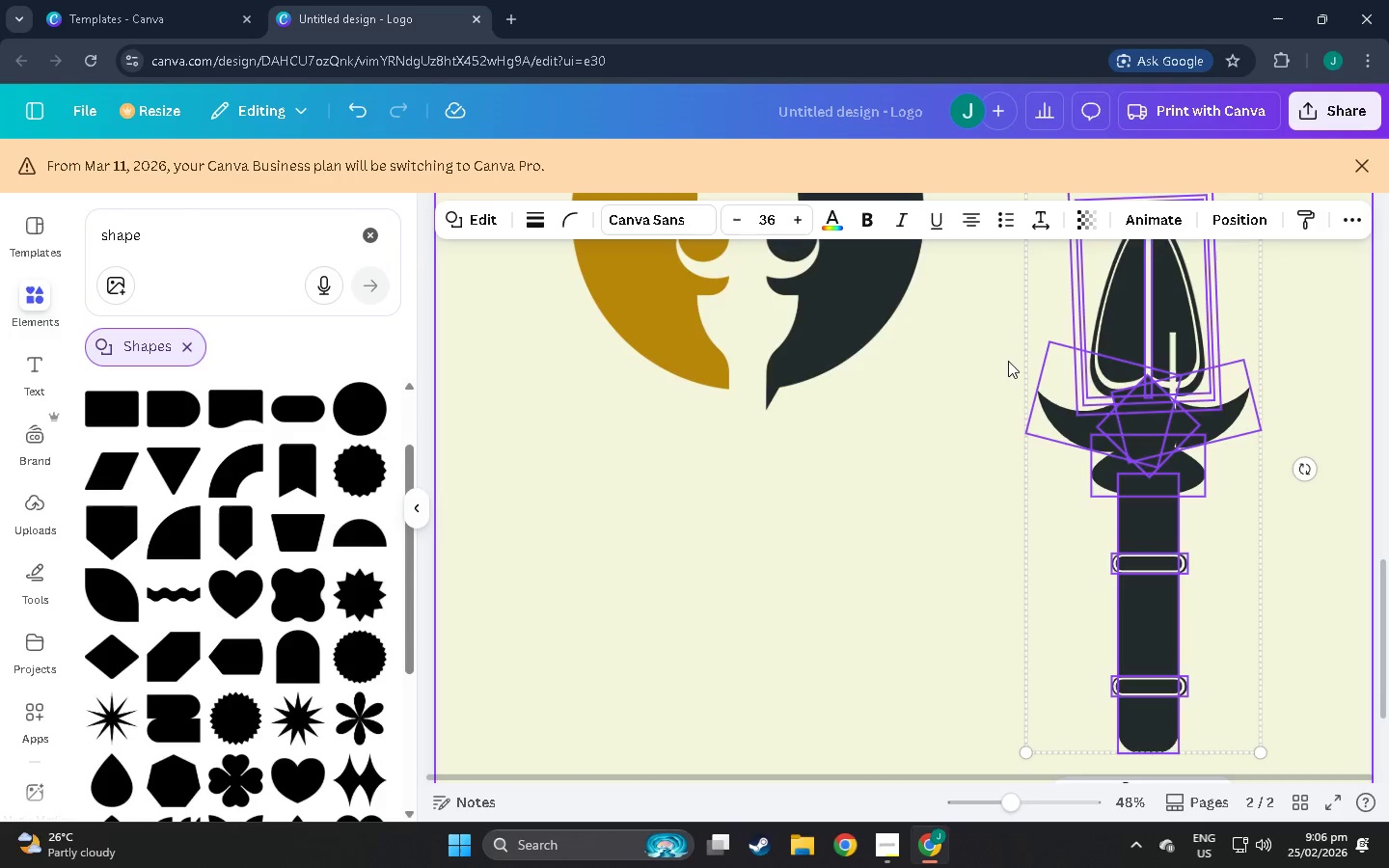 
scroll: coordinate [1013, 496], scroll_direction: up, amount: 3.0
 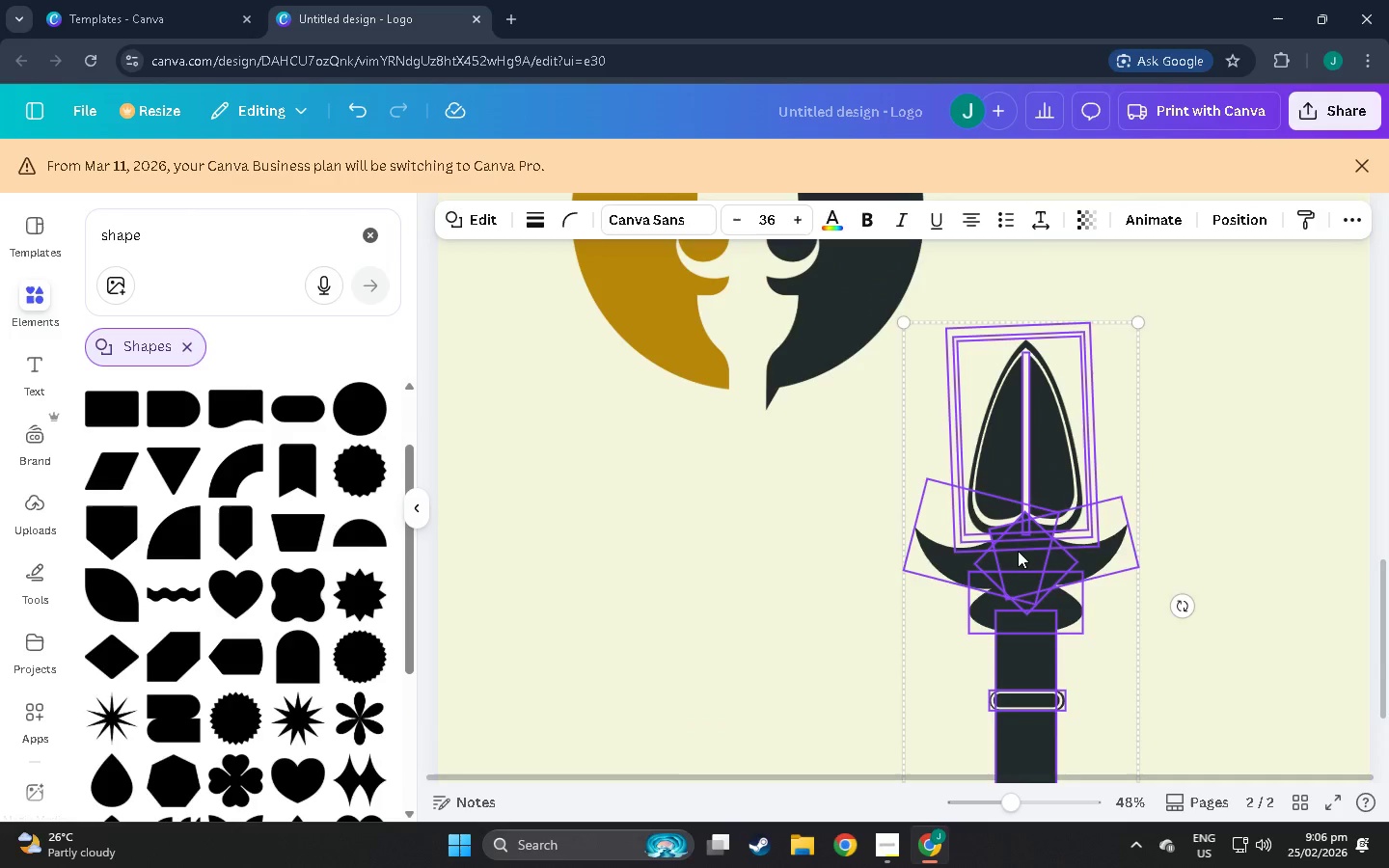 
left_click([1008, 361])
 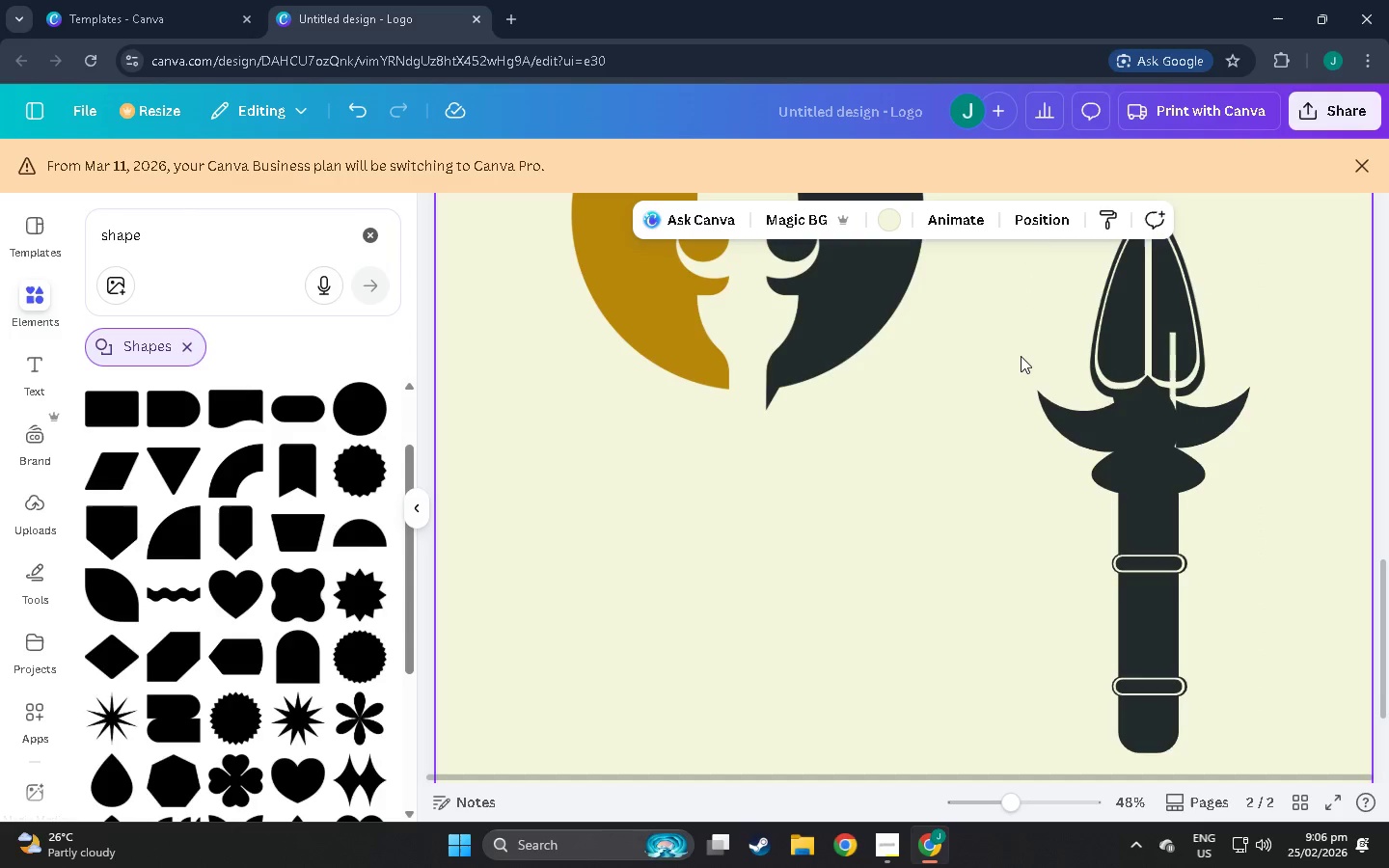 
left_click([1021, 356])
 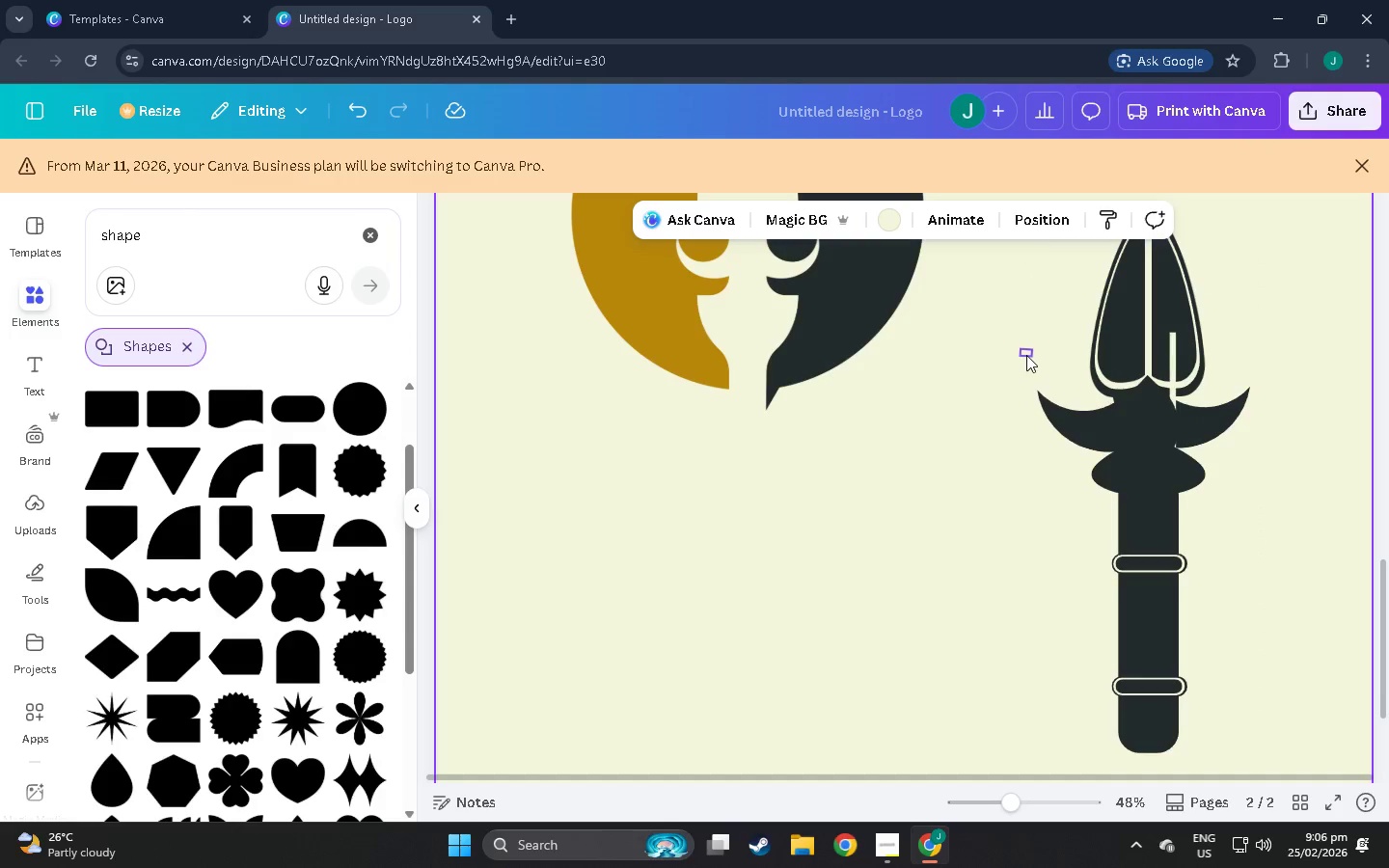 
left_click([1029, 354])
 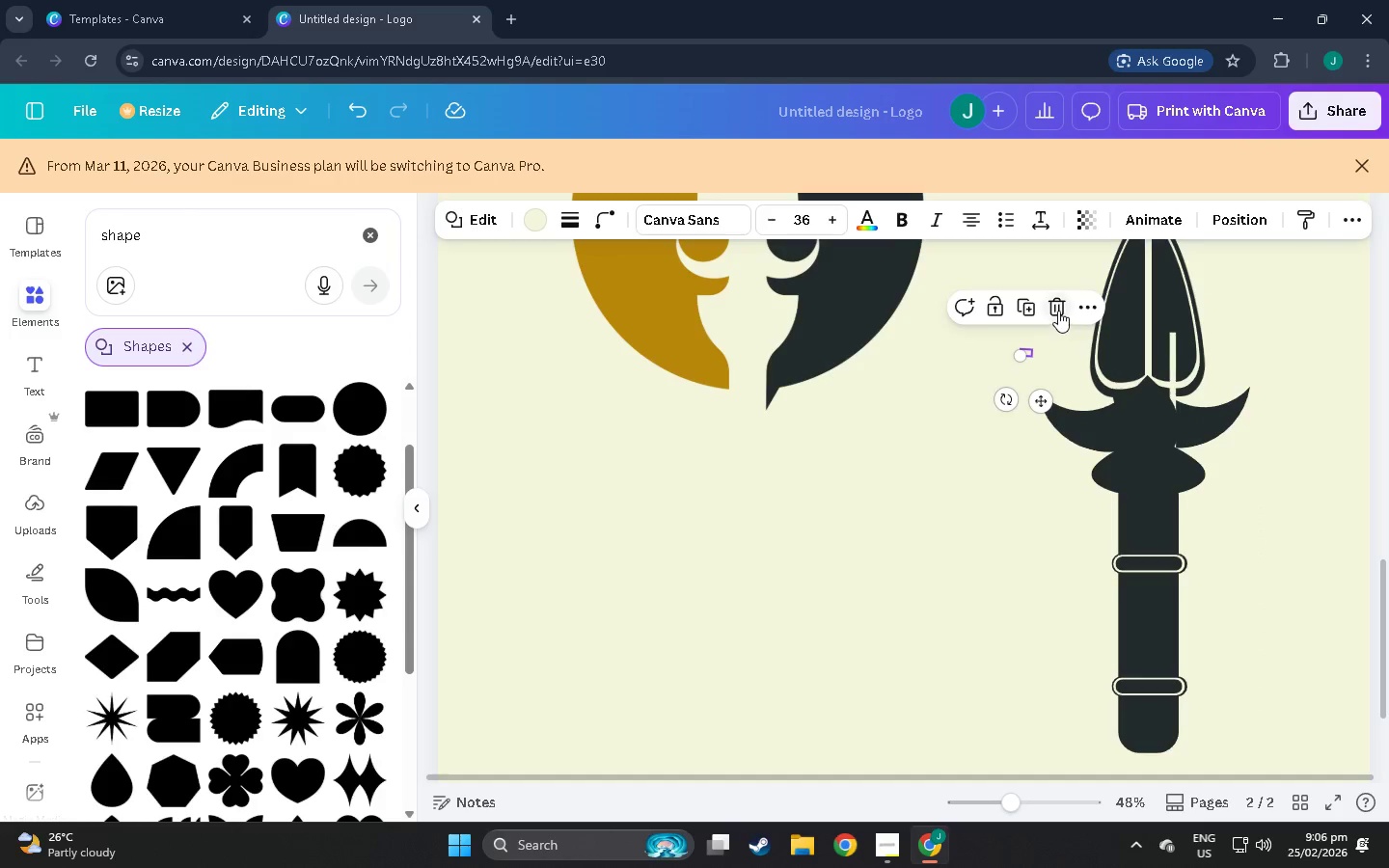 
scroll: coordinate [1047, 436], scroll_direction: up, amount: 2.0
 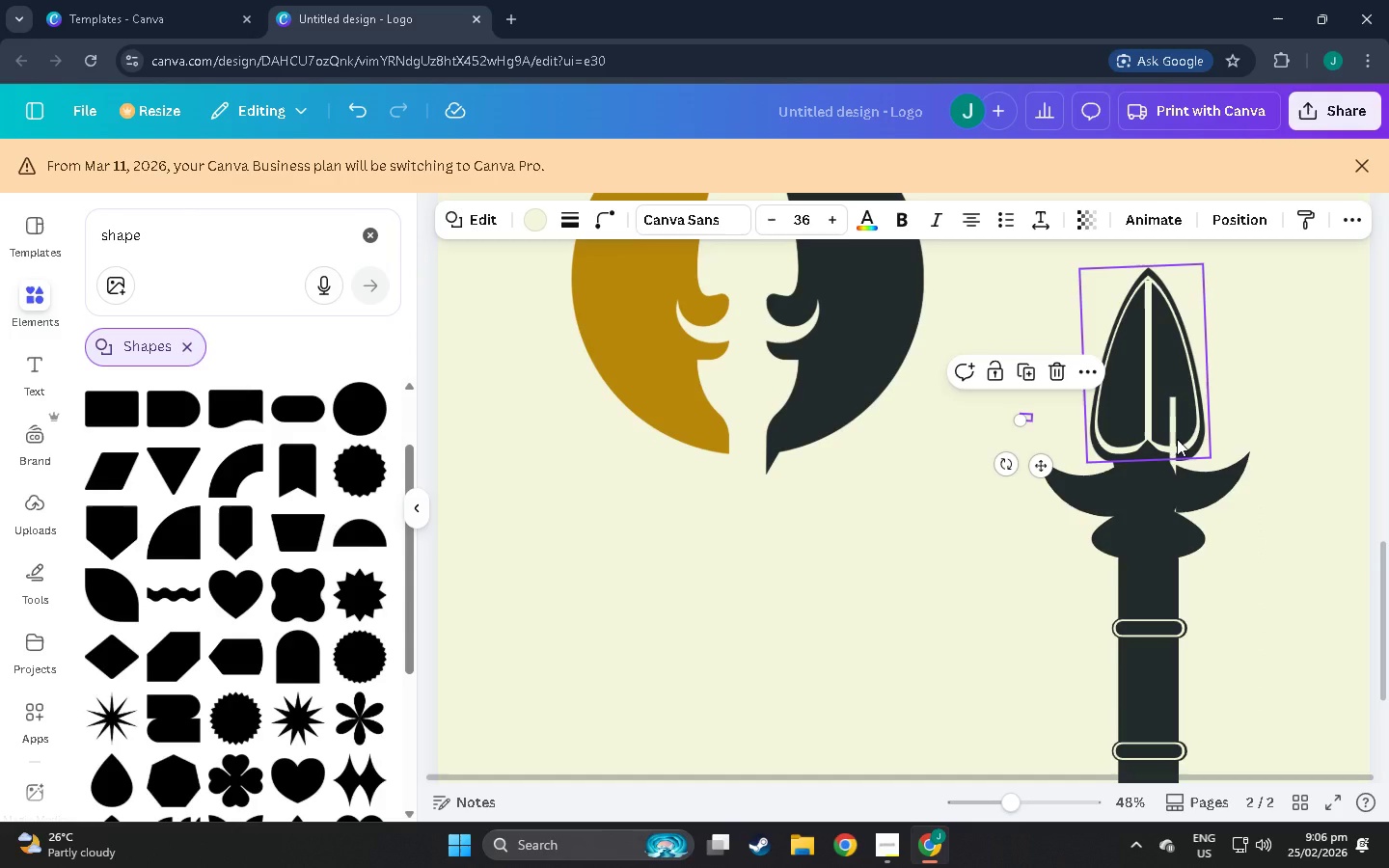 
key(Control+ControlLeft)
 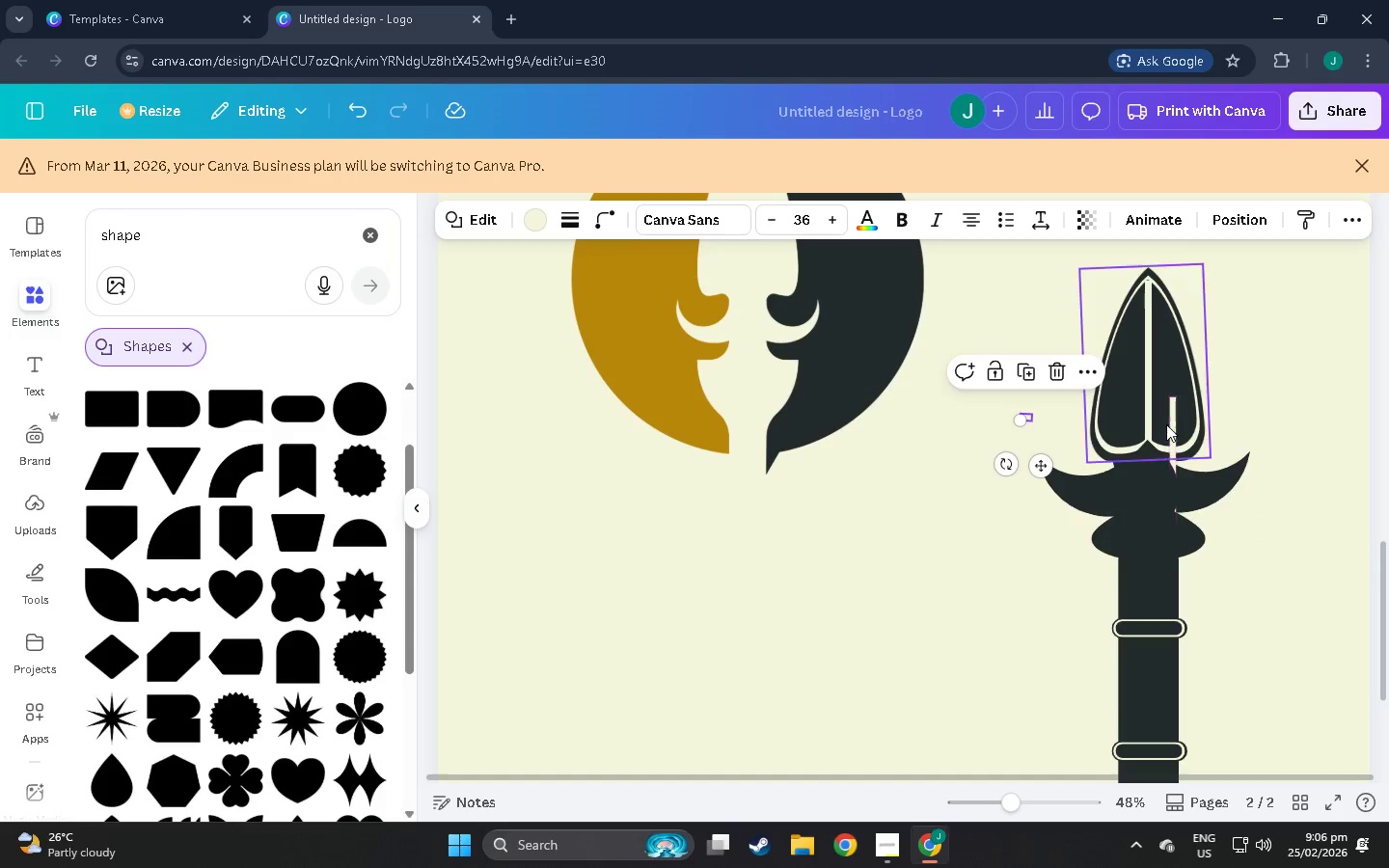 
left_click([1166, 424])
 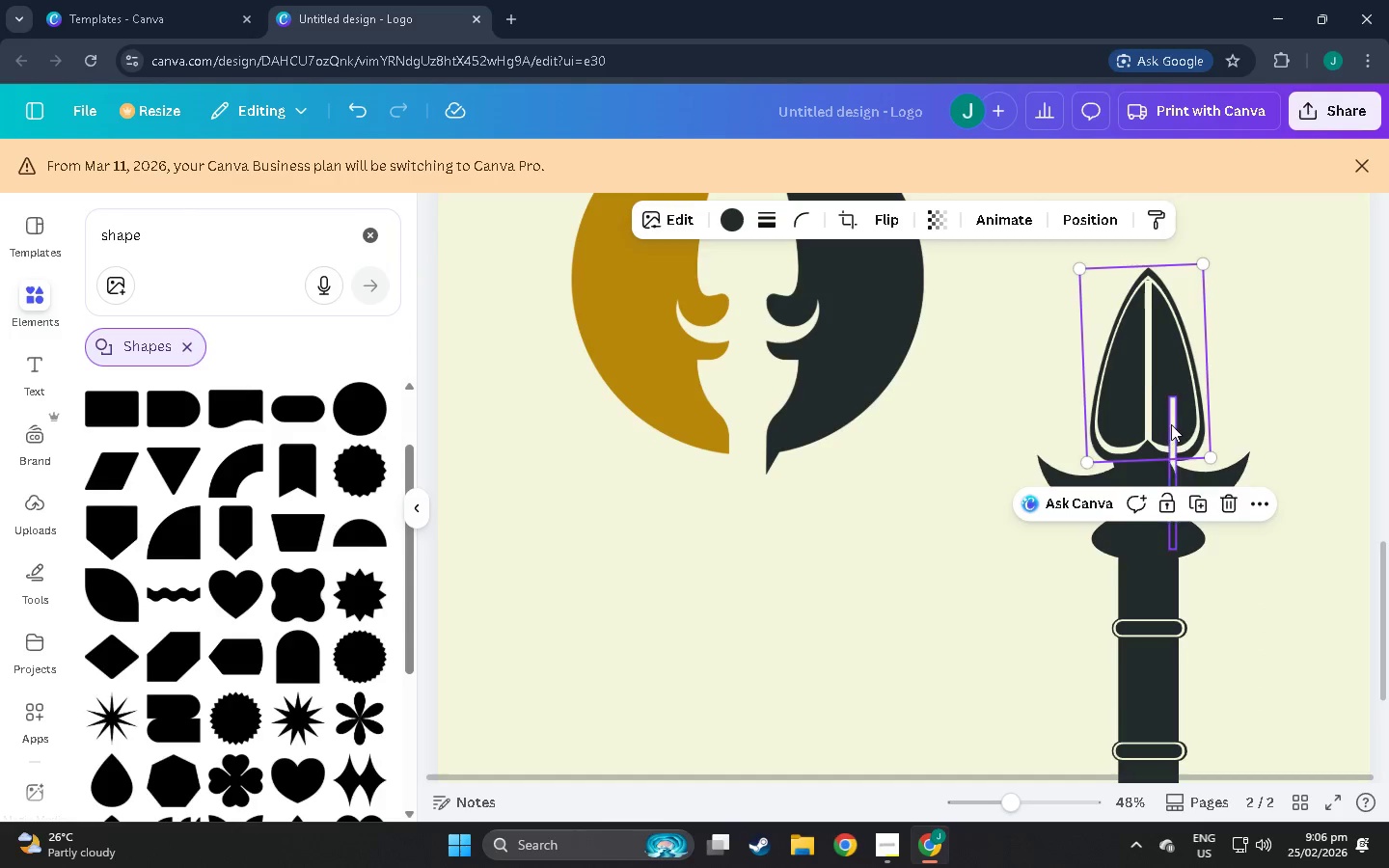 
left_click([1171, 424])
 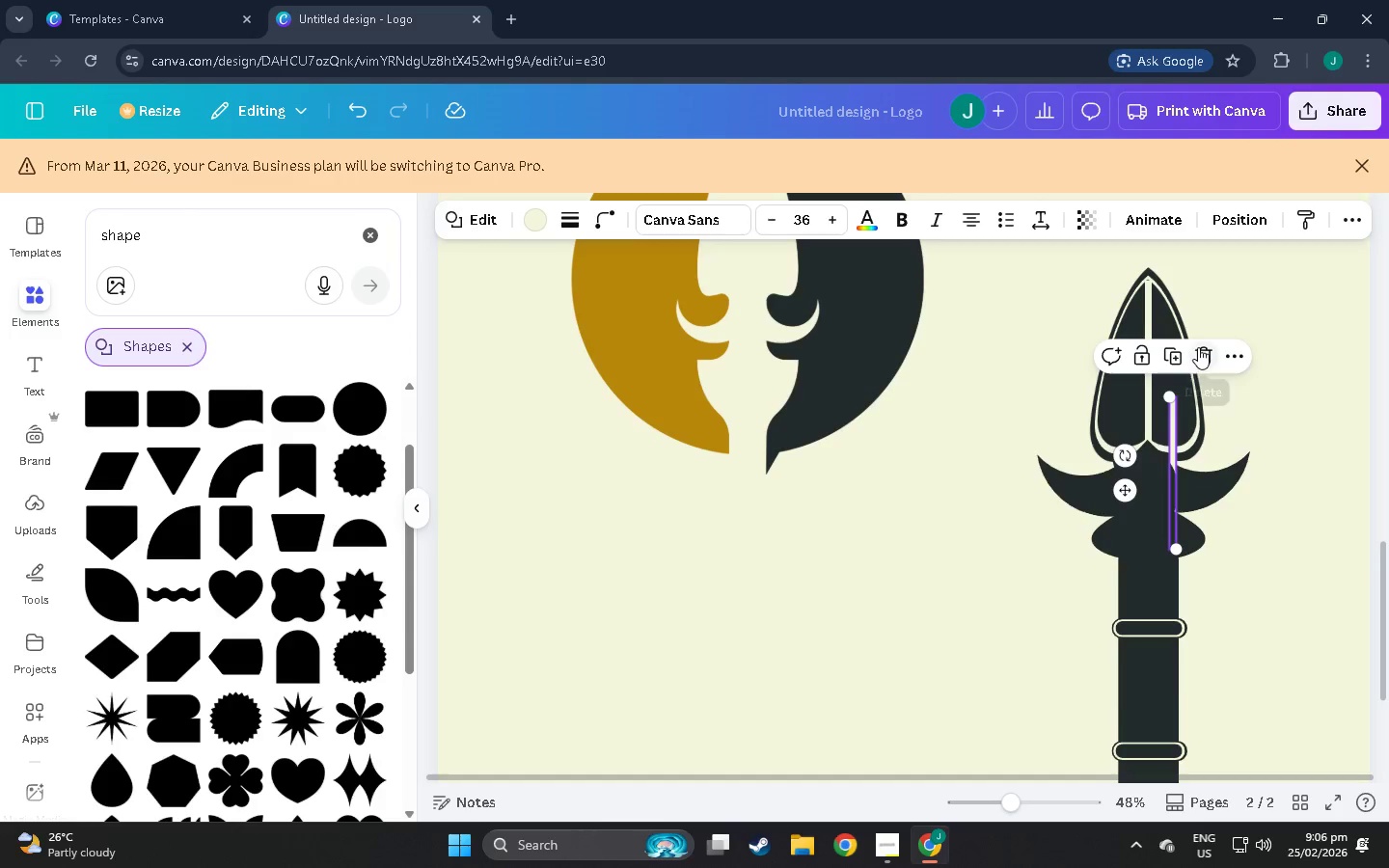 
left_click([1207, 349])
 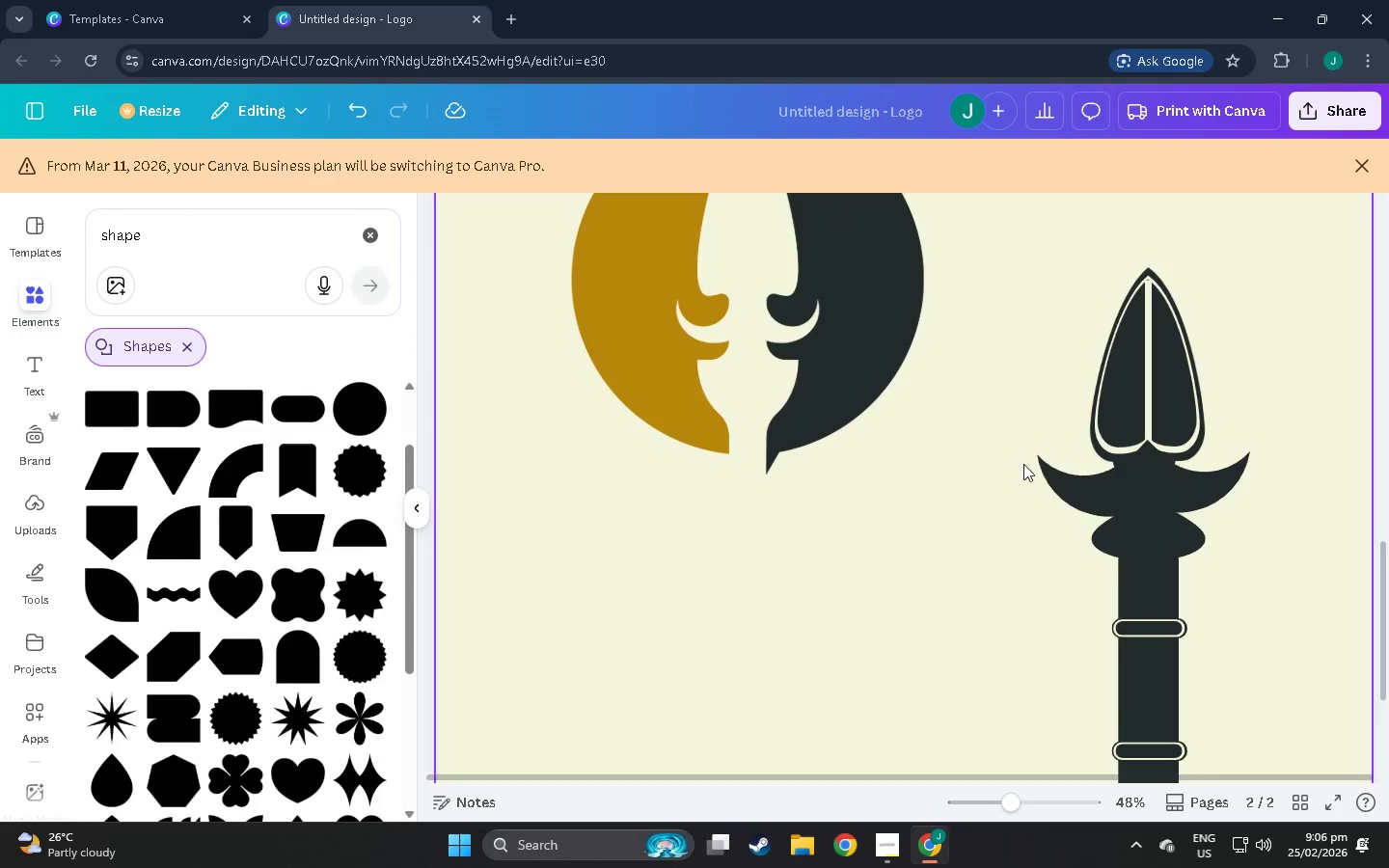 
left_click([1046, 422])
 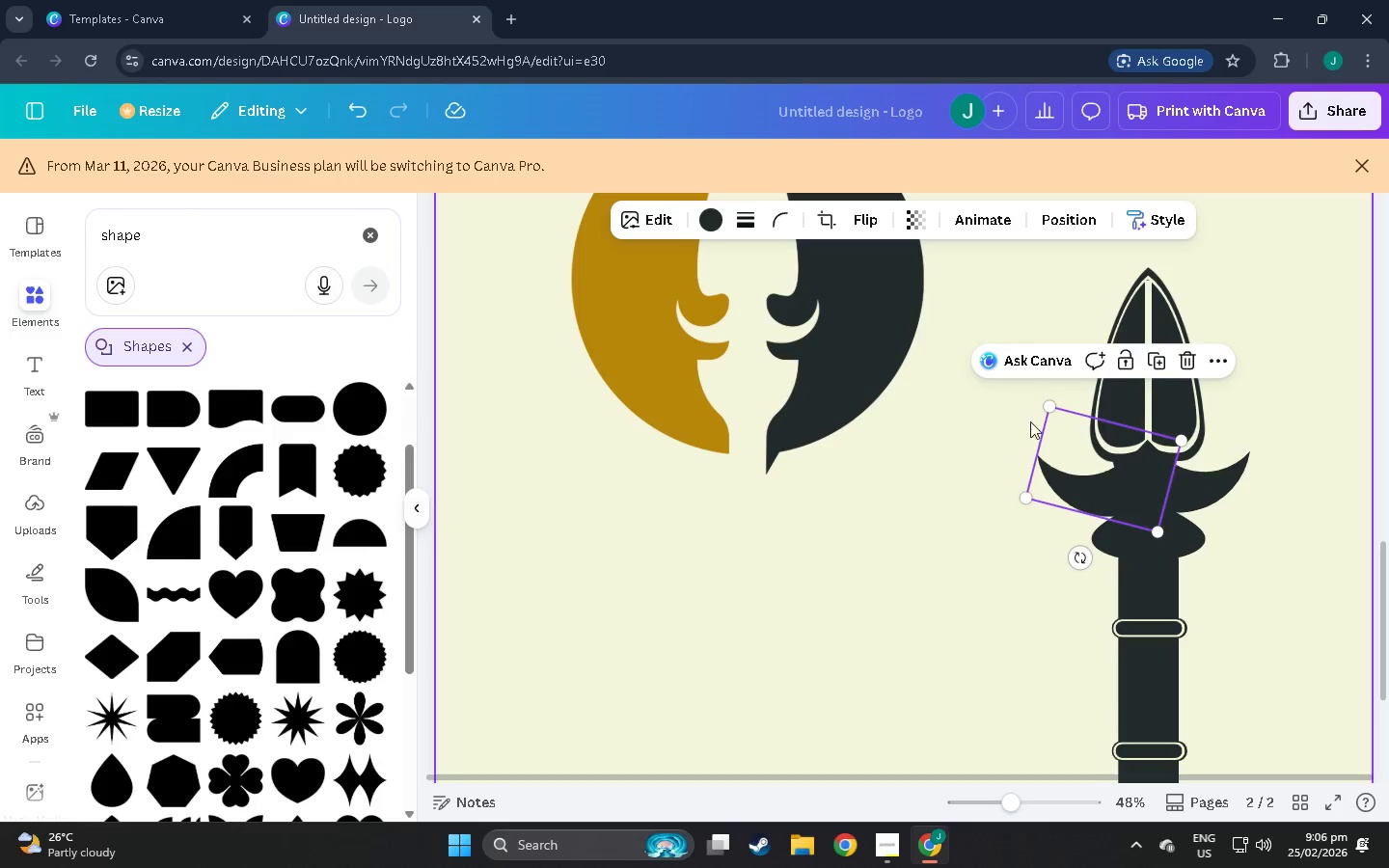 
left_click([994, 423])
 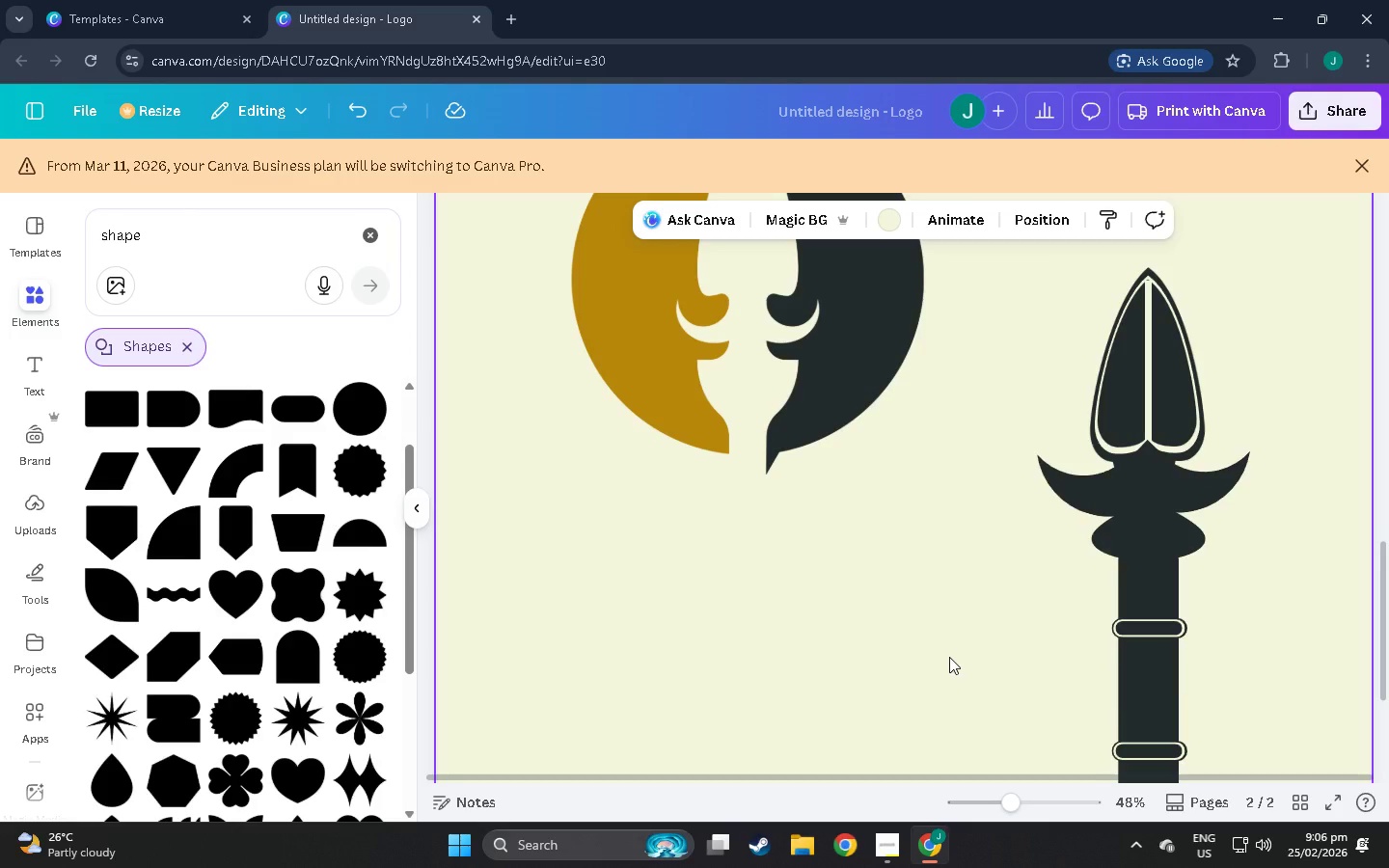 
left_click([949, 657])
 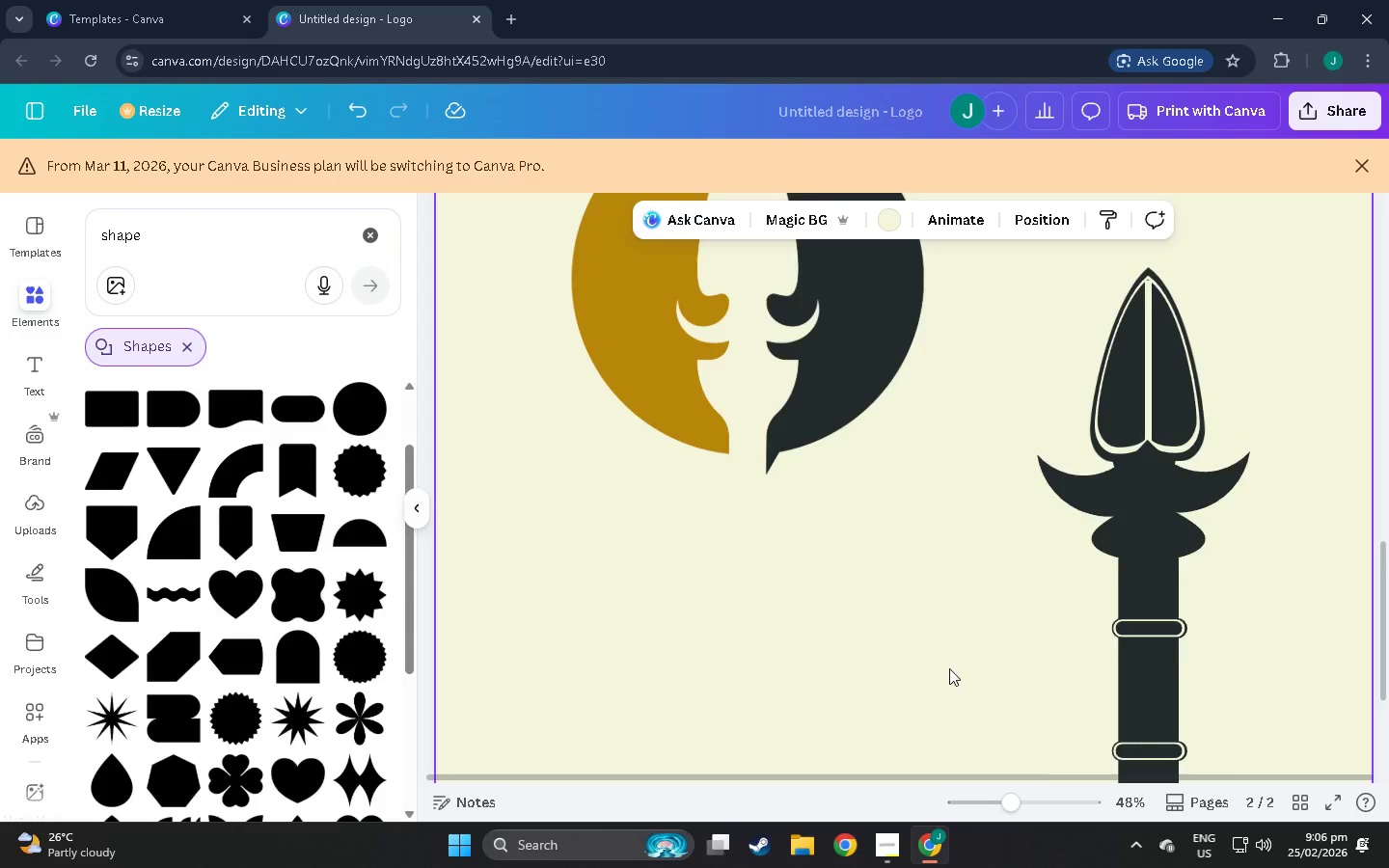 
scroll: coordinate [1149, 405], scroll_direction: up, amount: 2.0
 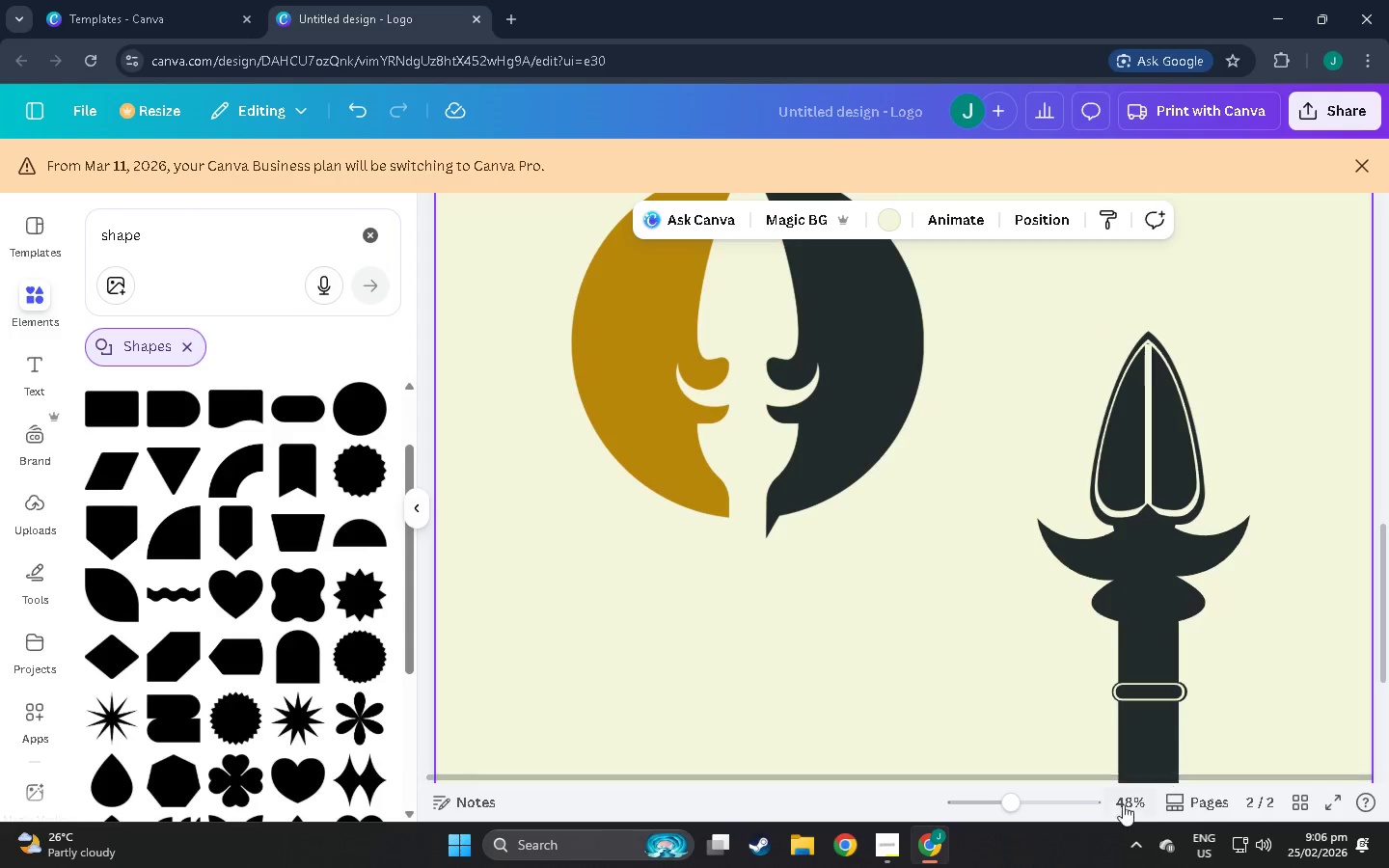 
left_click([1036, 799])
 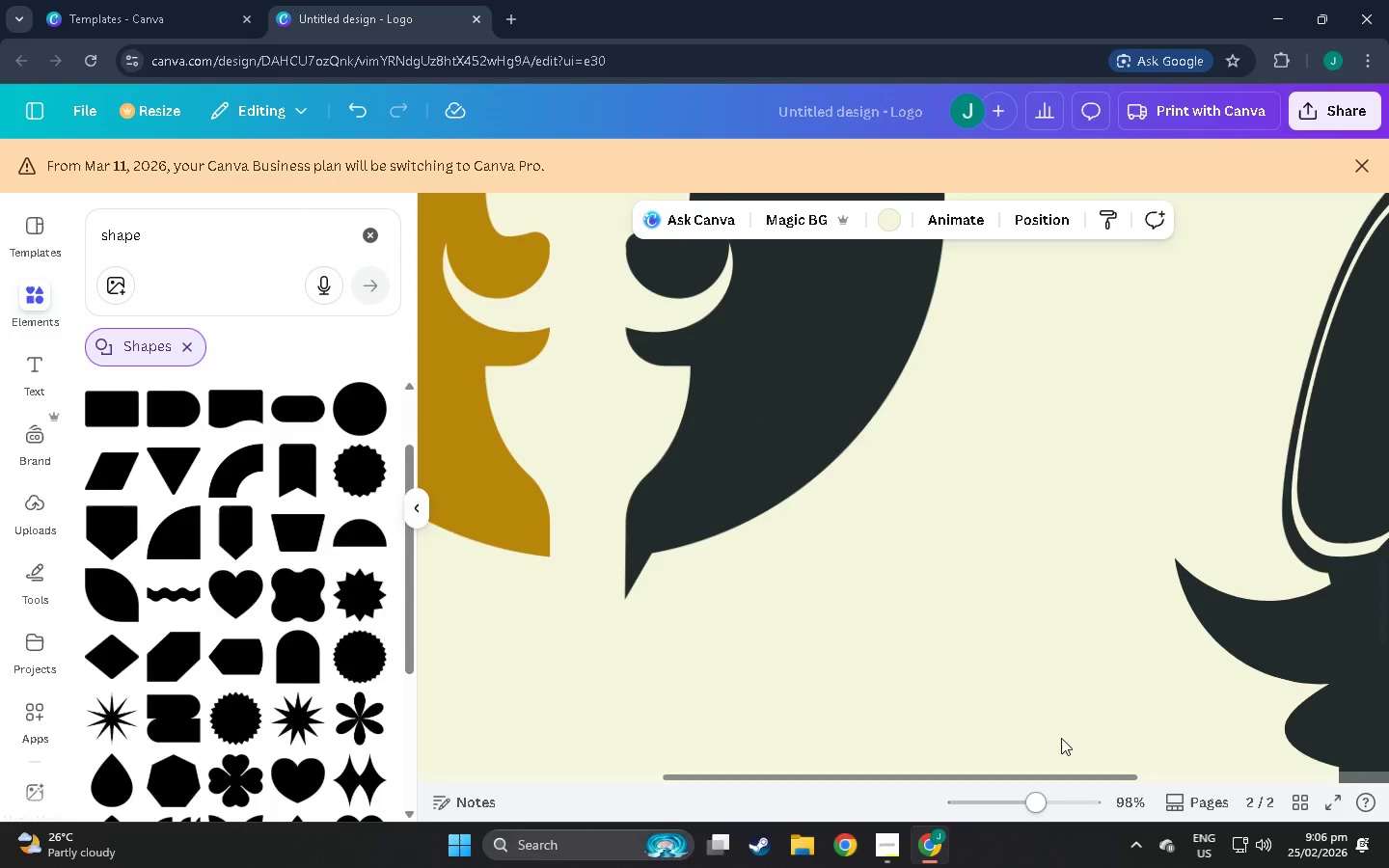 
scroll: coordinate [1386, 407], scroll_direction: up, amount: 7.0
 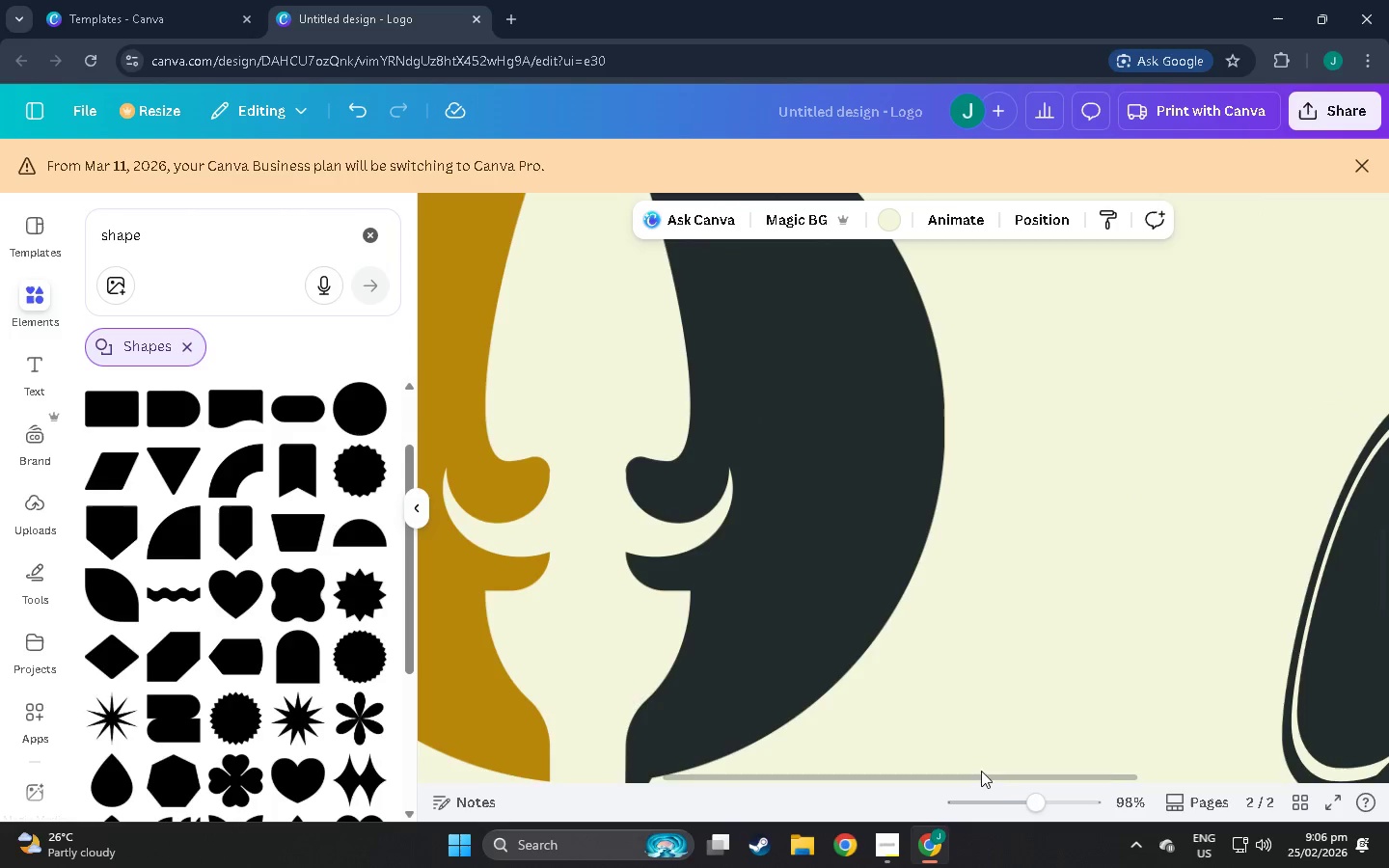 
left_click_drag(start_coordinate=[981, 772], to_coordinate=[1122, 776])
 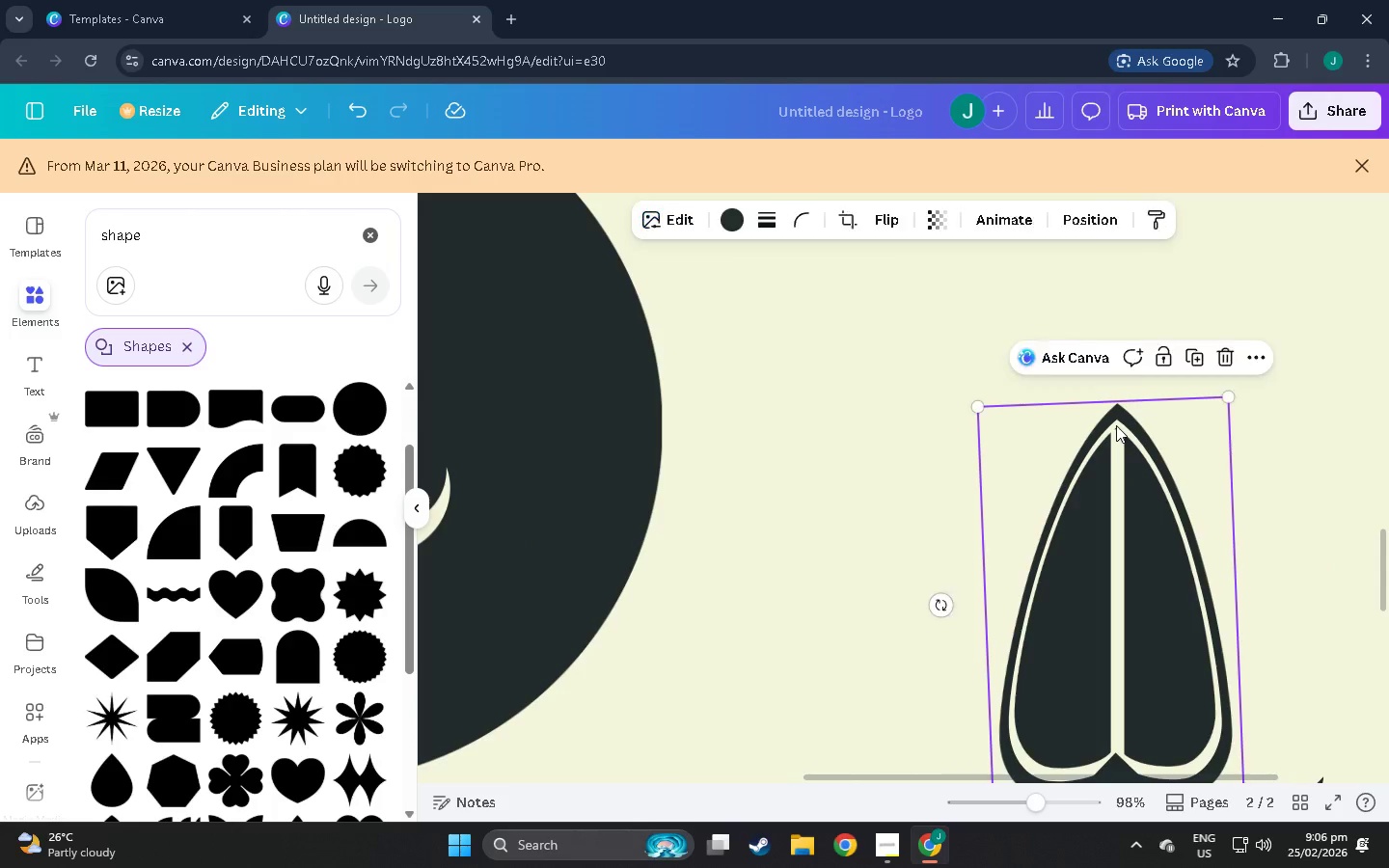 
double_click([1116, 448])
 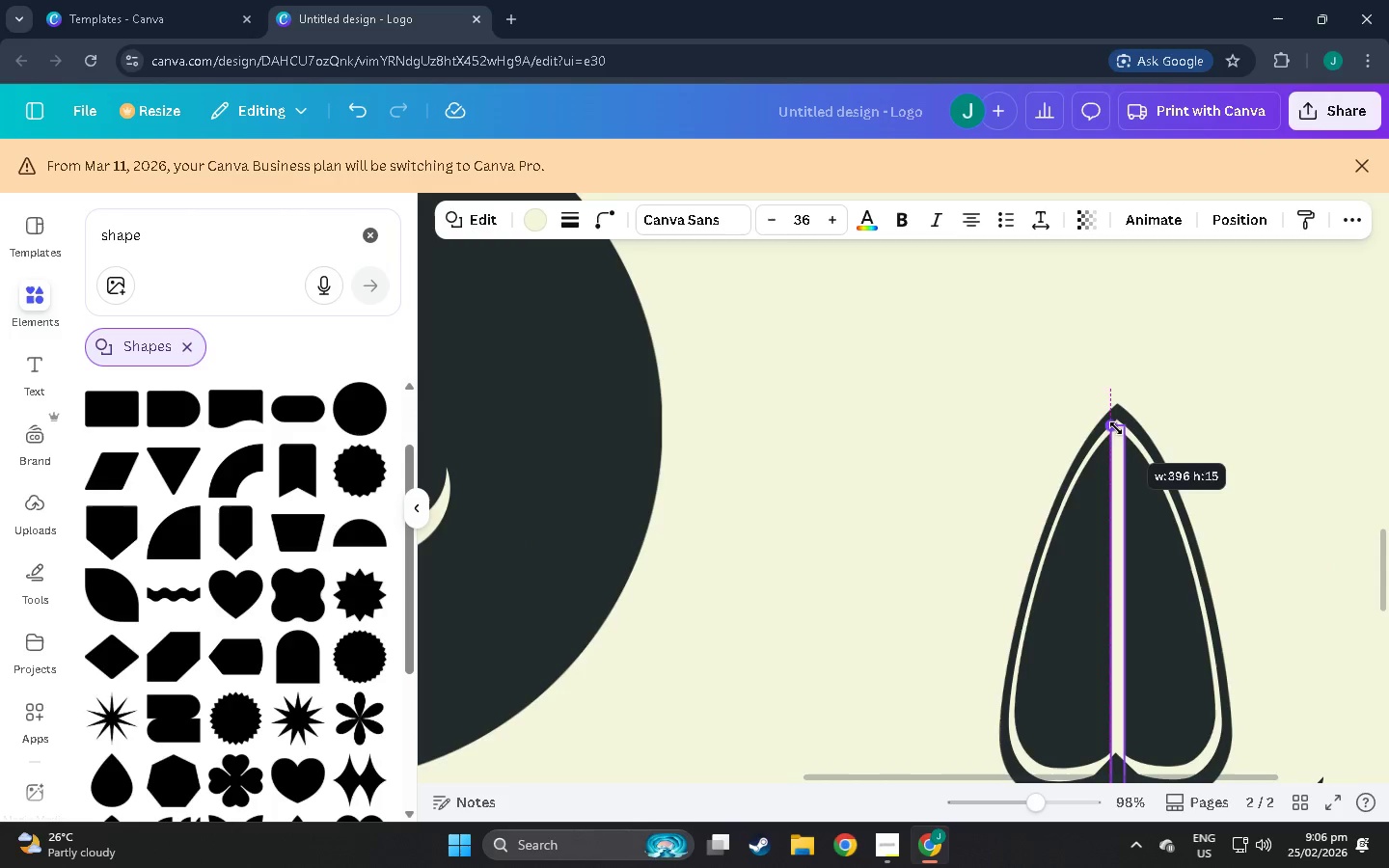 
left_click([991, 471])
 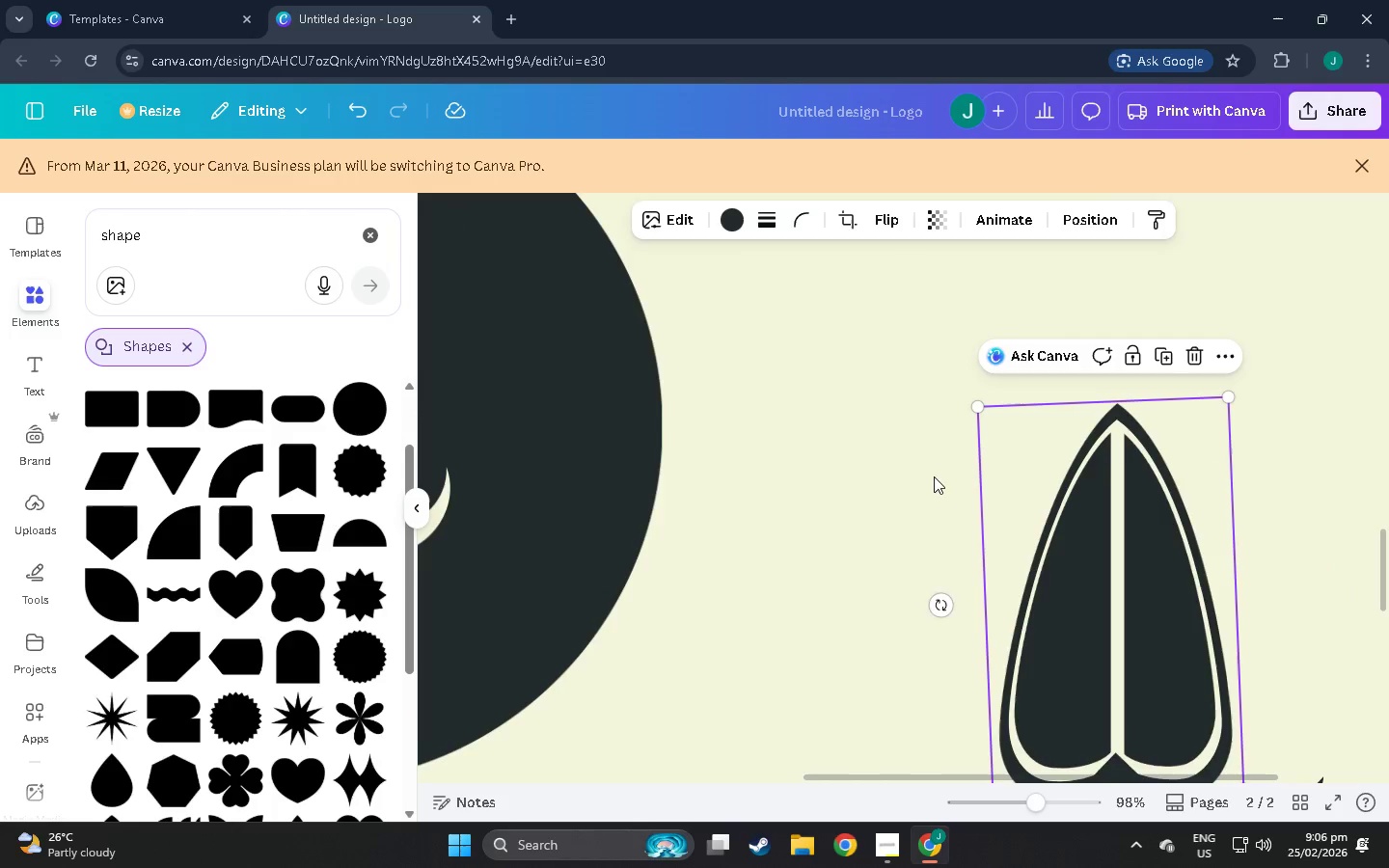 
scroll: coordinate [1183, 748], scroll_direction: down, amount: 13.0
 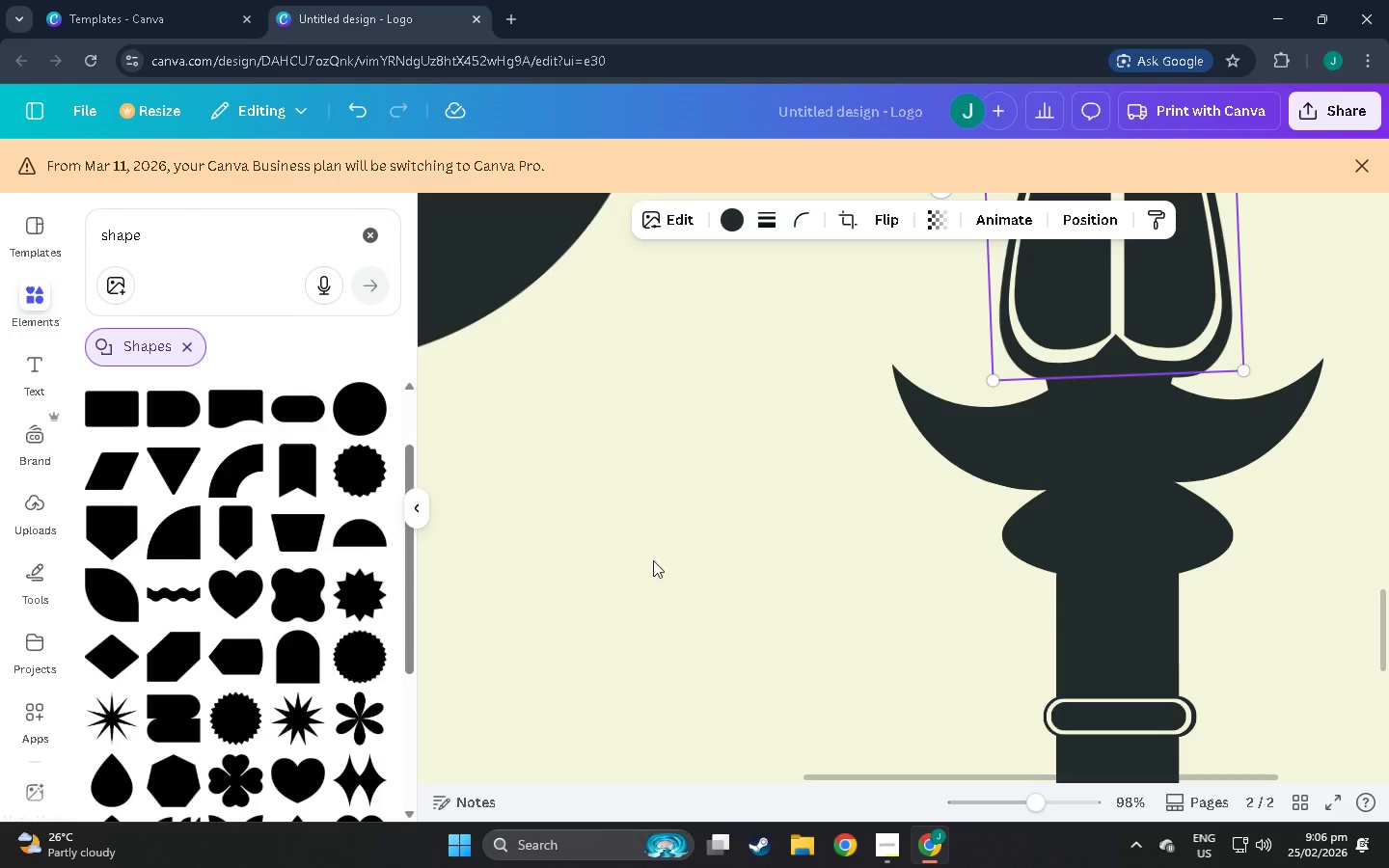 
left_click_drag(start_coordinate=[527, 664], to_coordinate=[736, 610])
 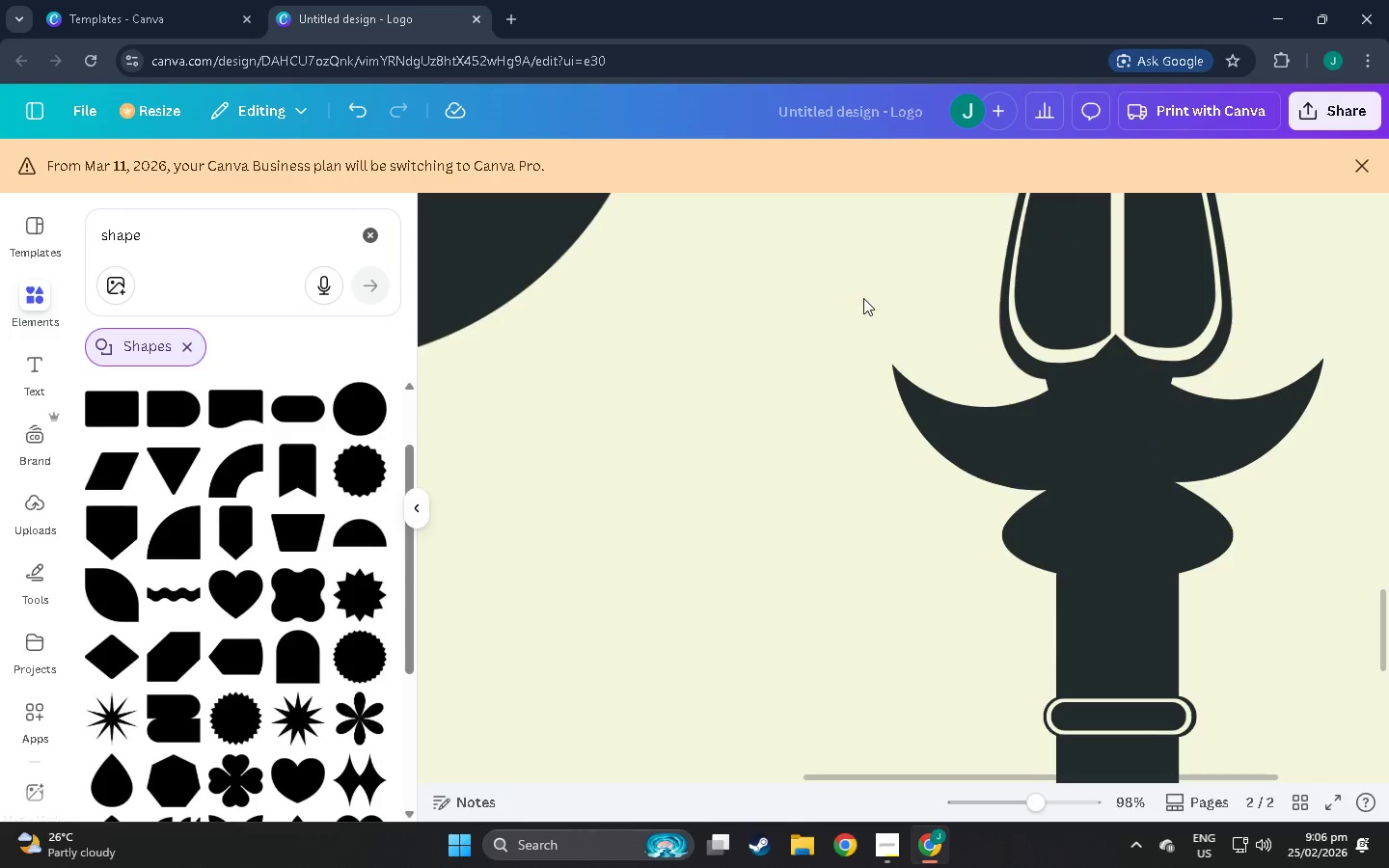 
left_click([867, 290])
 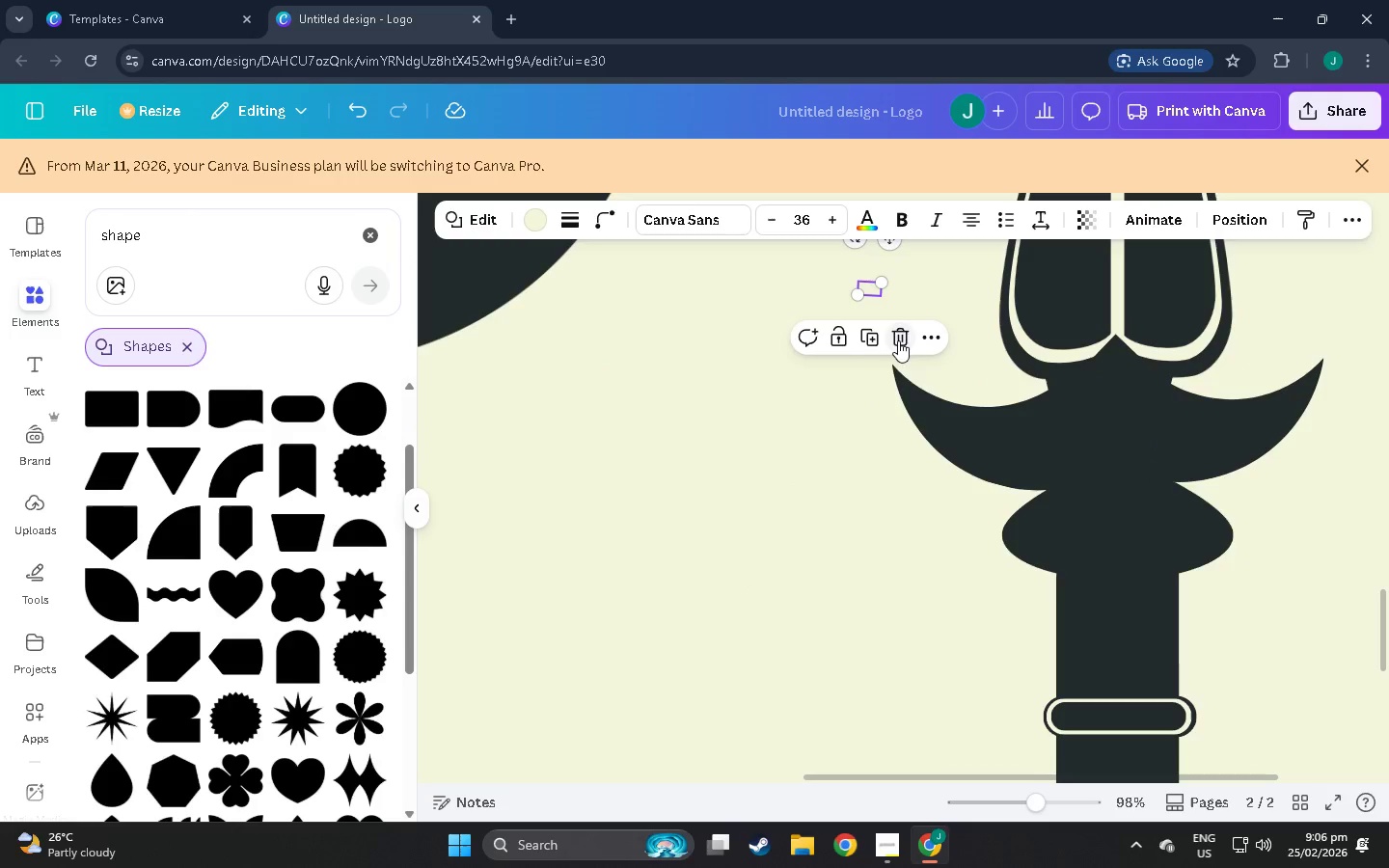 
left_click([903, 340])
 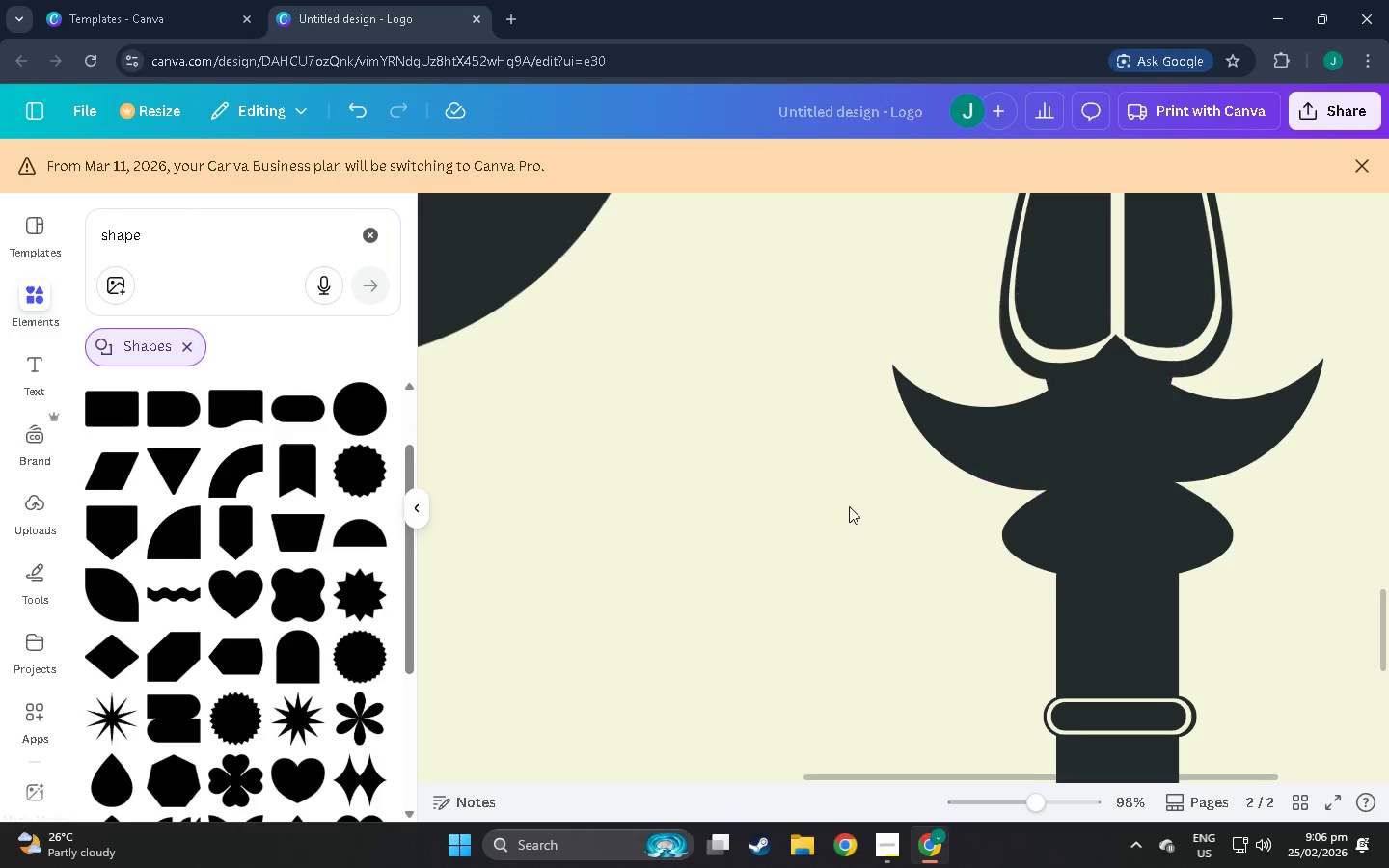 
scroll: coordinate [940, 534], scroll_direction: down, amount: 15.0
 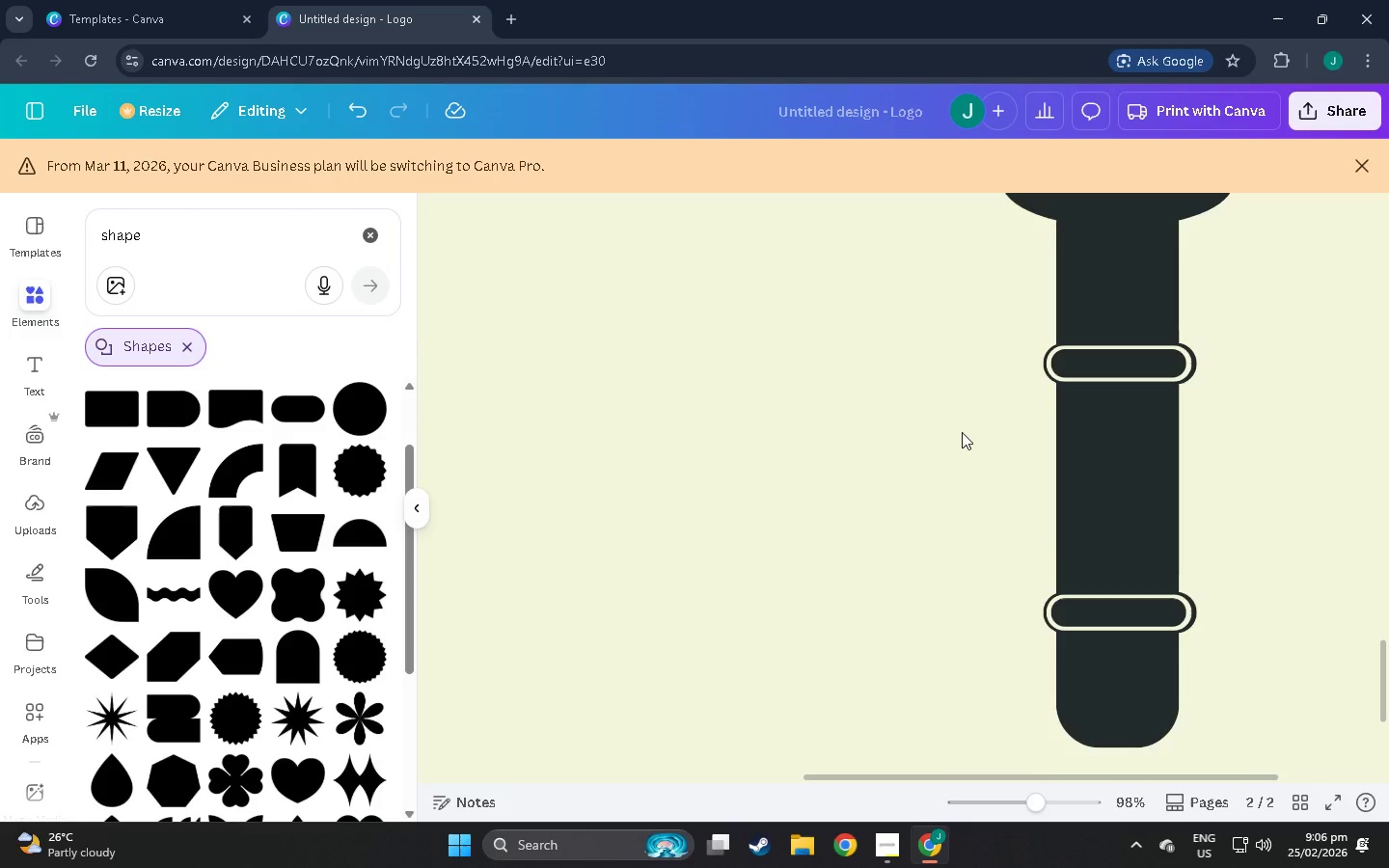 
wait(9.07)
 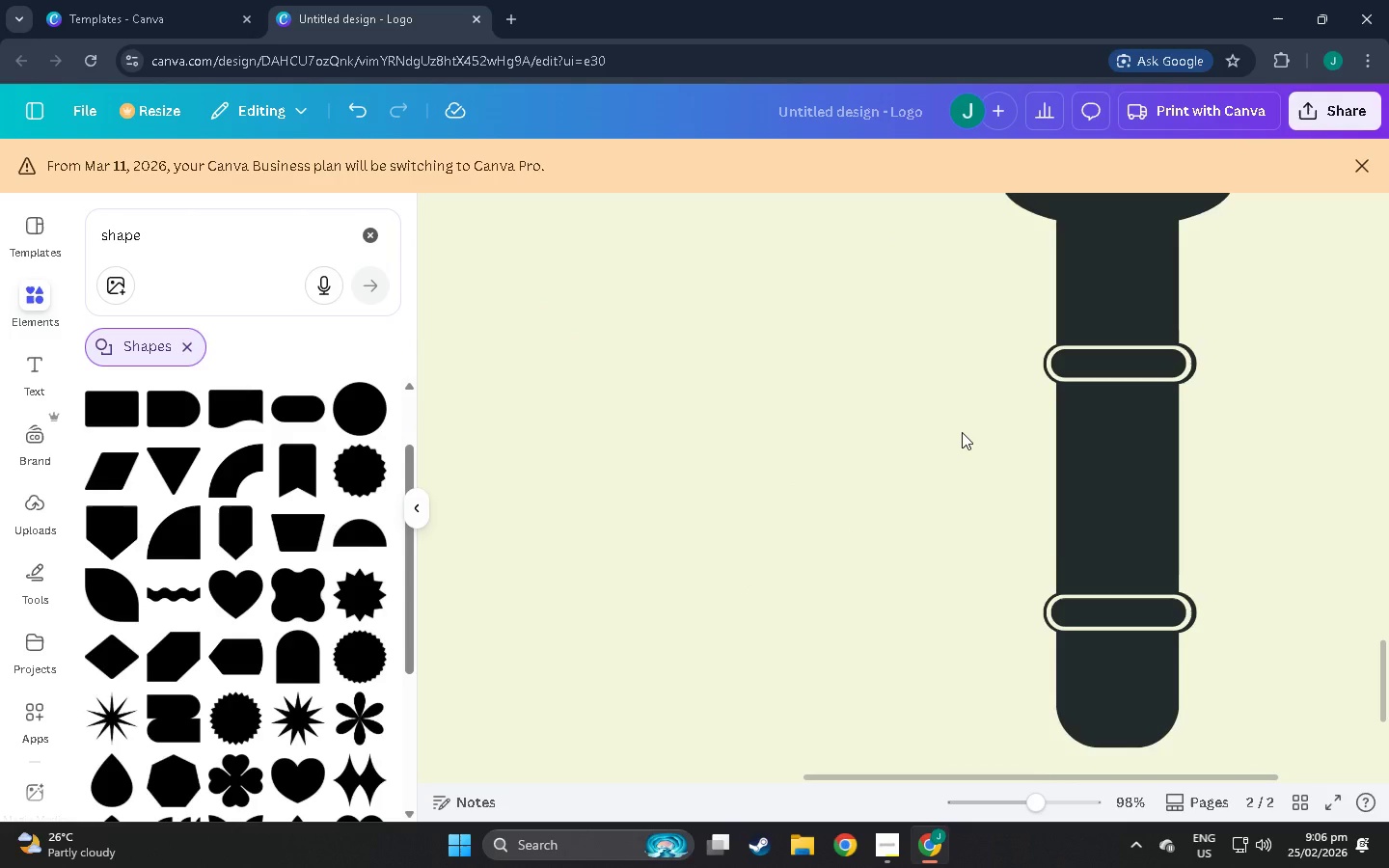 
scroll: coordinate [886, 357], scroll_direction: up, amount: 1.0
 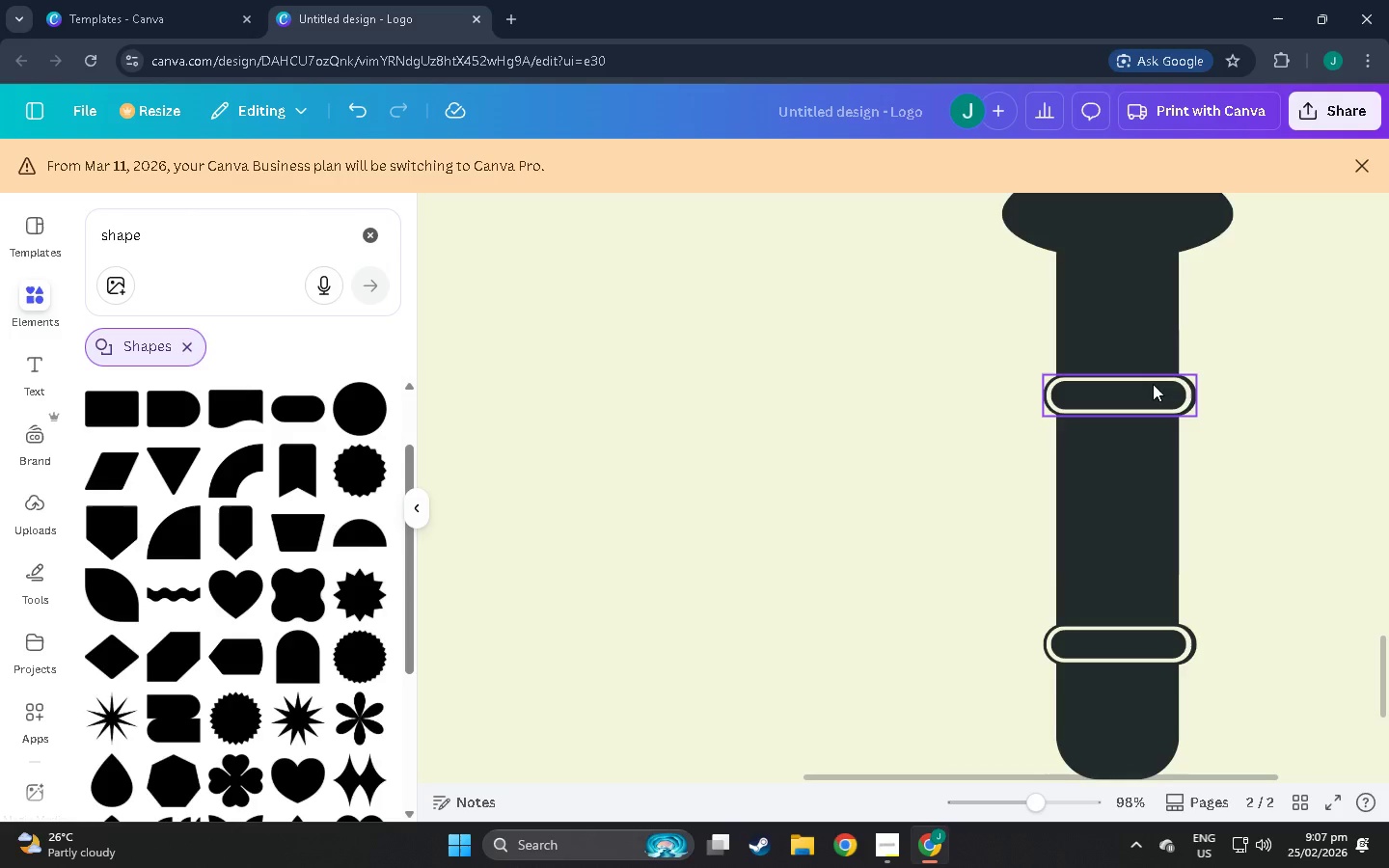 
left_click([1133, 391])
 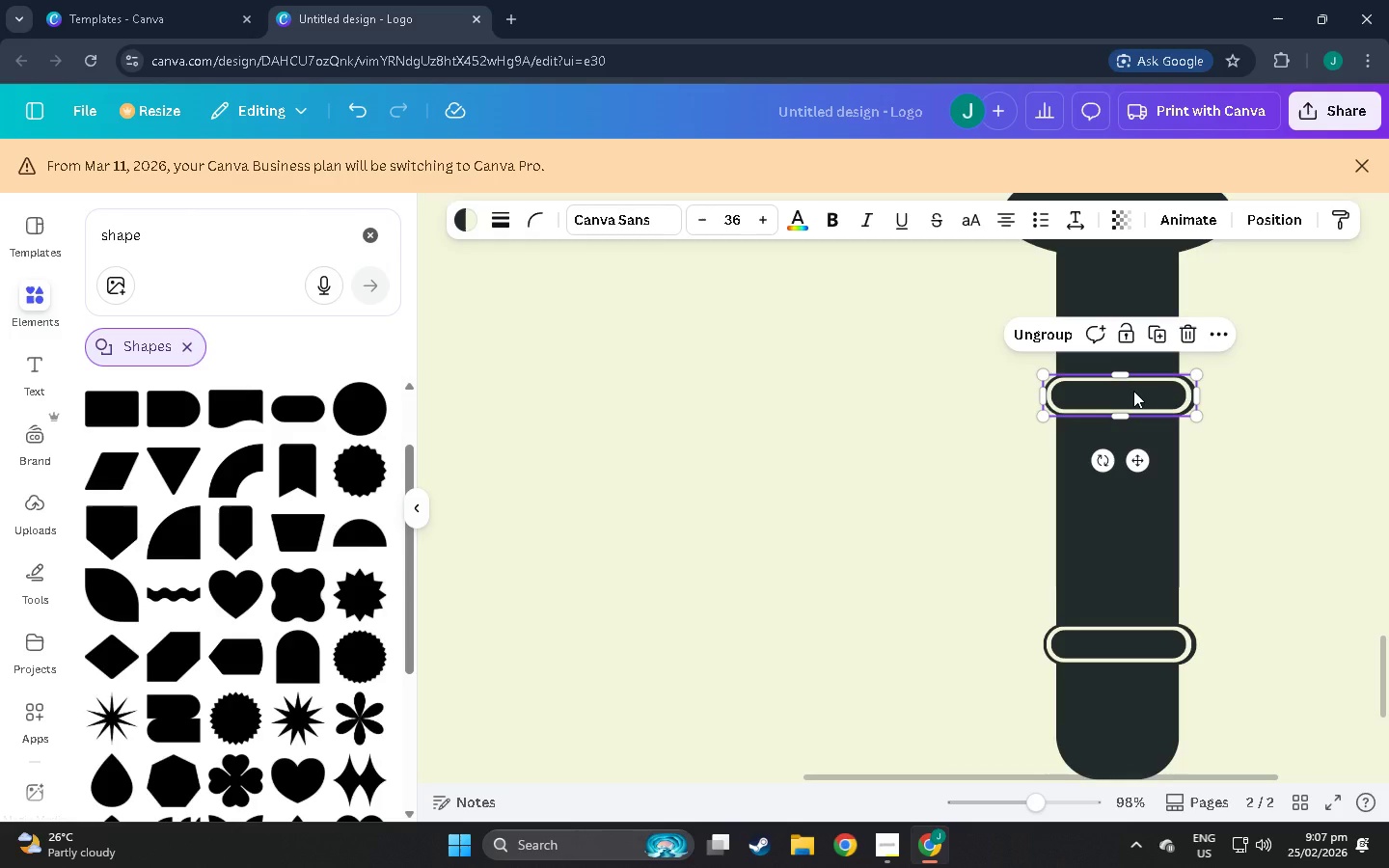 
hold_key(key=ControlLeft, duration=0.62)
 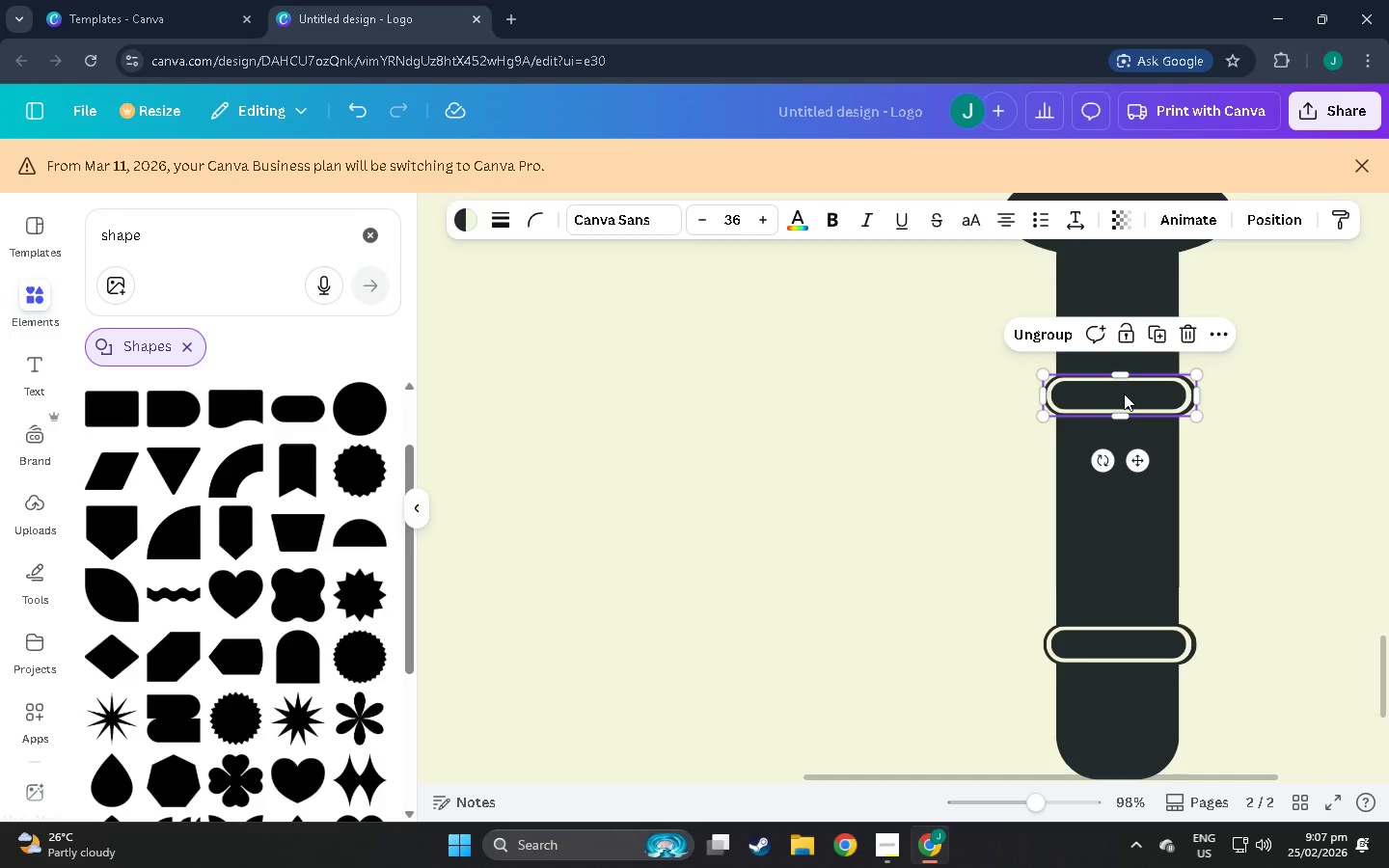 
key(Control+ControlLeft)
 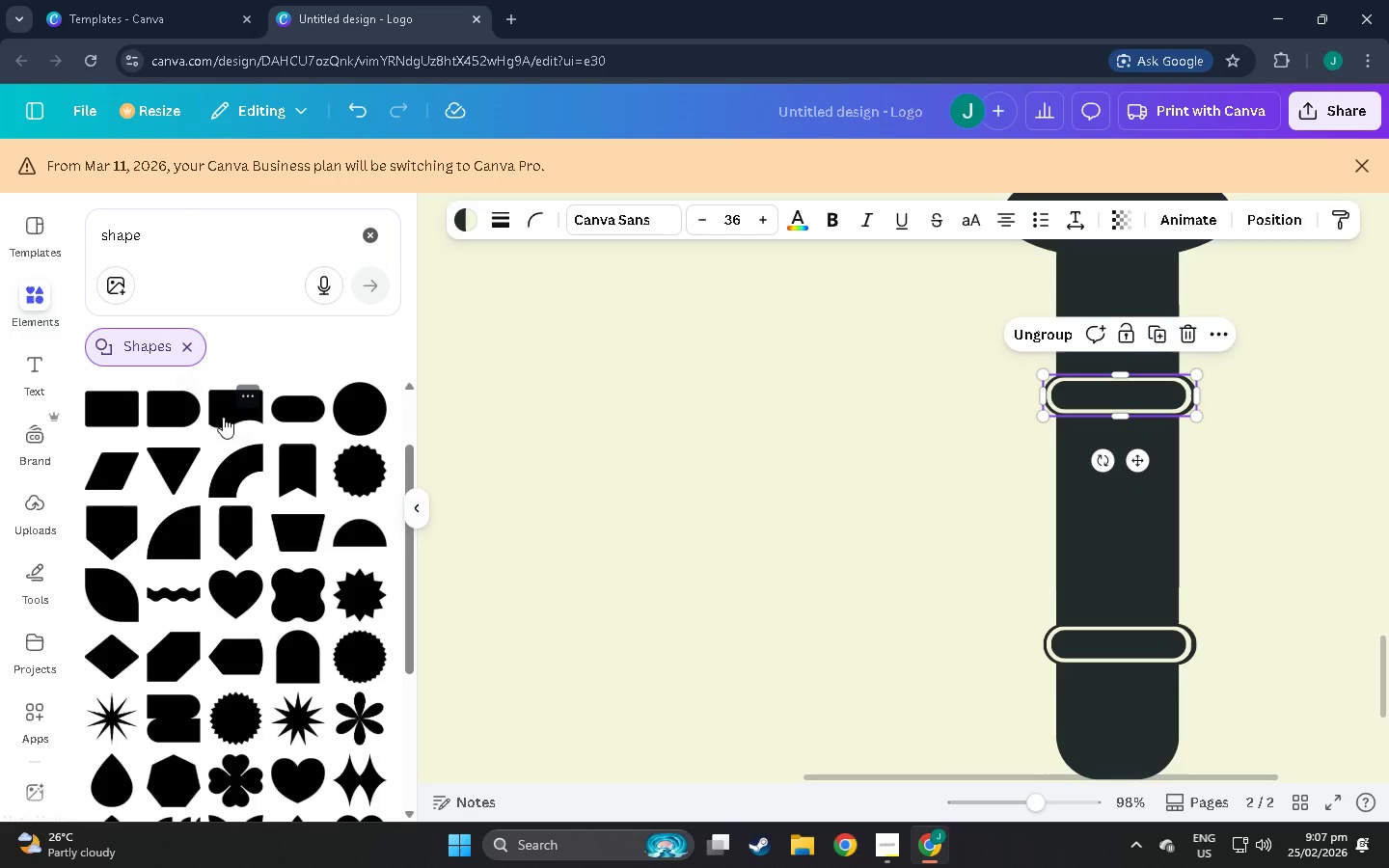 
left_click([278, 404])
 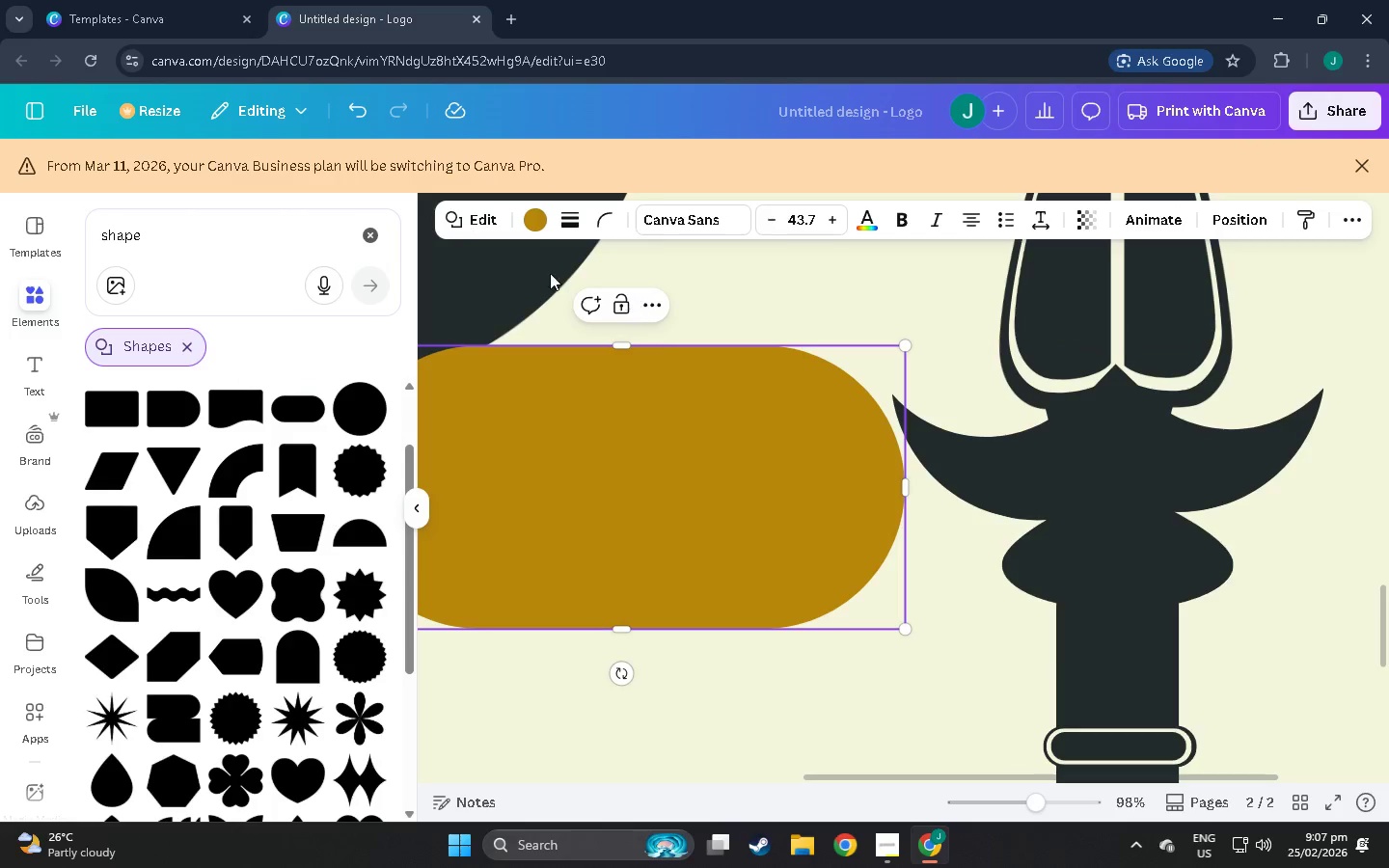 
left_click([533, 224])
 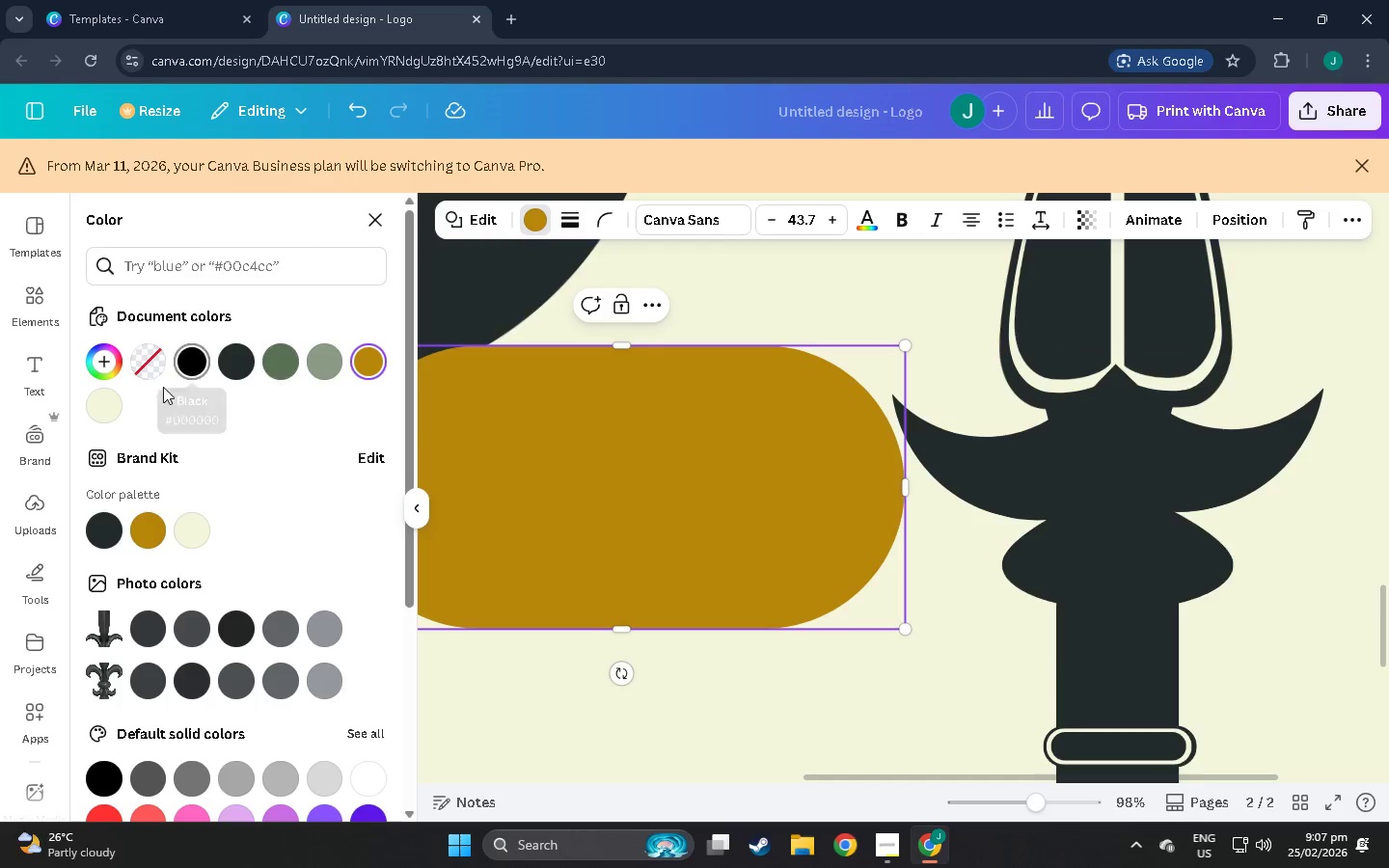 
left_click([115, 399])
 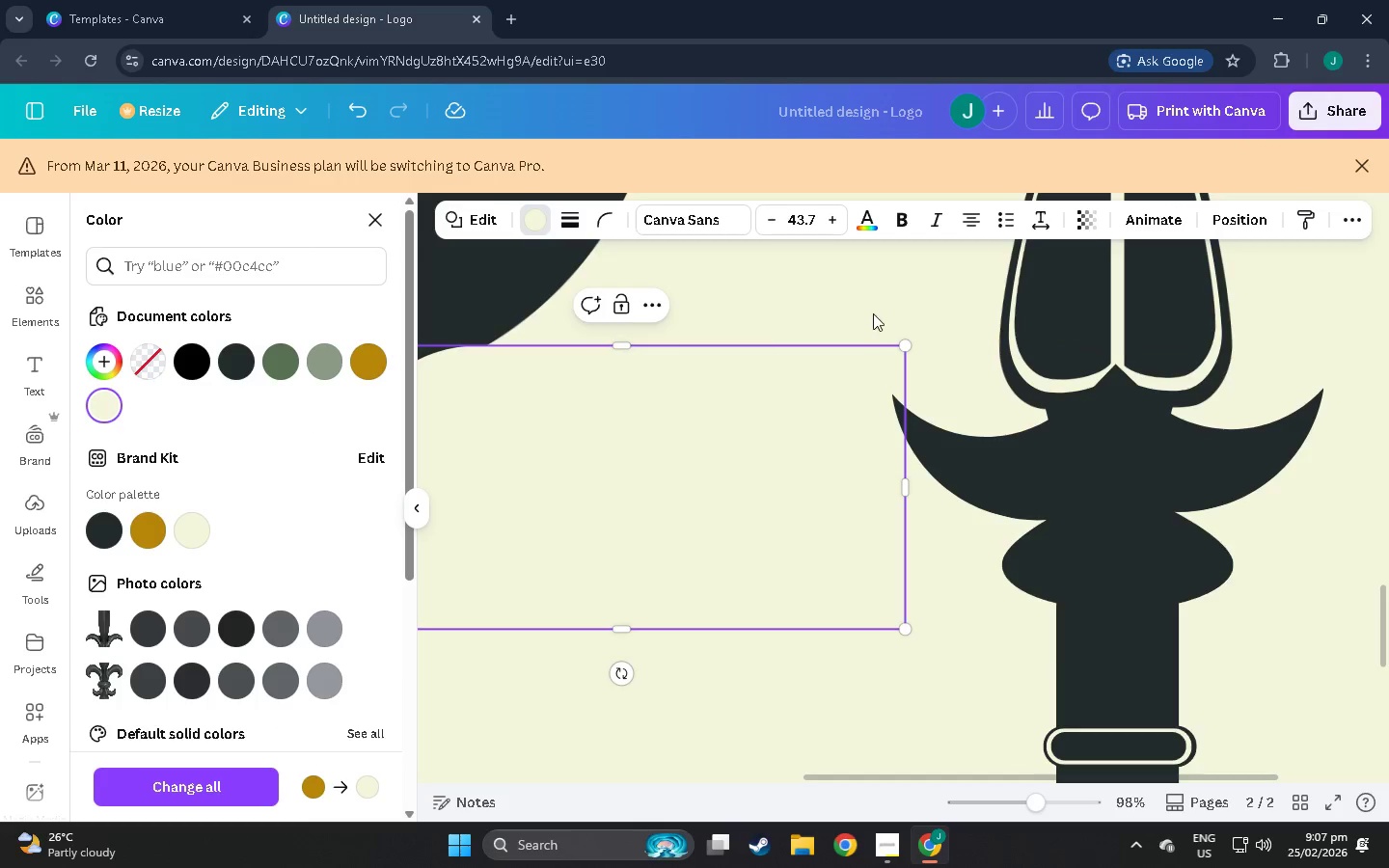 
left_click_drag(start_coordinate=[659, 441], to_coordinate=[1124, 541])
 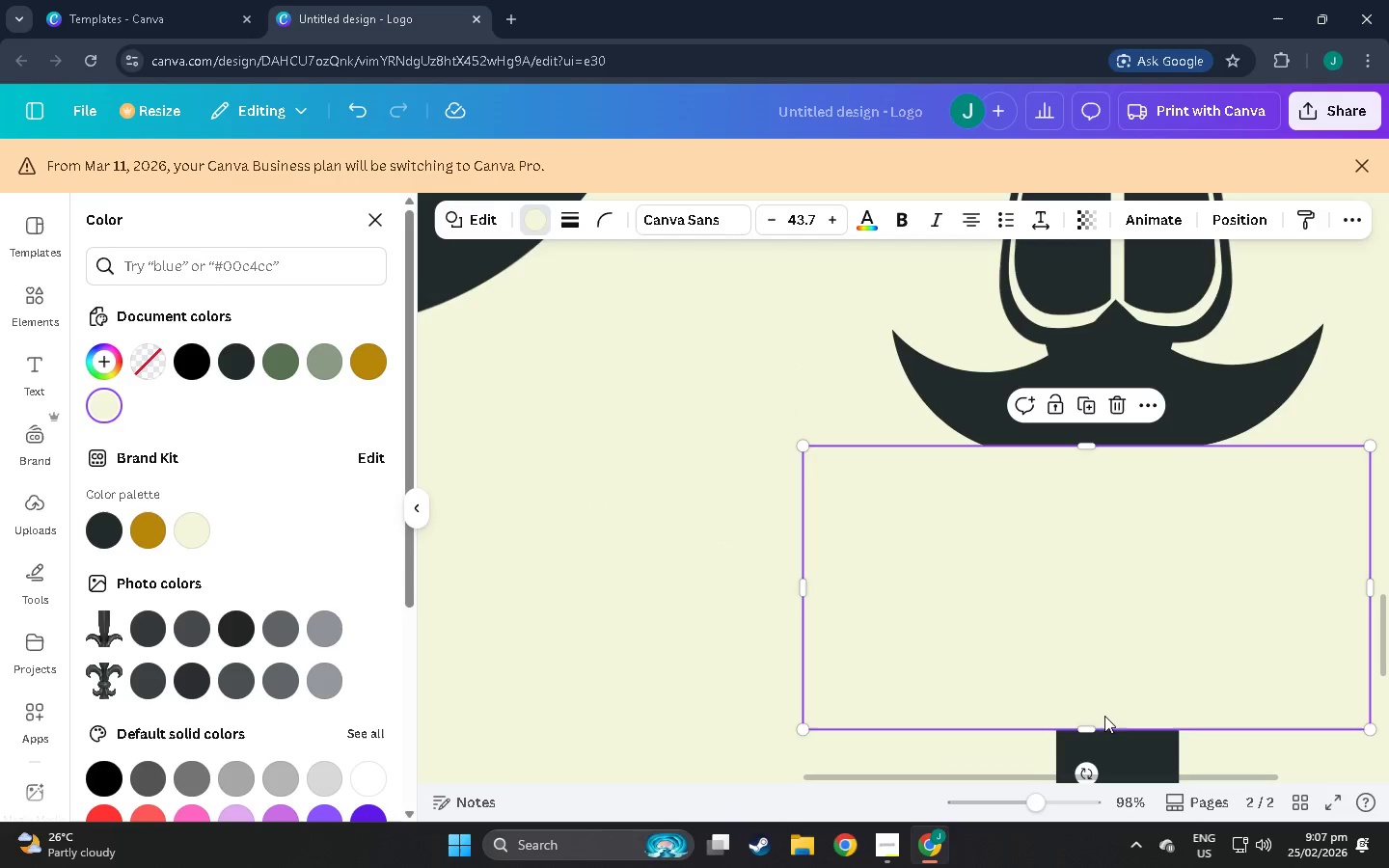 
scroll: coordinate [1119, 634], scroll_direction: down, amount: 2.0
 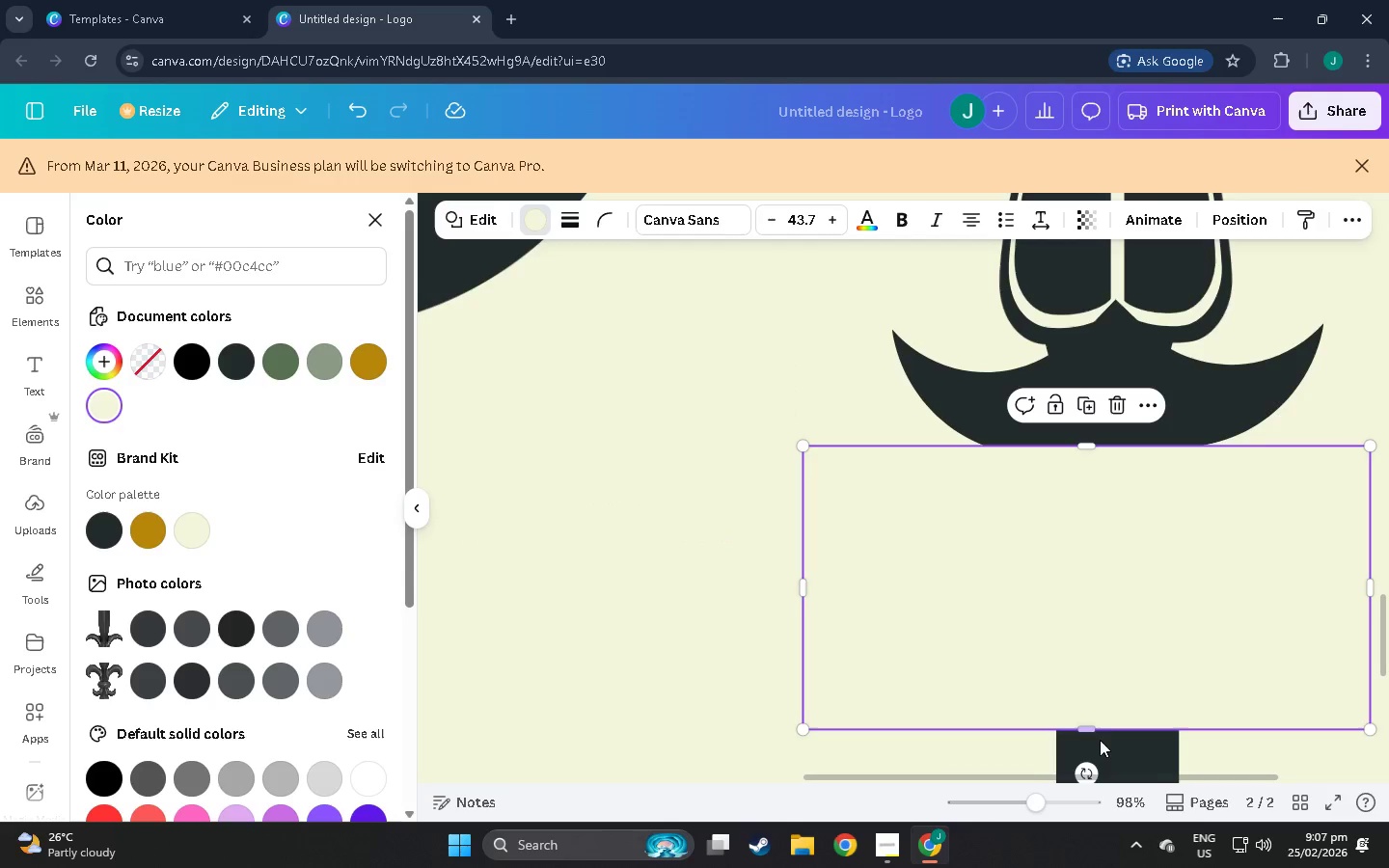 
left_click_drag(start_coordinate=[1084, 729], to_coordinate=[1078, 457])
 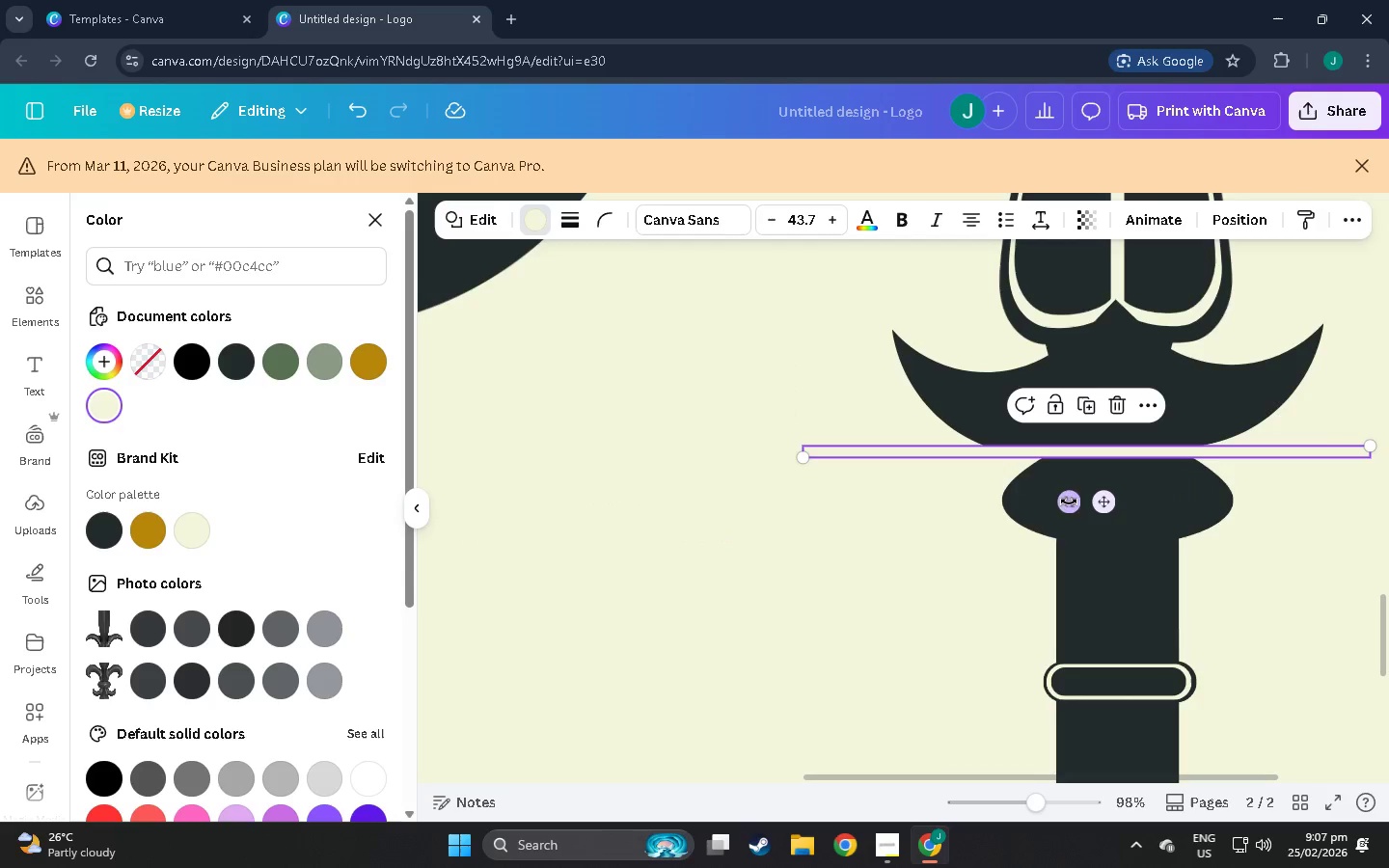 
left_click_drag(start_coordinate=[1065, 499], to_coordinate=[1052, 451])
 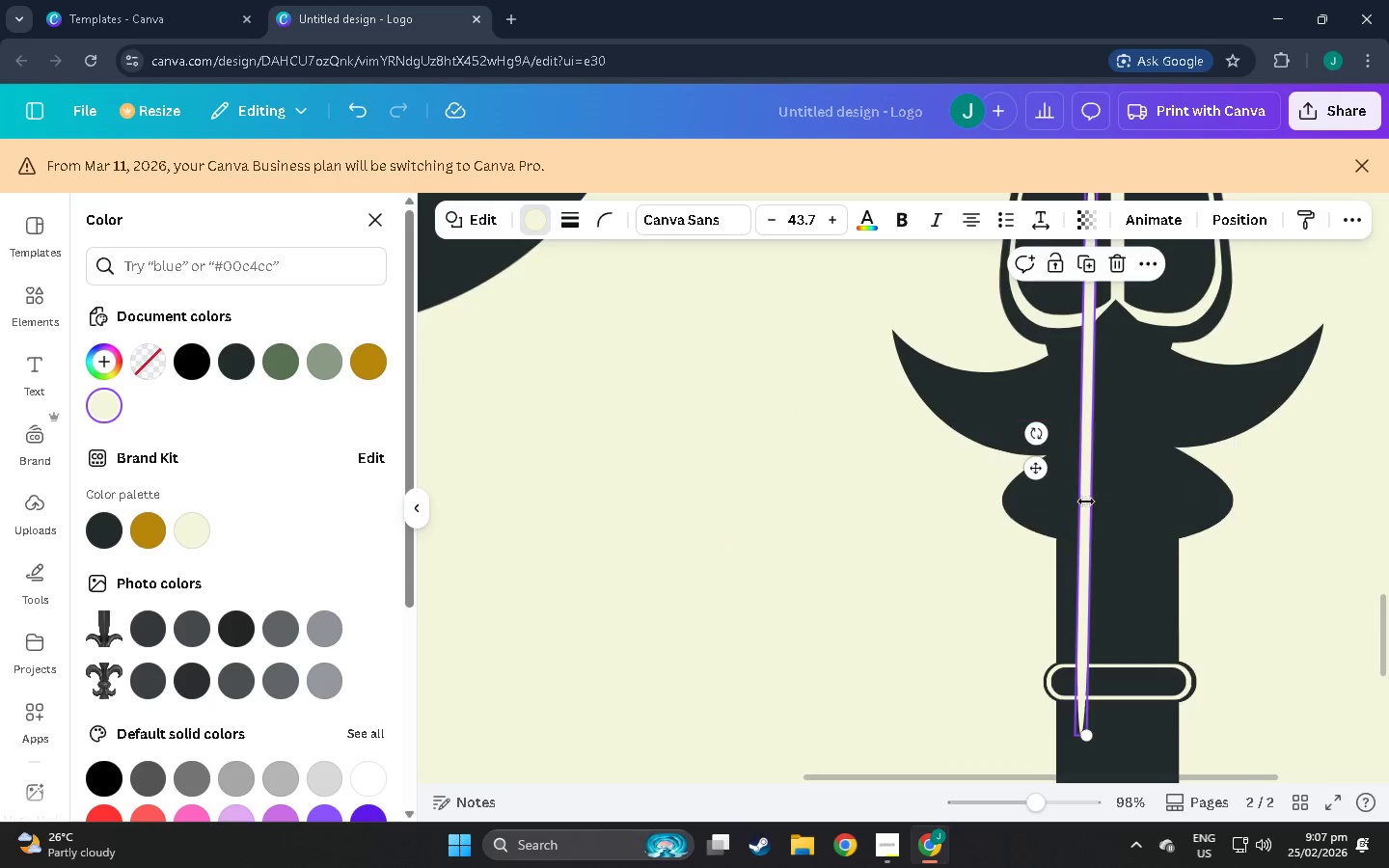 
scroll: coordinate [1092, 522], scroll_direction: up, amount: 6.0
 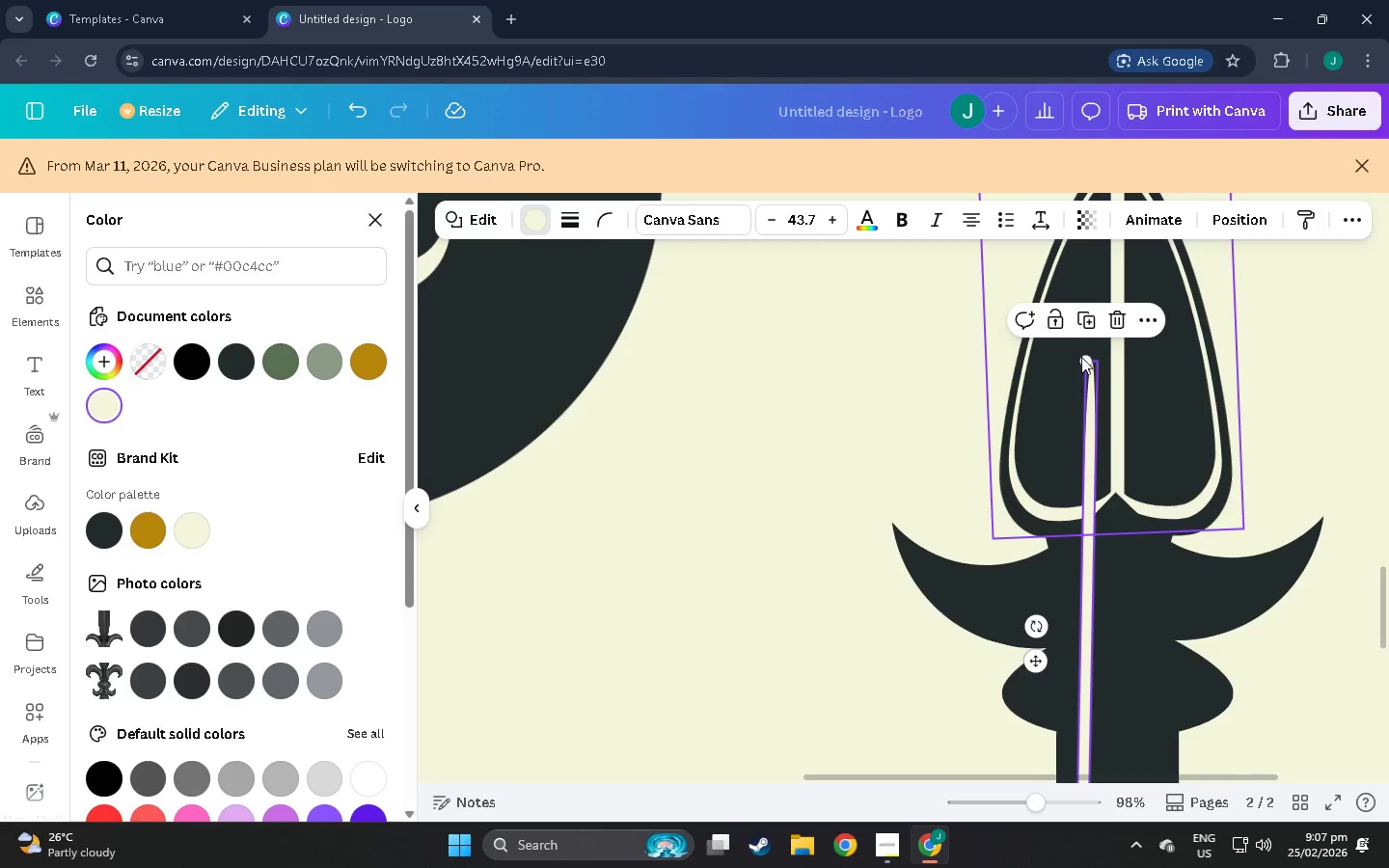 
left_click_drag(start_coordinate=[1083, 358], to_coordinate=[1067, 672])
 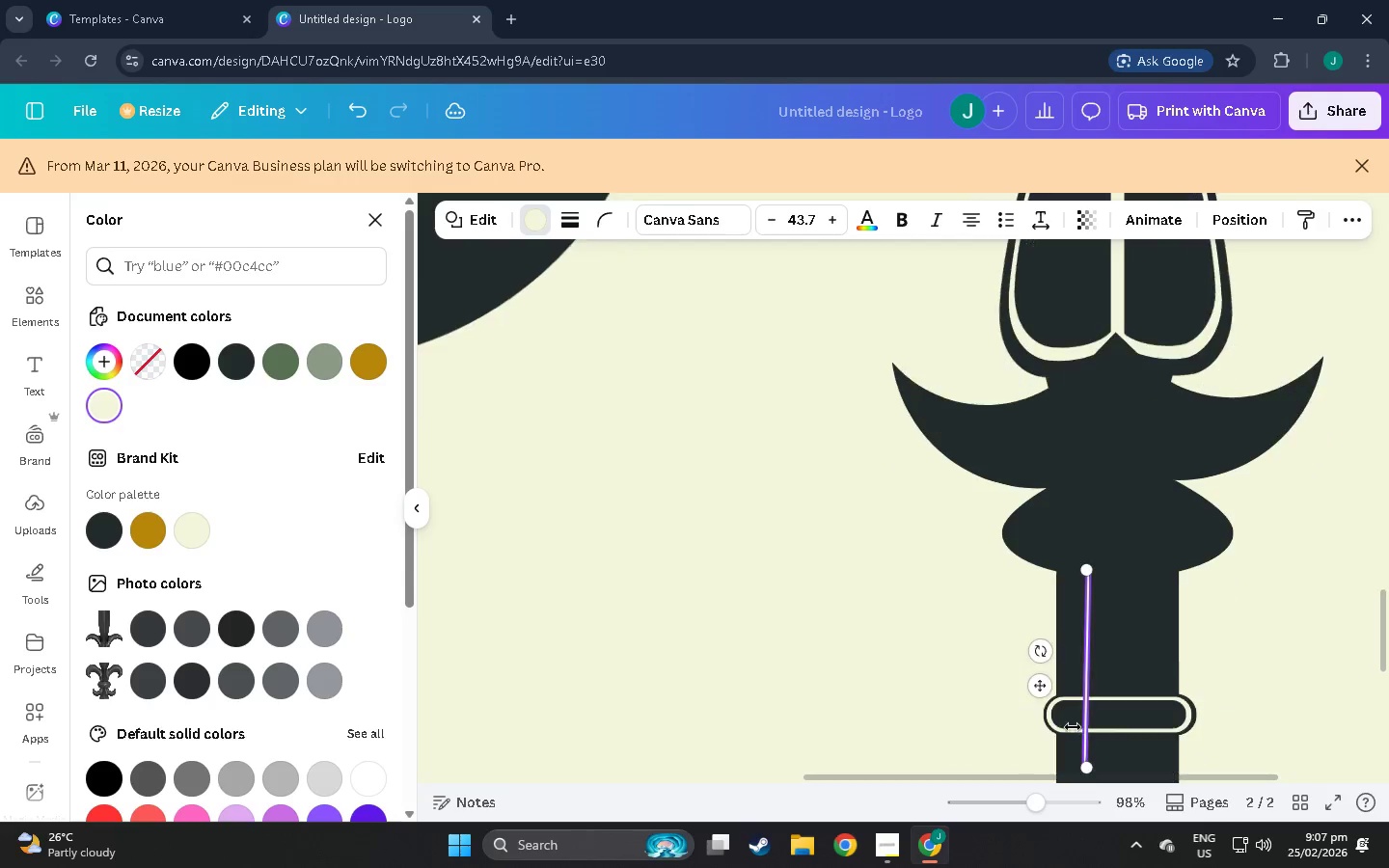 
scroll: coordinate [1038, 802], scroll_direction: down, amount: 7.0
 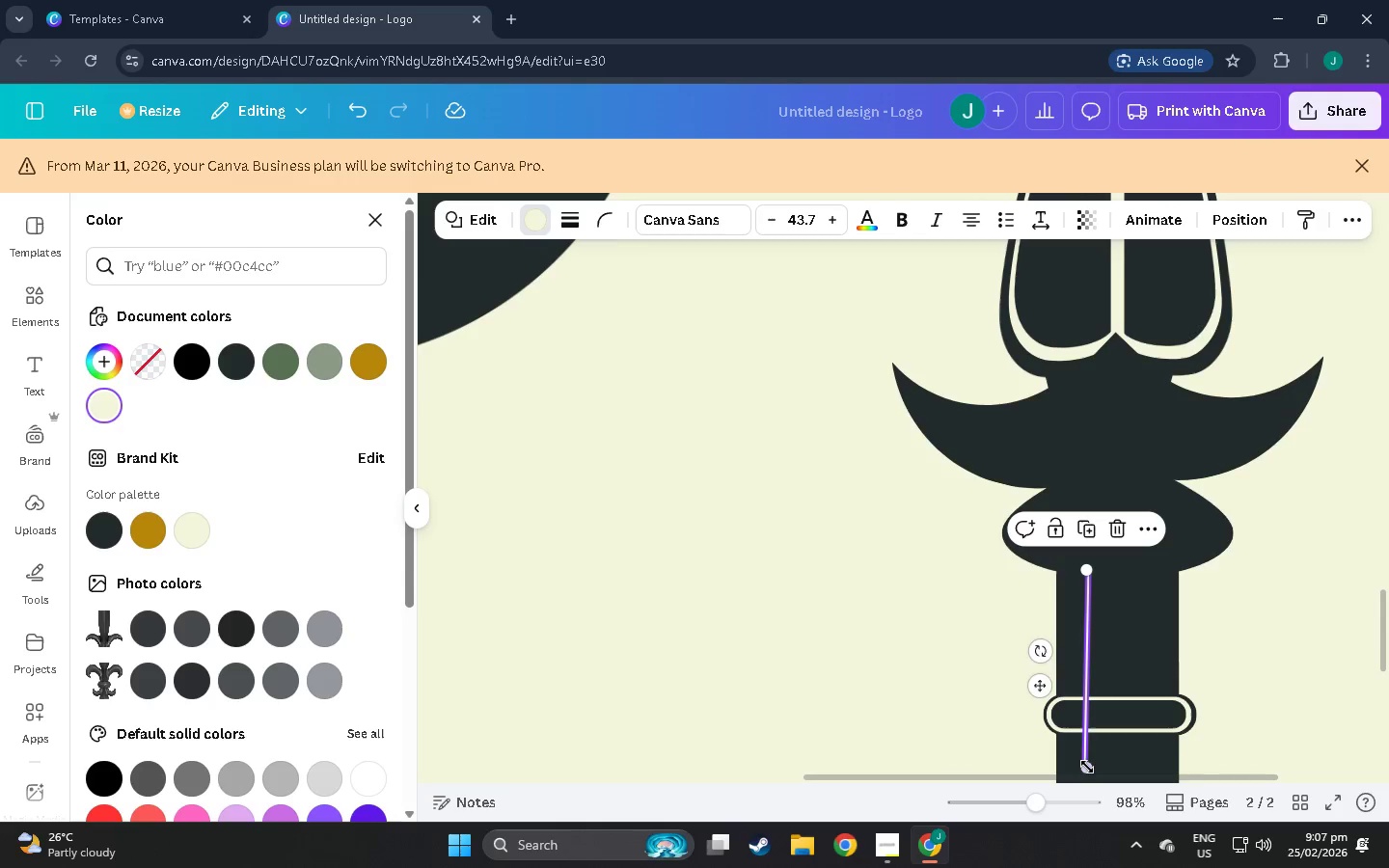 
left_click_drag(start_coordinate=[1087, 767], to_coordinate=[1086, 716])
 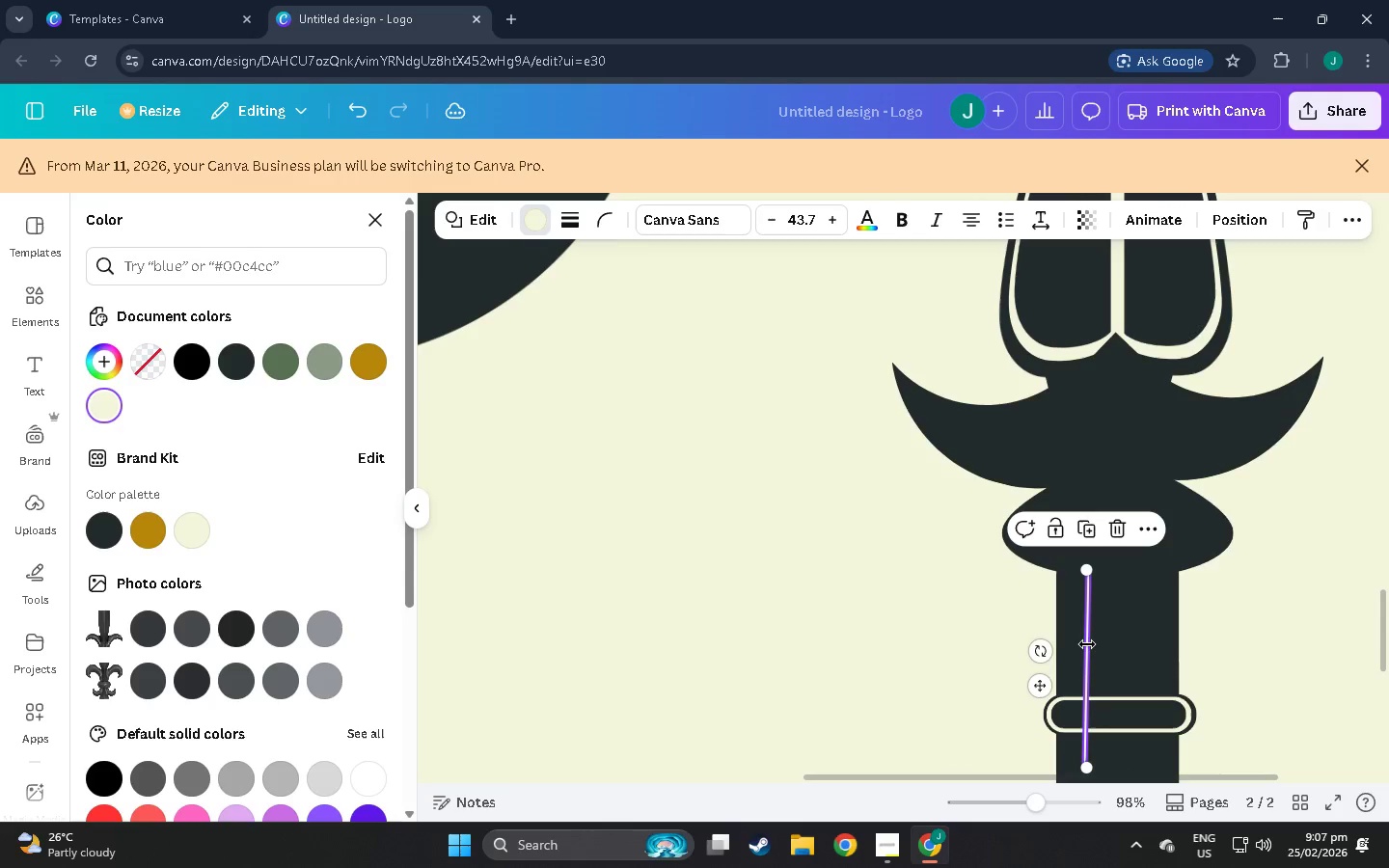 
left_click([1088, 644])
 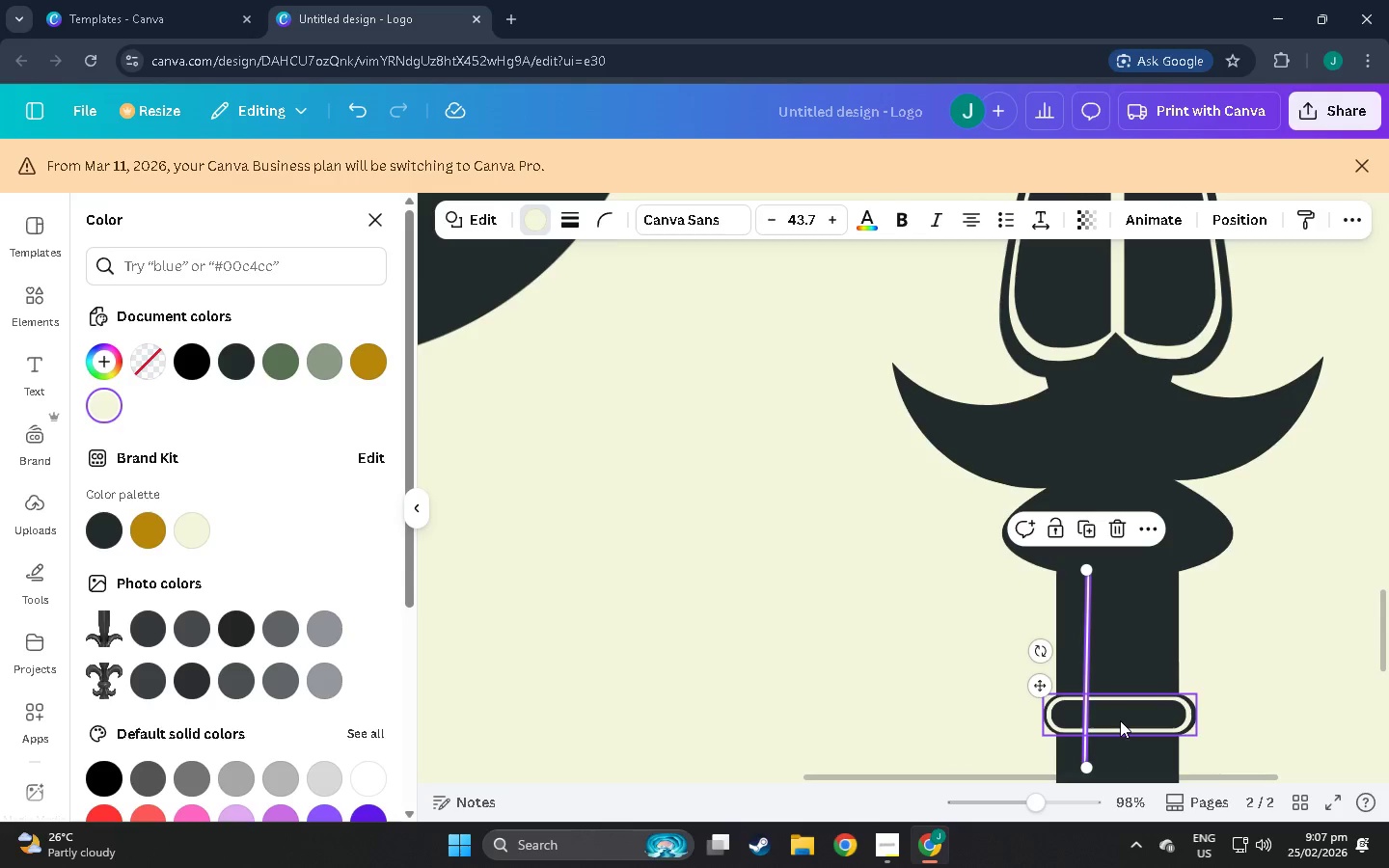 
left_click([1120, 720])
 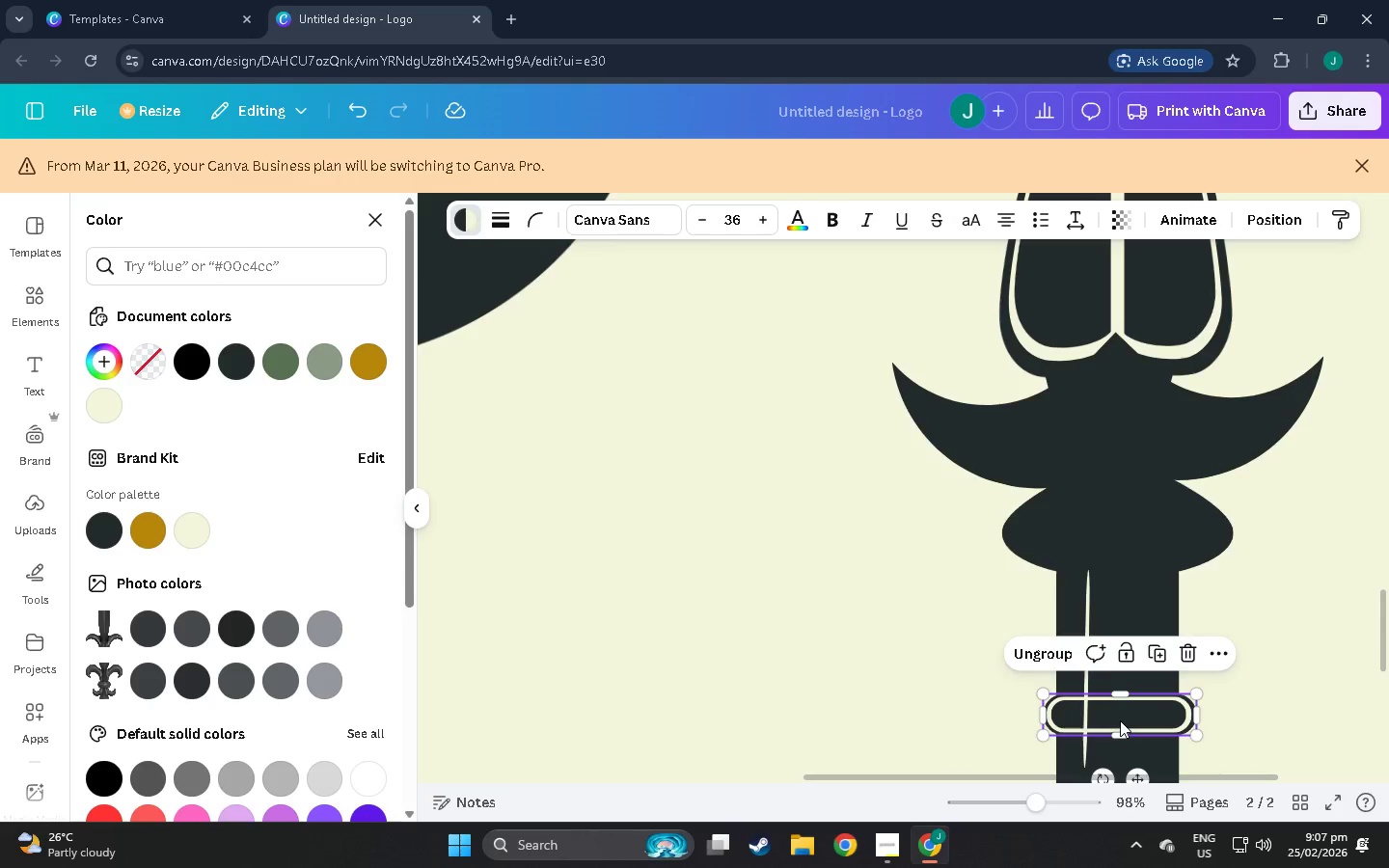 
key(Control+BracketRight)
 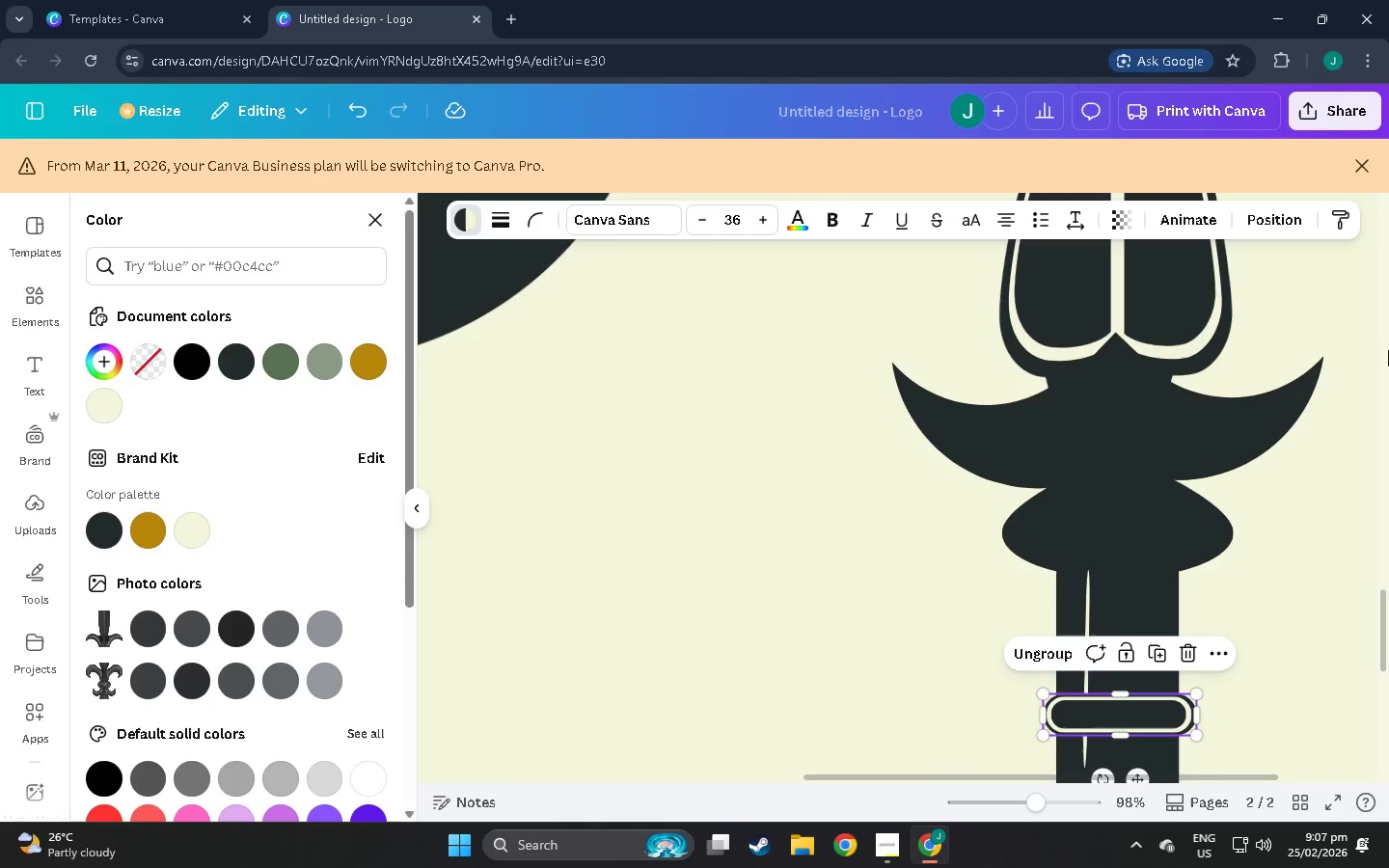 
left_click([1250, 649])
 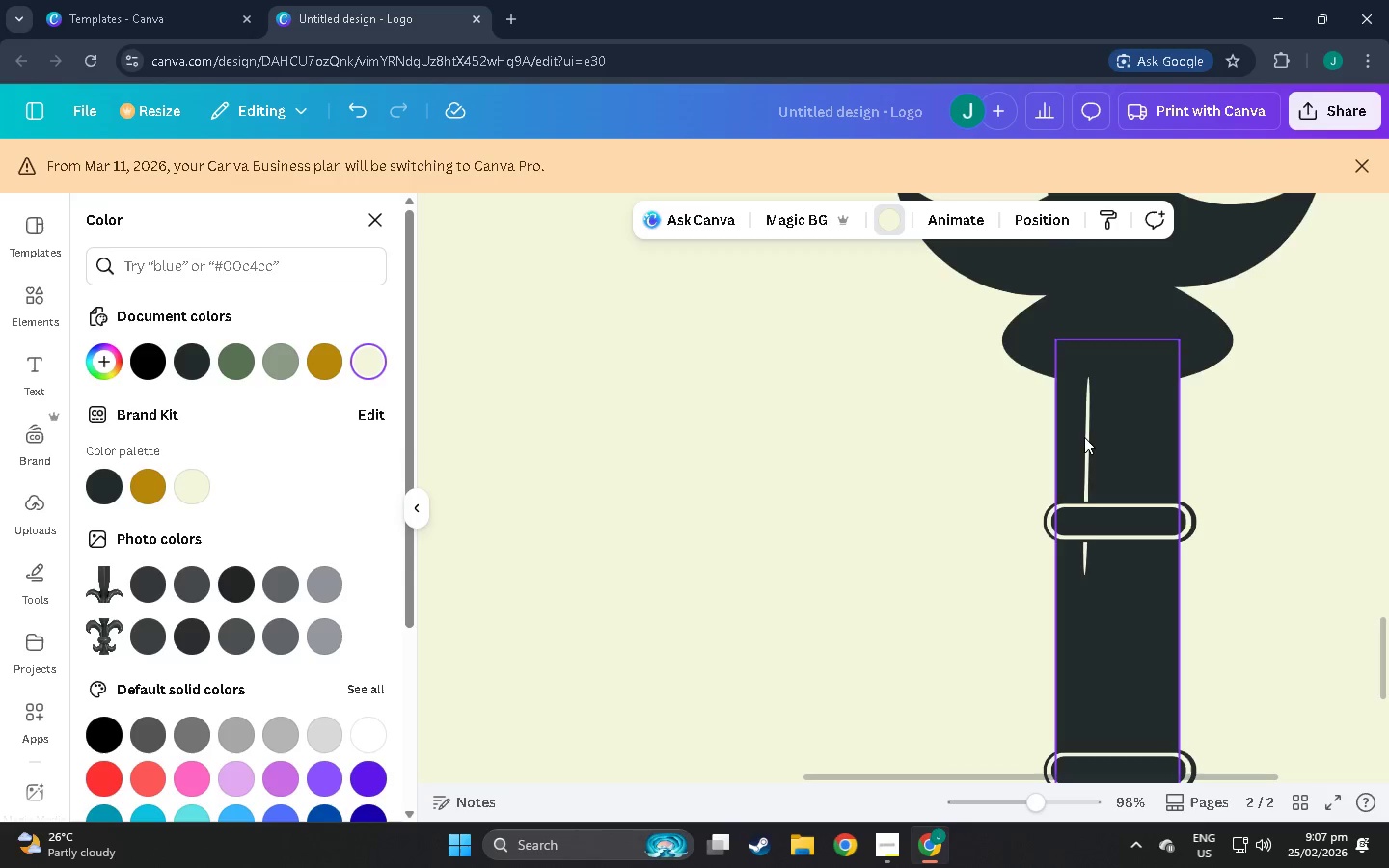 
scroll: coordinate [1241, 689], scroll_direction: down, amount: 6.0
 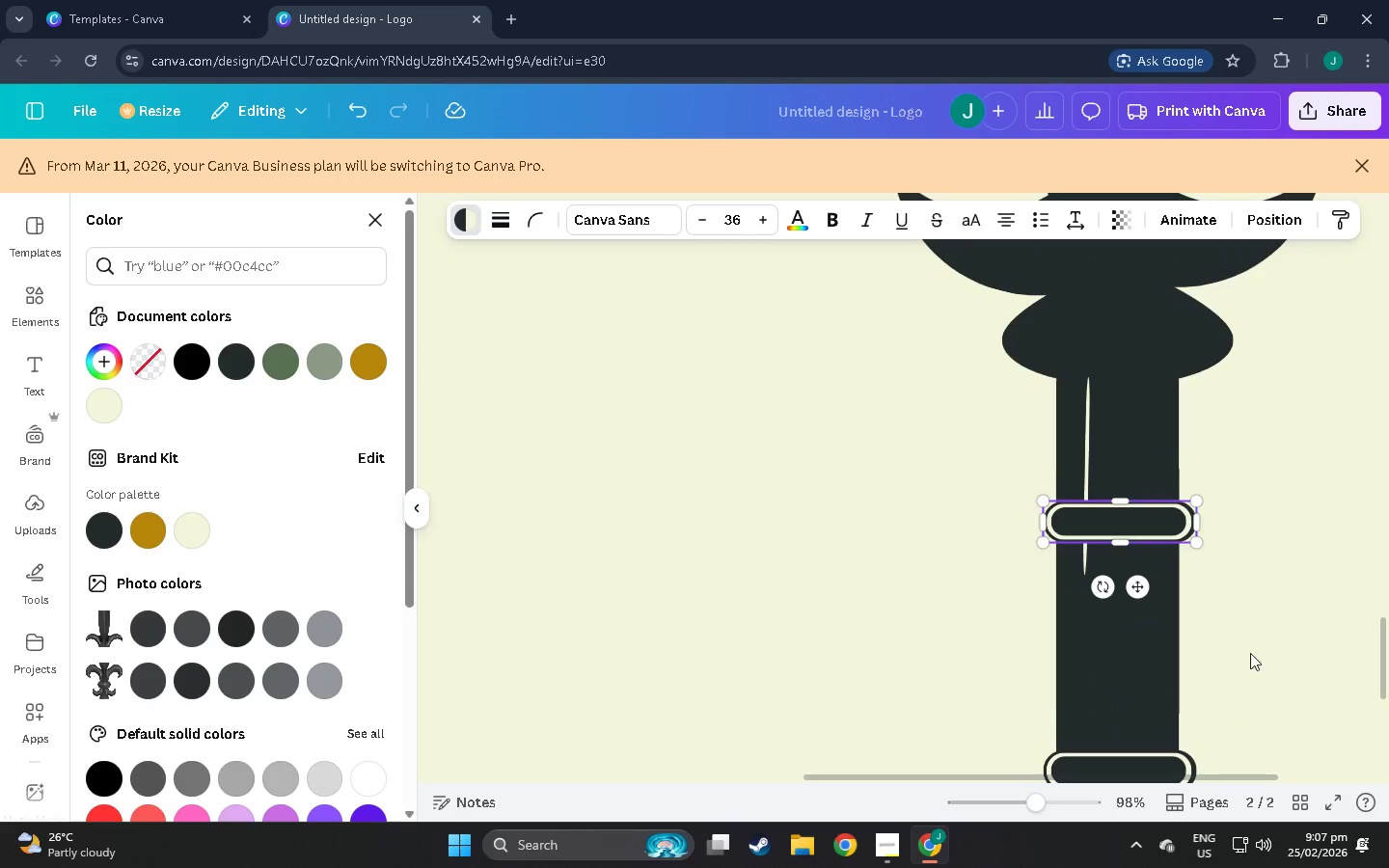 
left_click([1087, 437])
 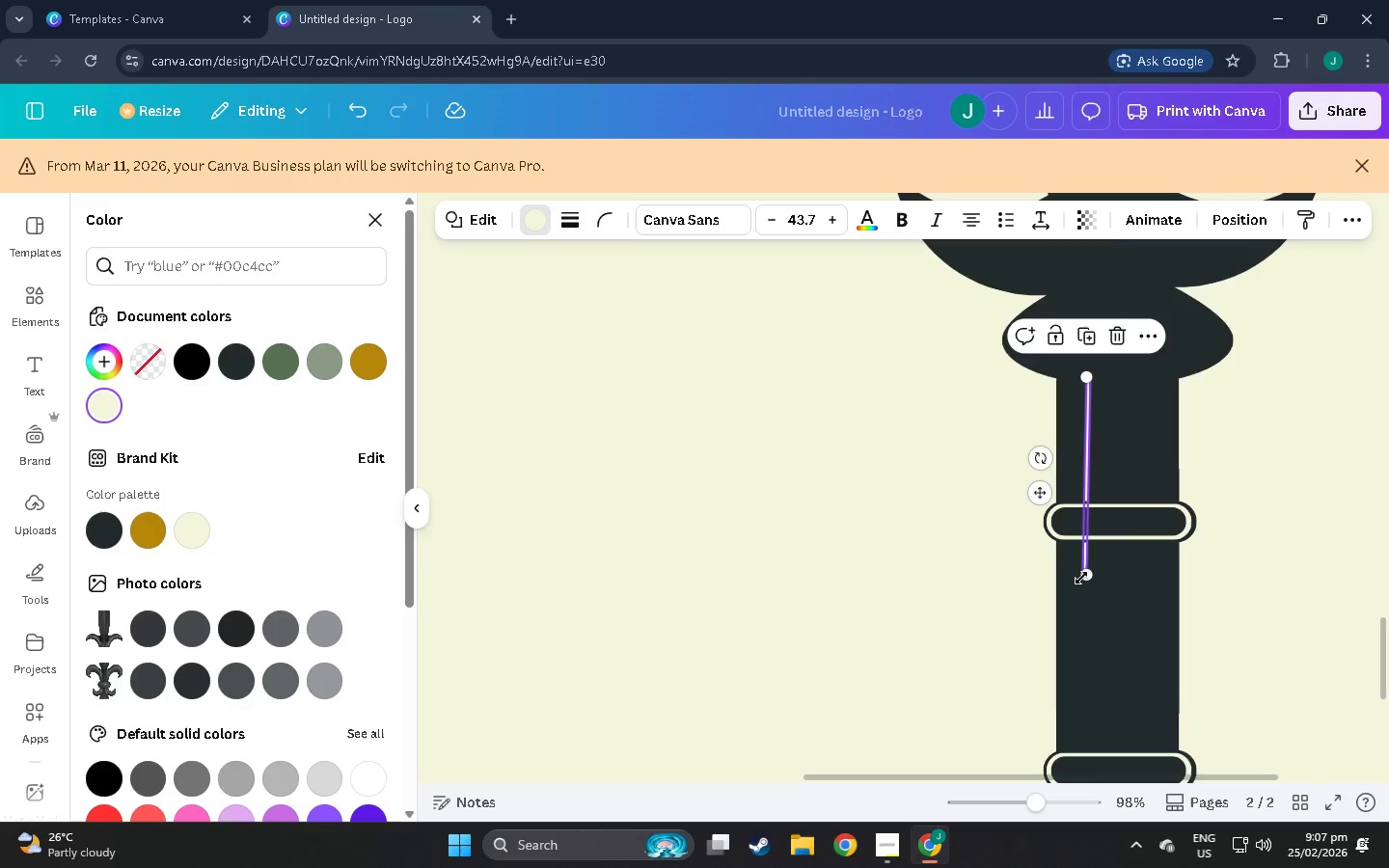 
left_click_drag(start_coordinate=[1085, 577], to_coordinate=[1072, 770])
 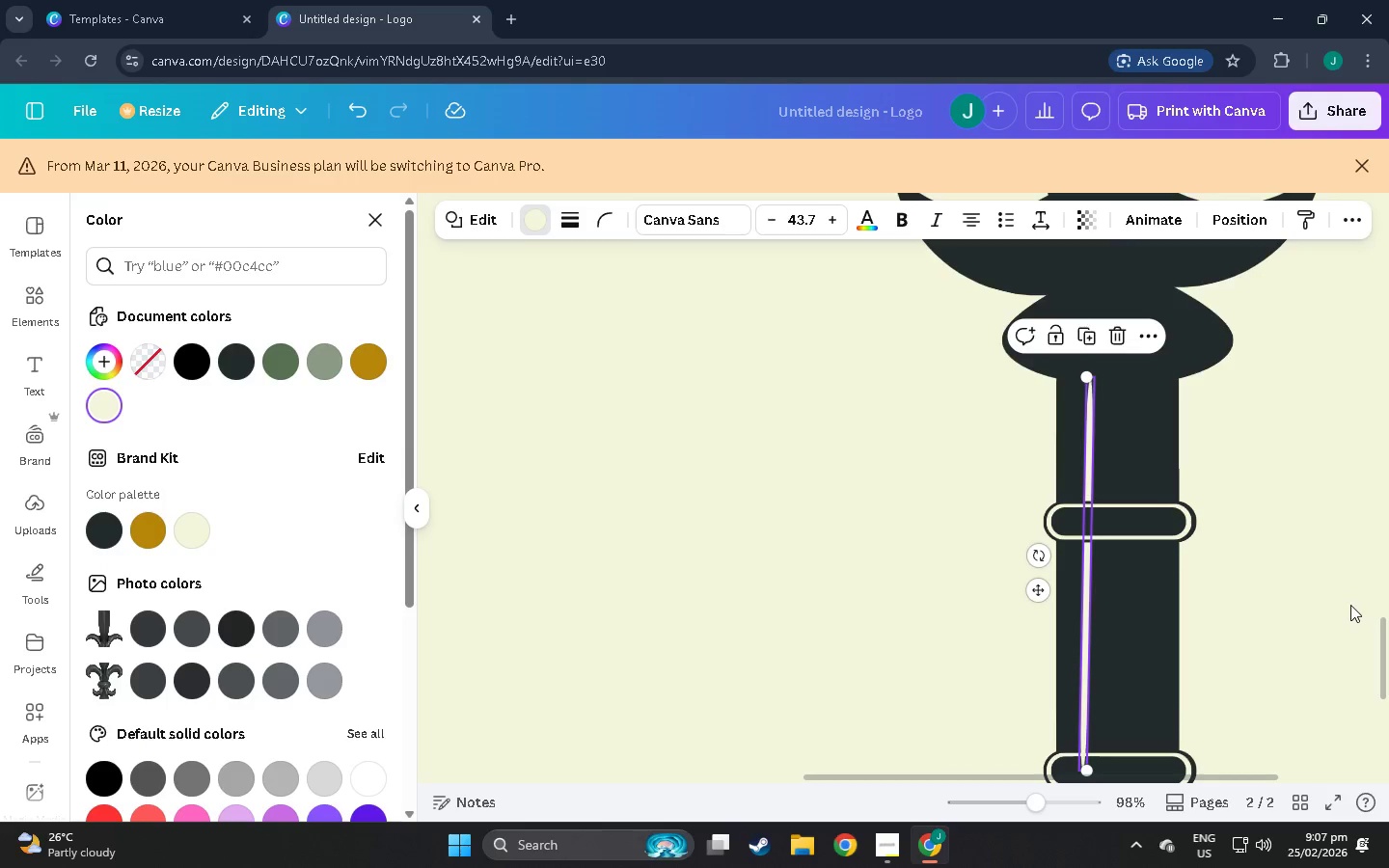 
left_click([1350, 605])
 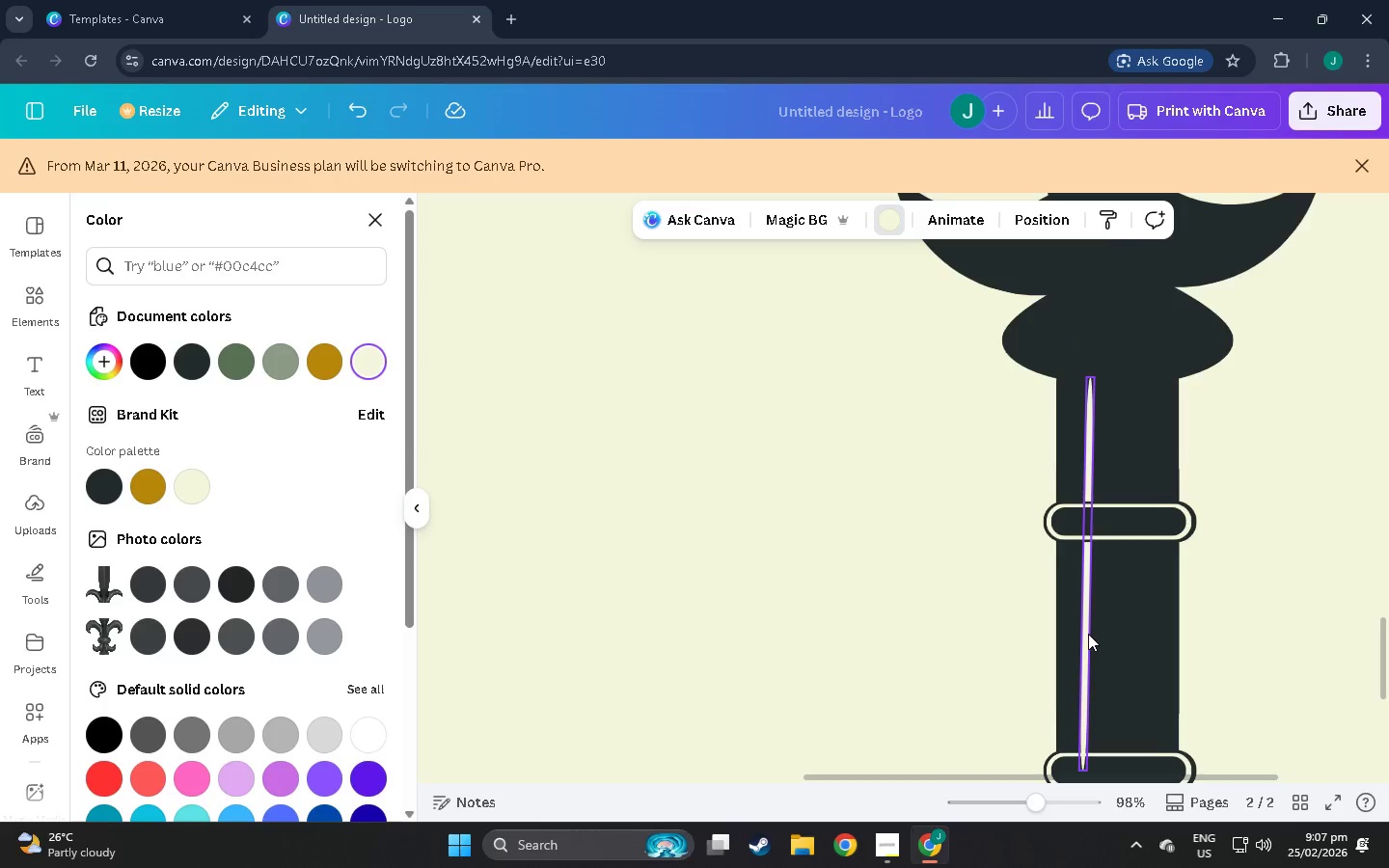 
left_click([1150, 745])
 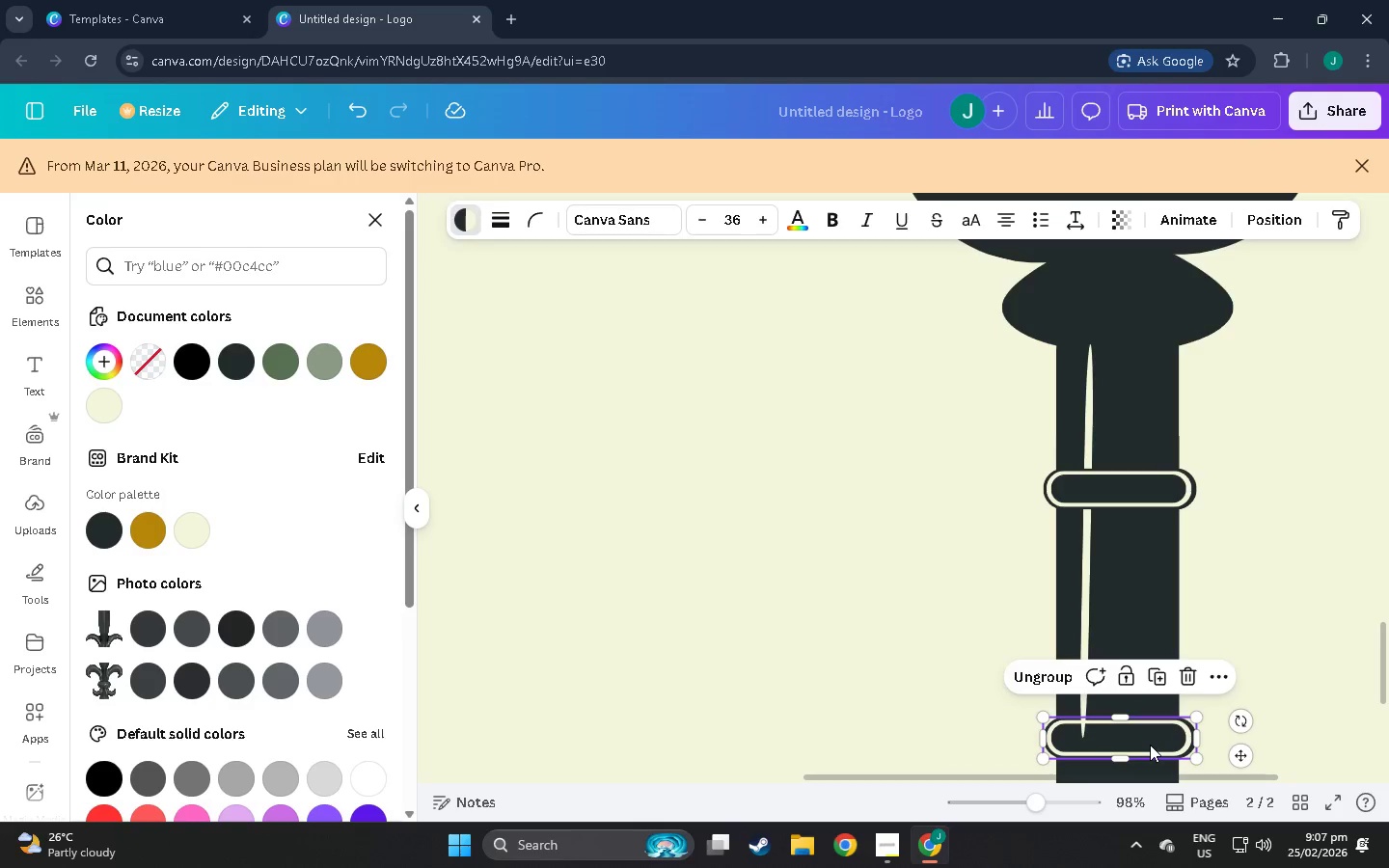 
scroll: coordinate [1161, 762], scroll_direction: down, amount: 1.0
 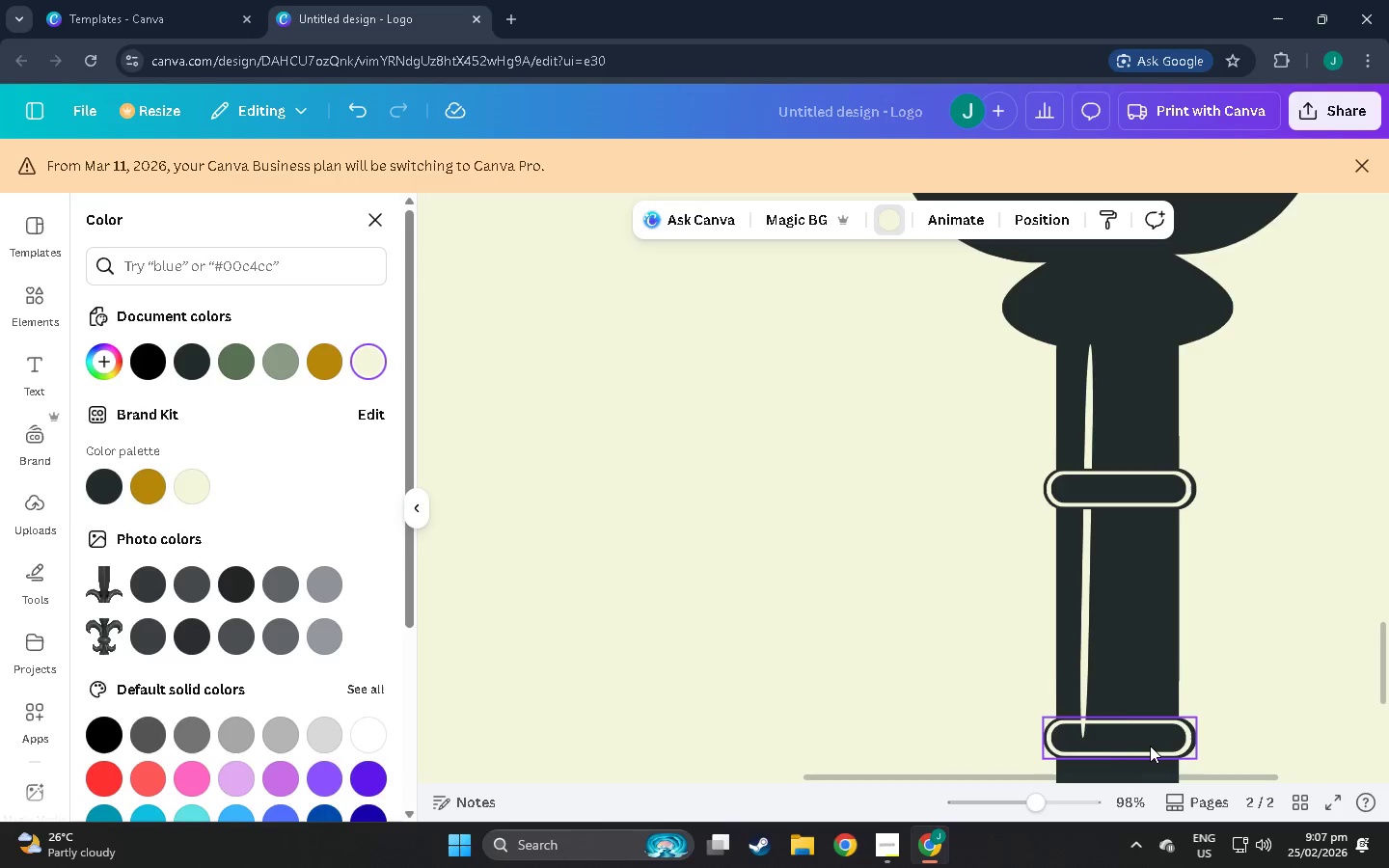 
key(Control+BracketRight)
 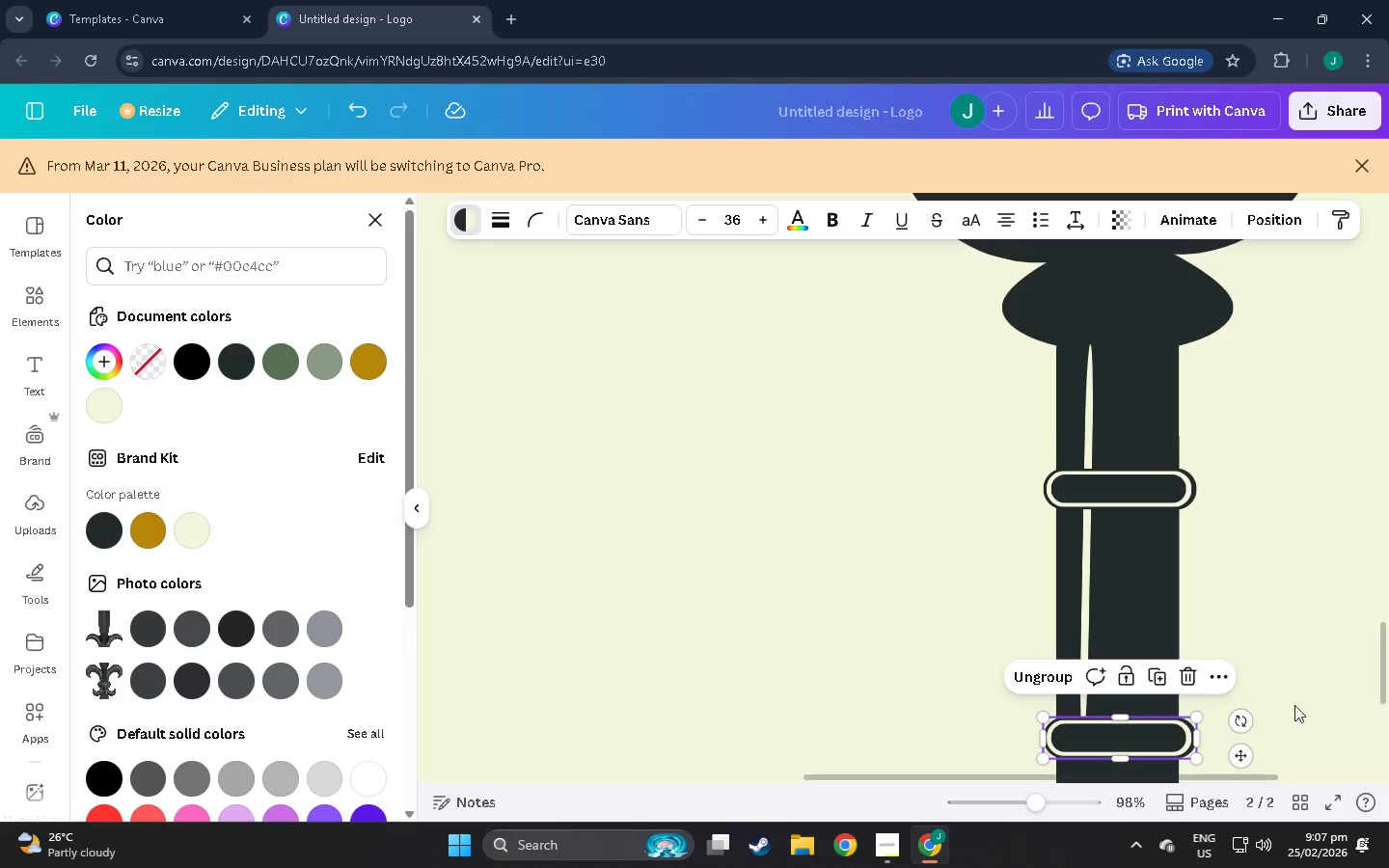 
left_click([1304, 704])
 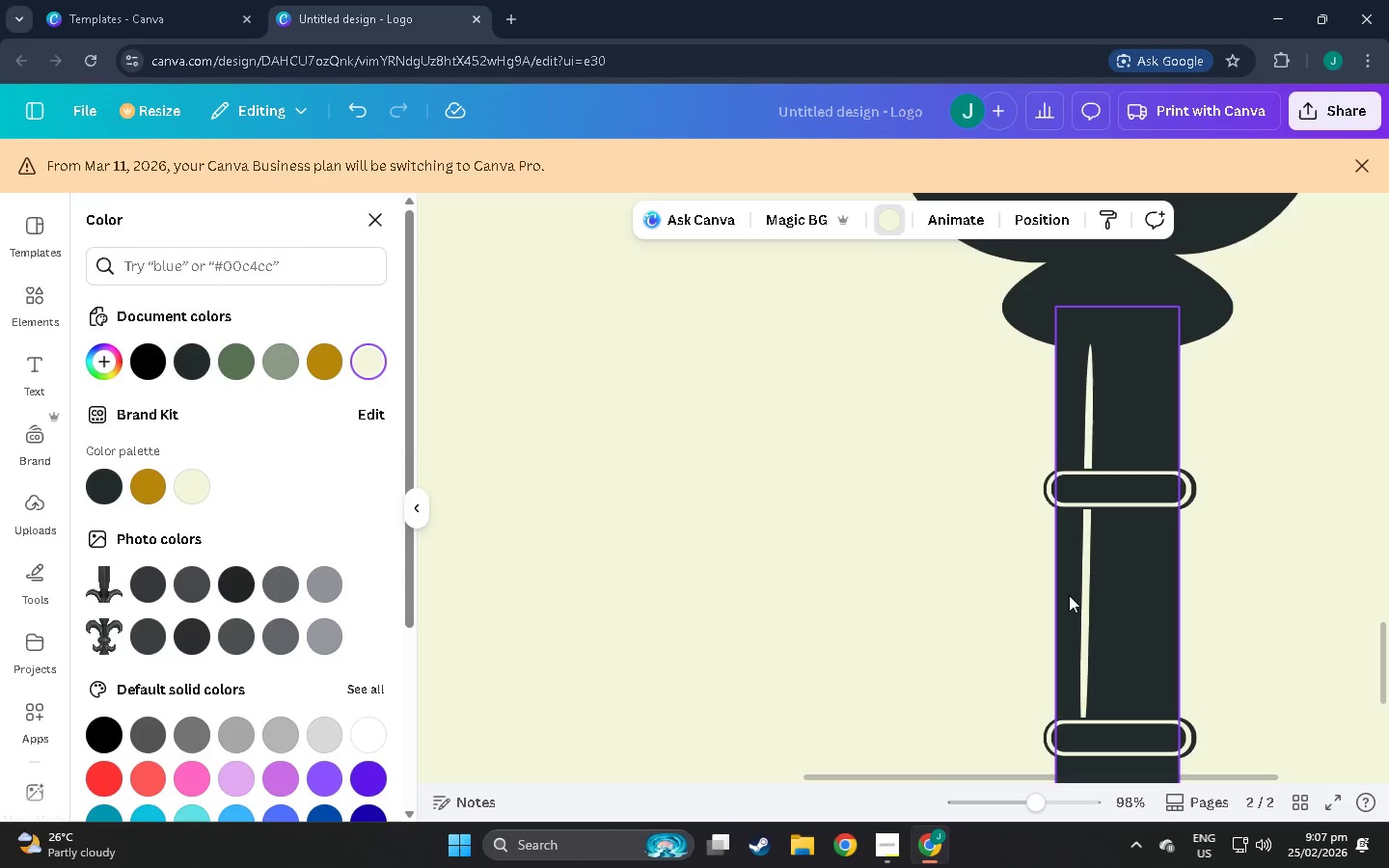 
left_click_drag(start_coordinate=[1089, 595], to_coordinate=[1082, 597])
 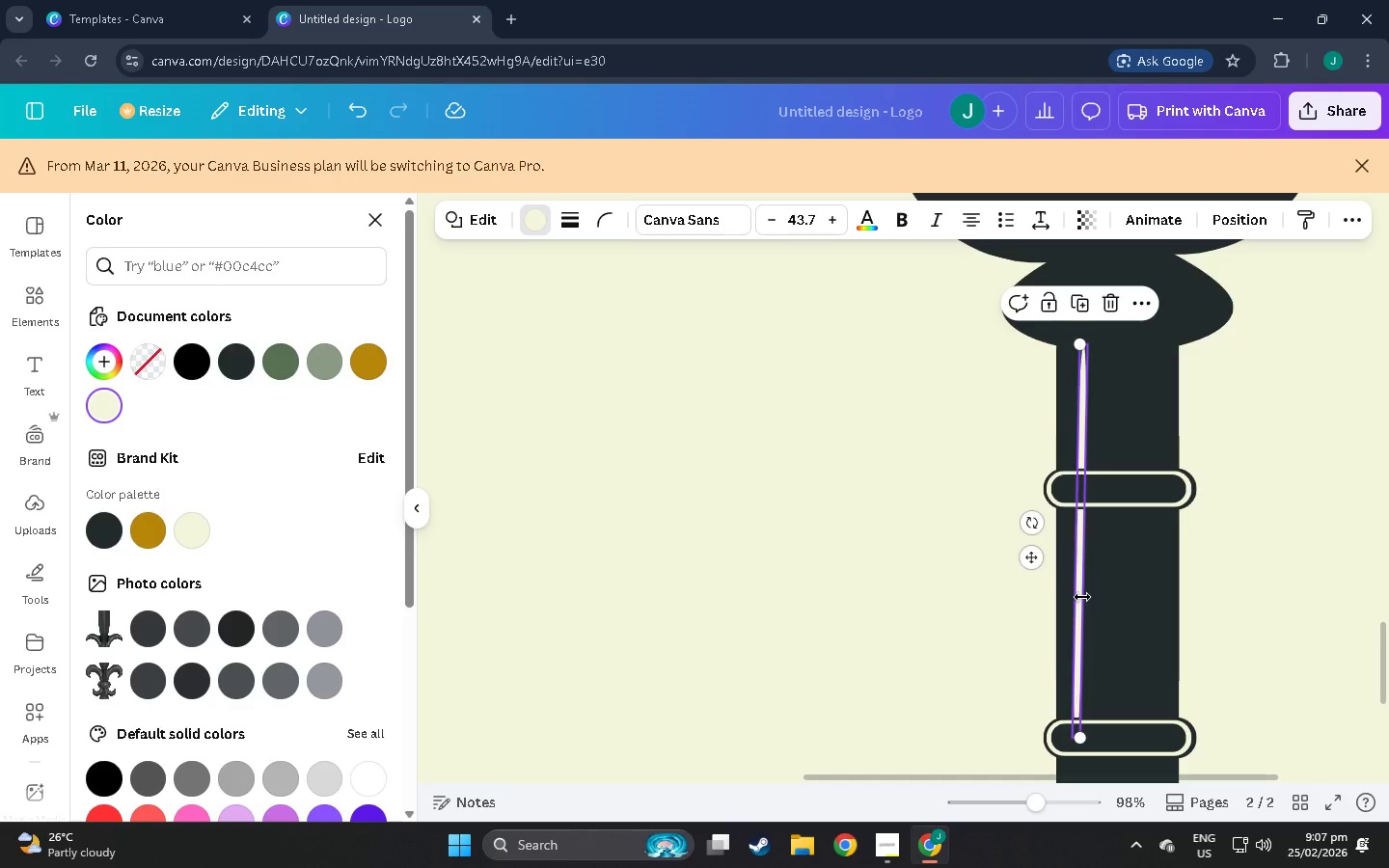 
hold_key(key=ControlLeft, duration=0.41)
 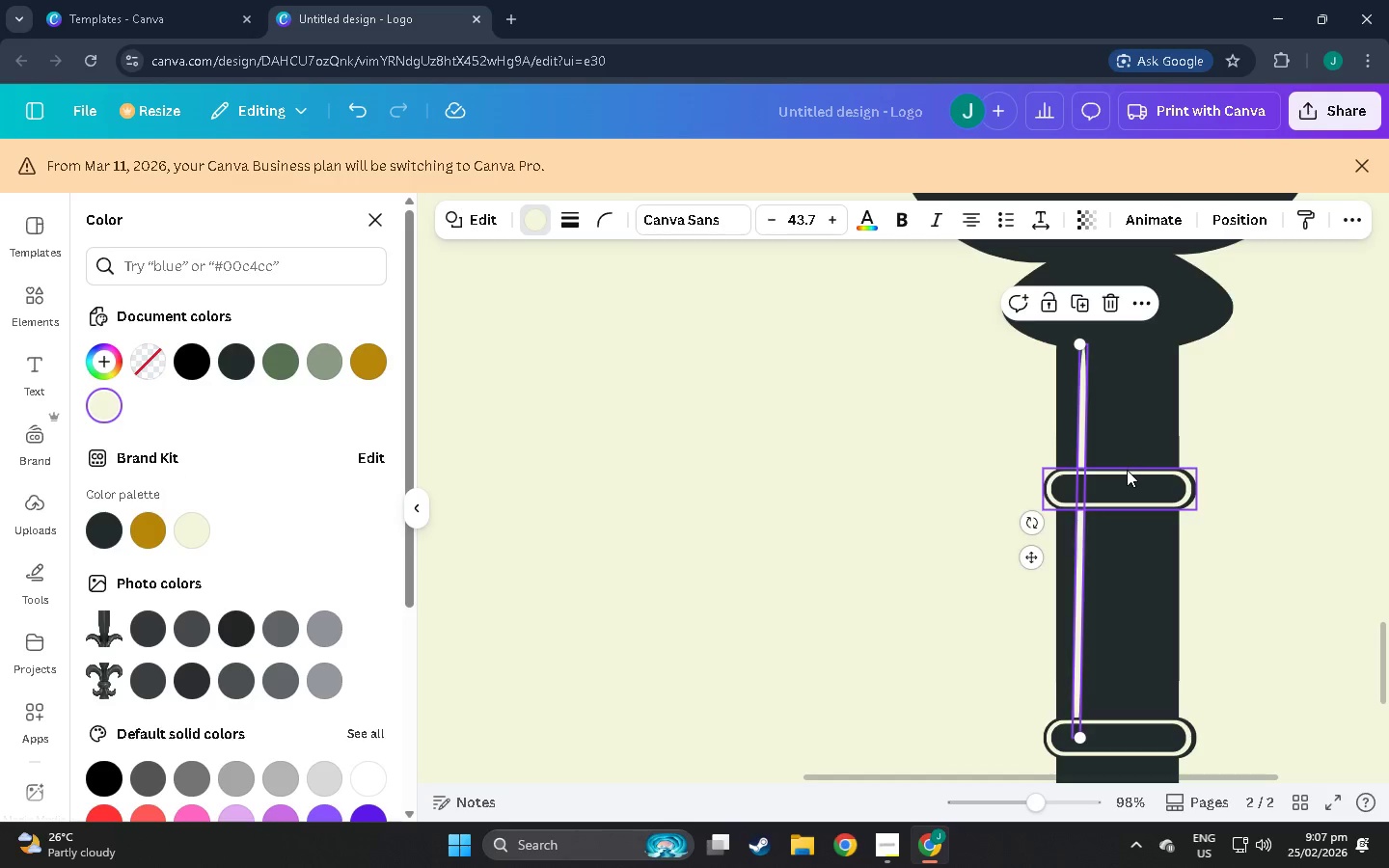 
left_click([1127, 476])
 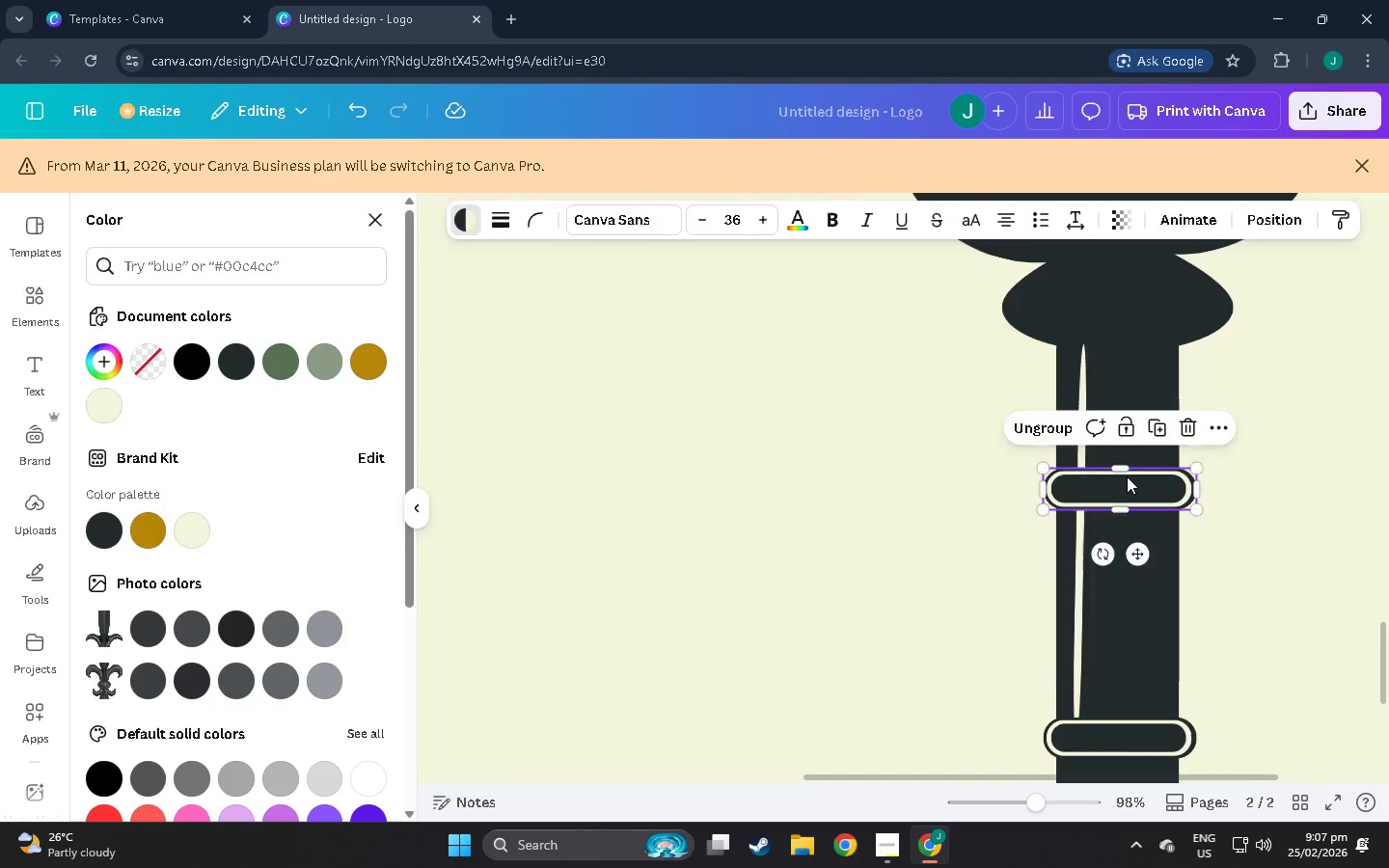 
key(Control+C)
 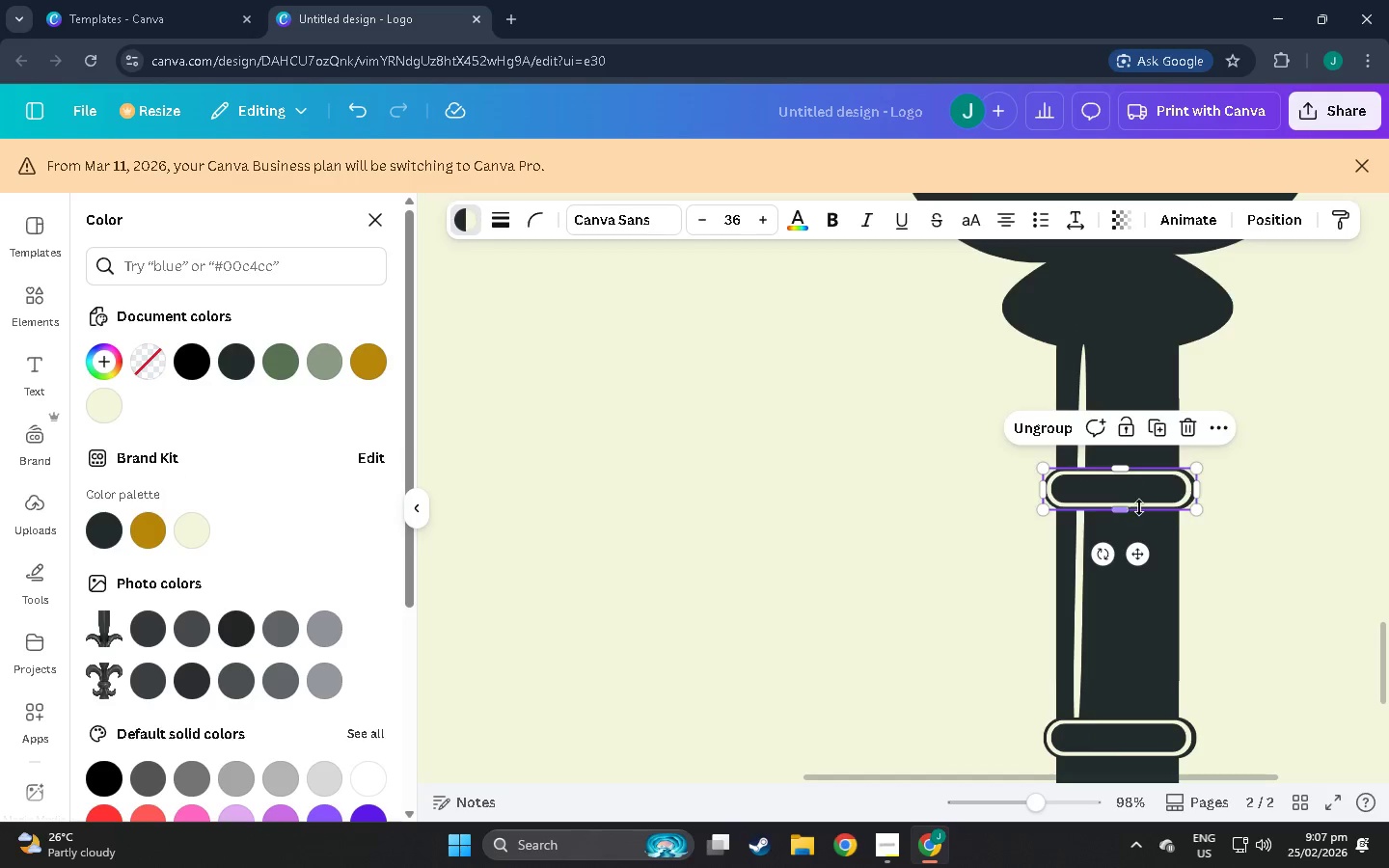 
key(Control+V)
 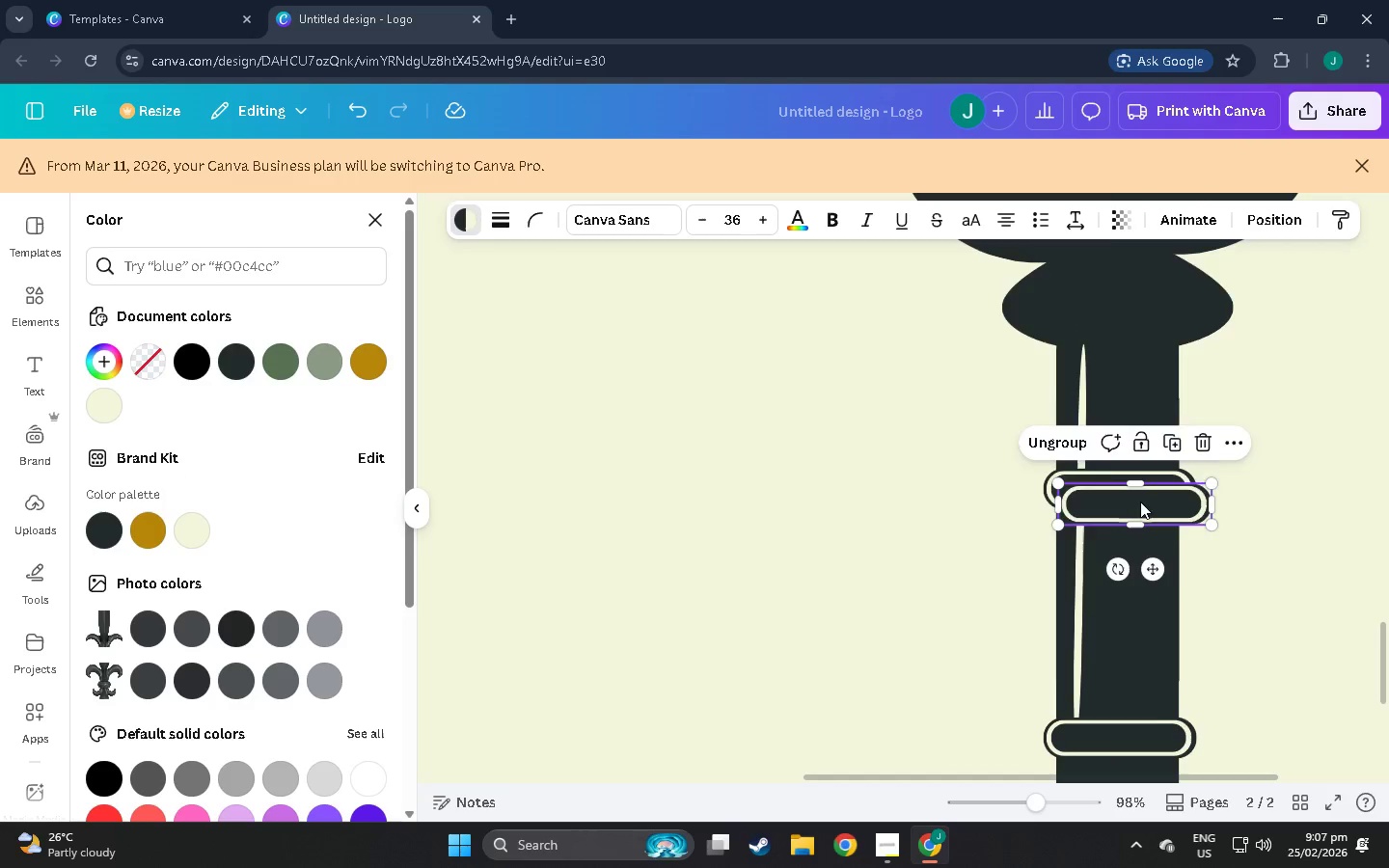 
left_click_drag(start_coordinate=[1140, 502], to_coordinate=[1123, 354])
 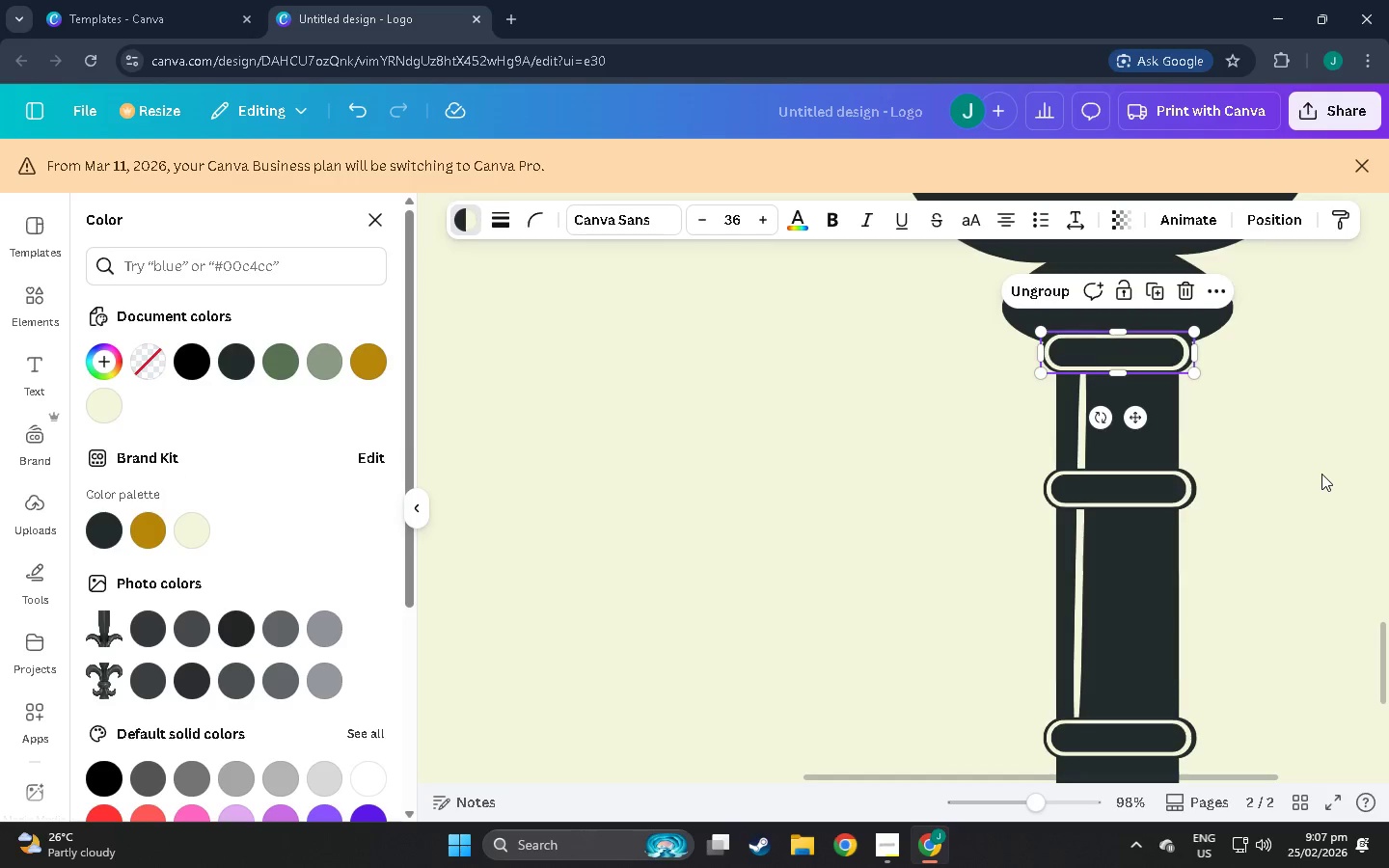 
left_click([1321, 474])
 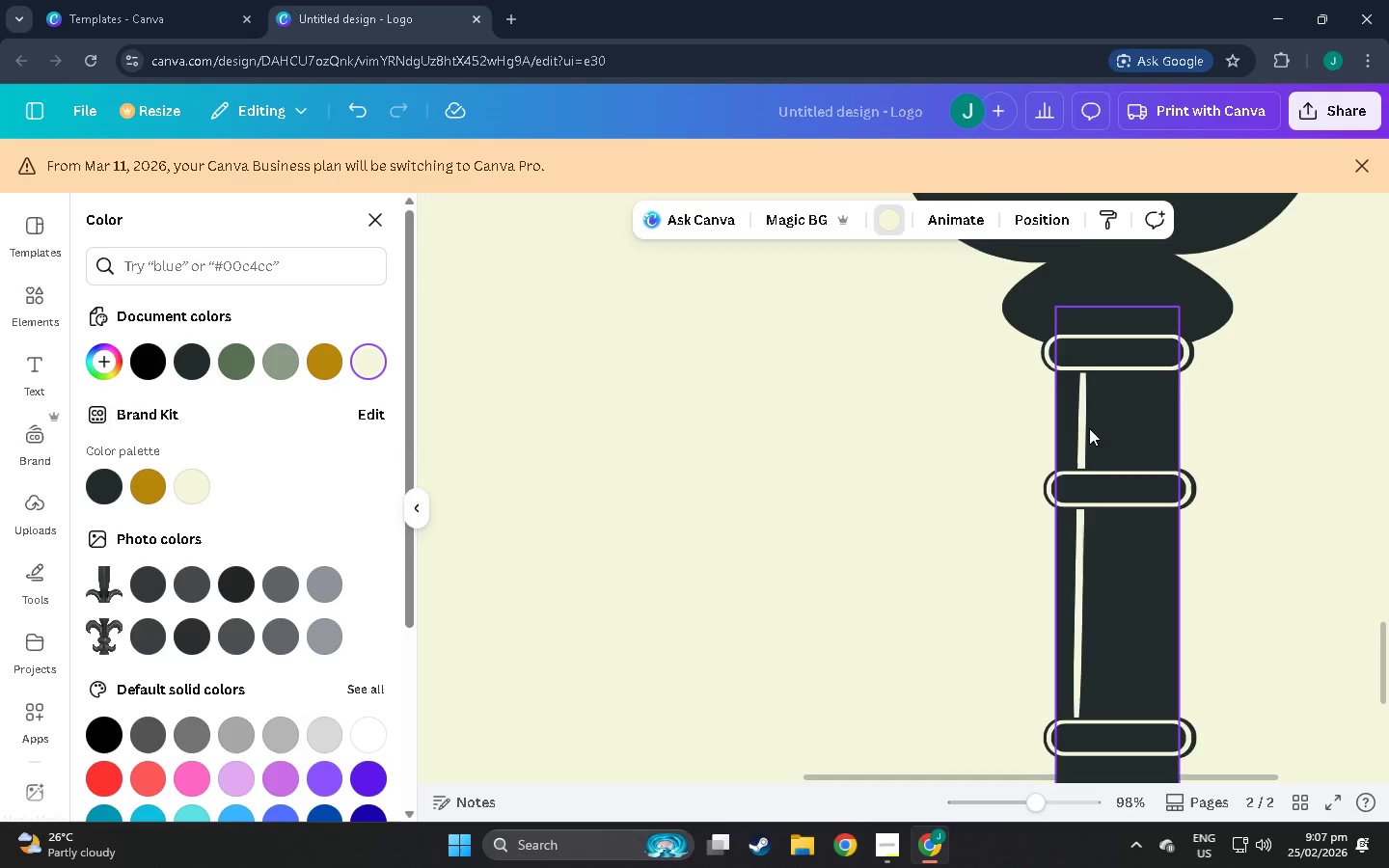 
left_click([1082, 431])
 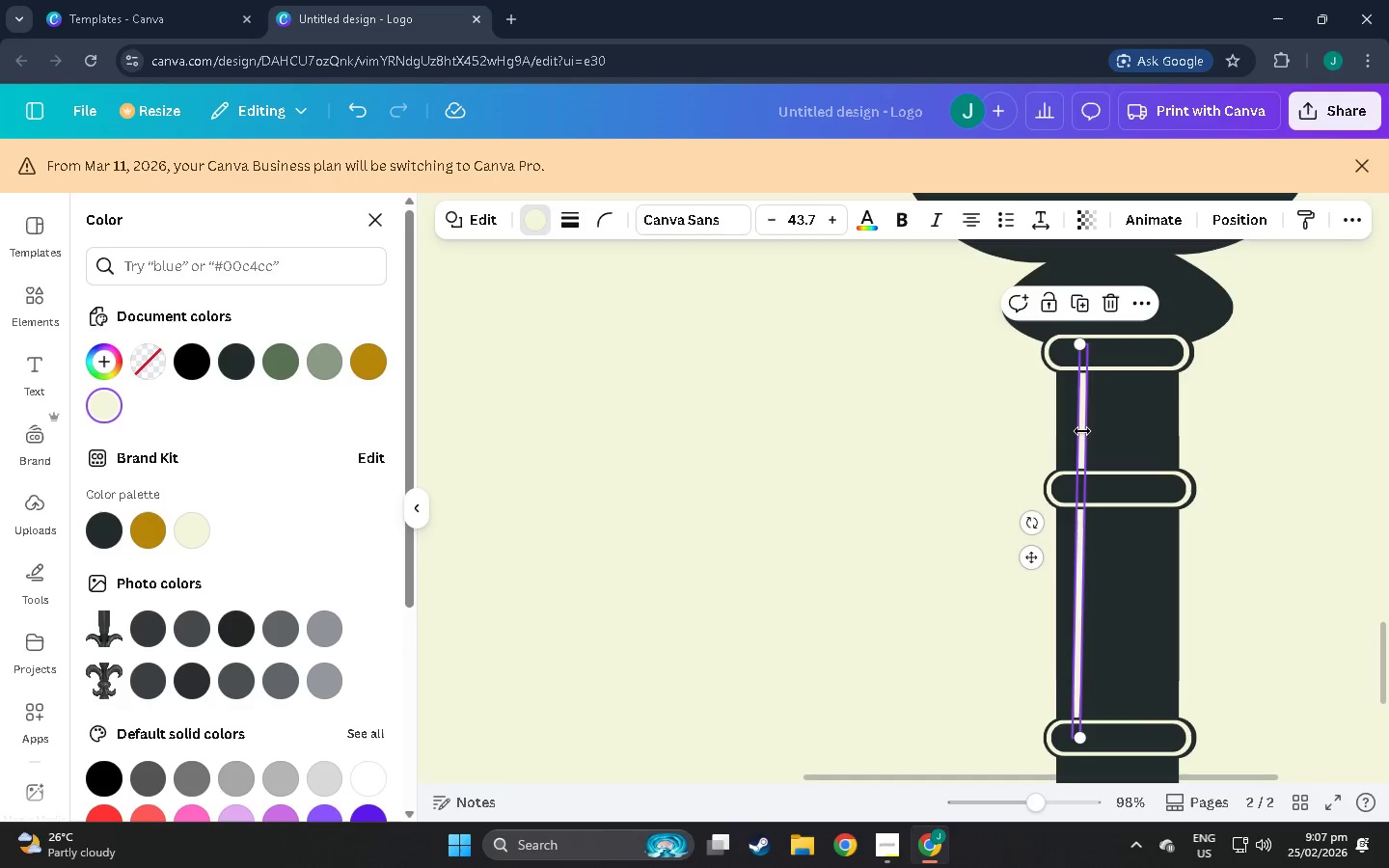 
key(Control+C)
 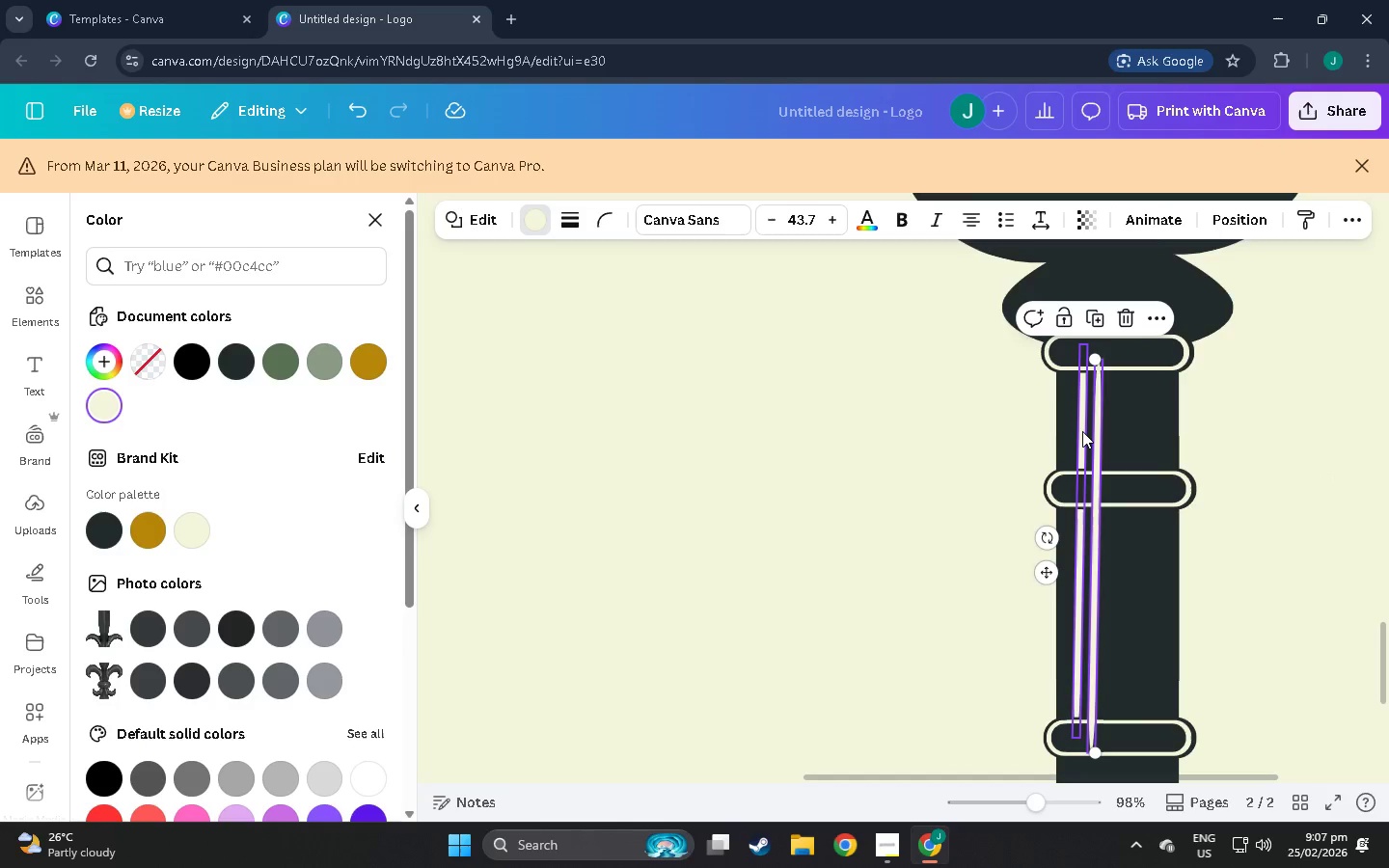 
key(Control+V)
 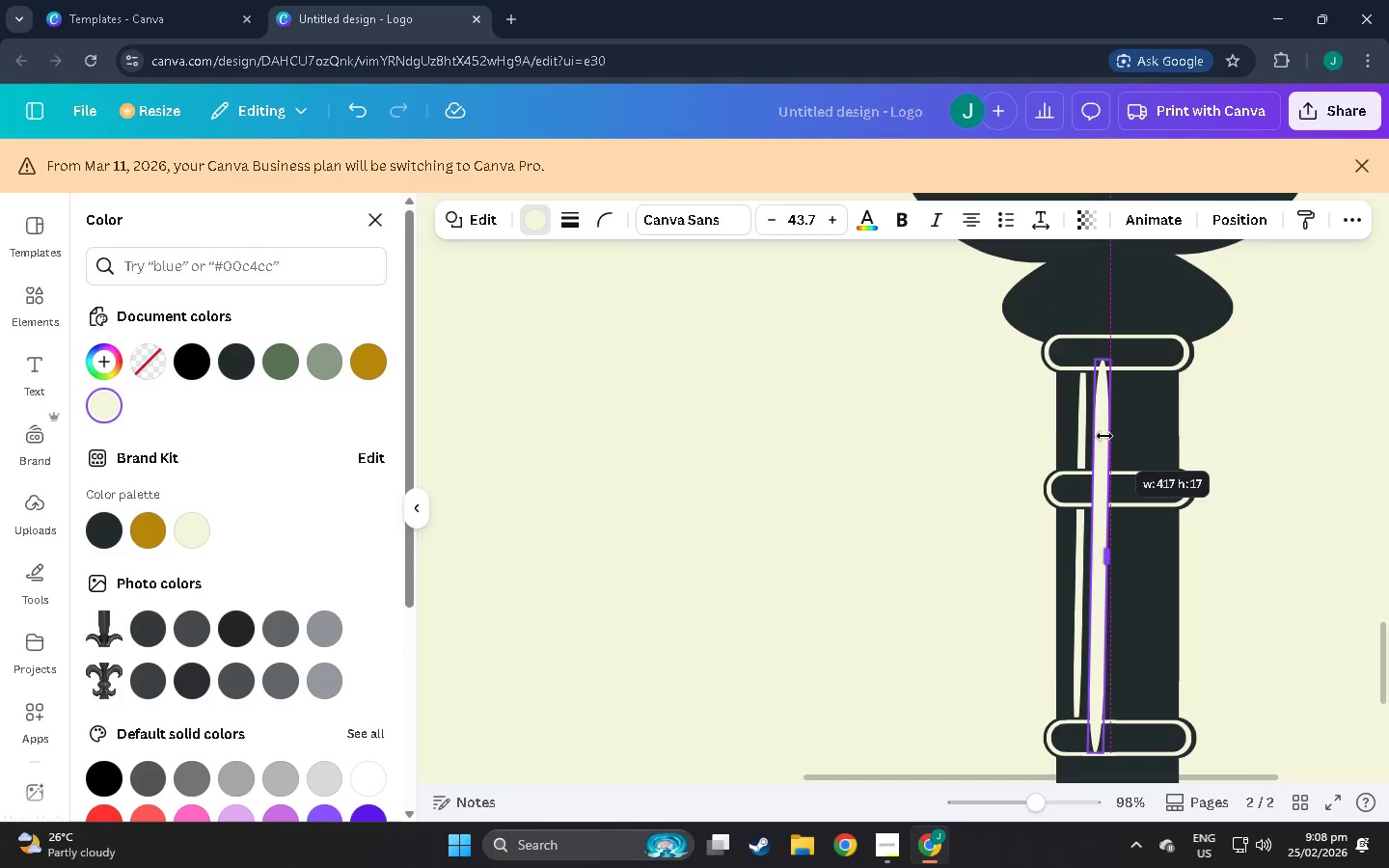 
key(Control+Z)
 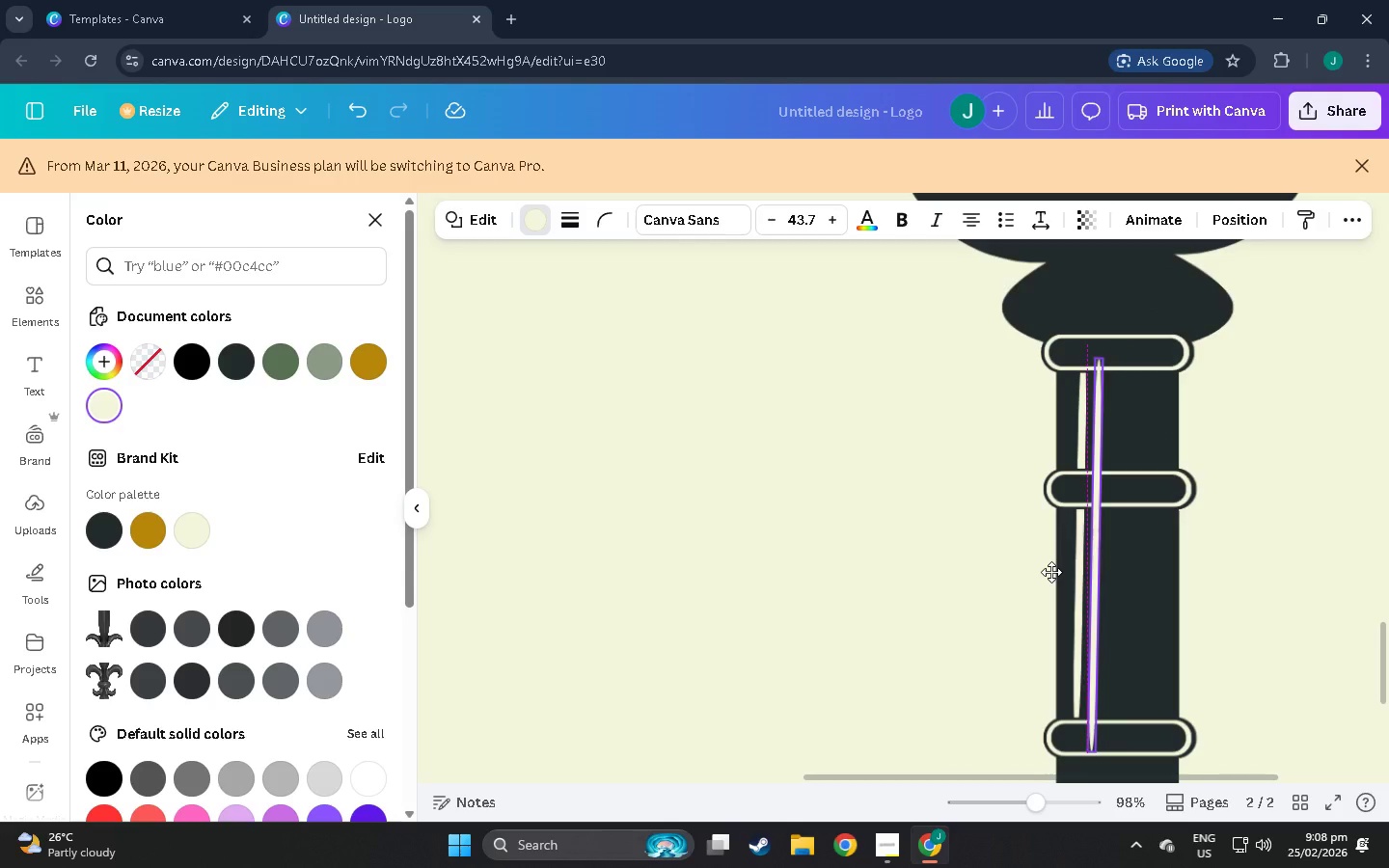 
key(Control+BracketLeft)
 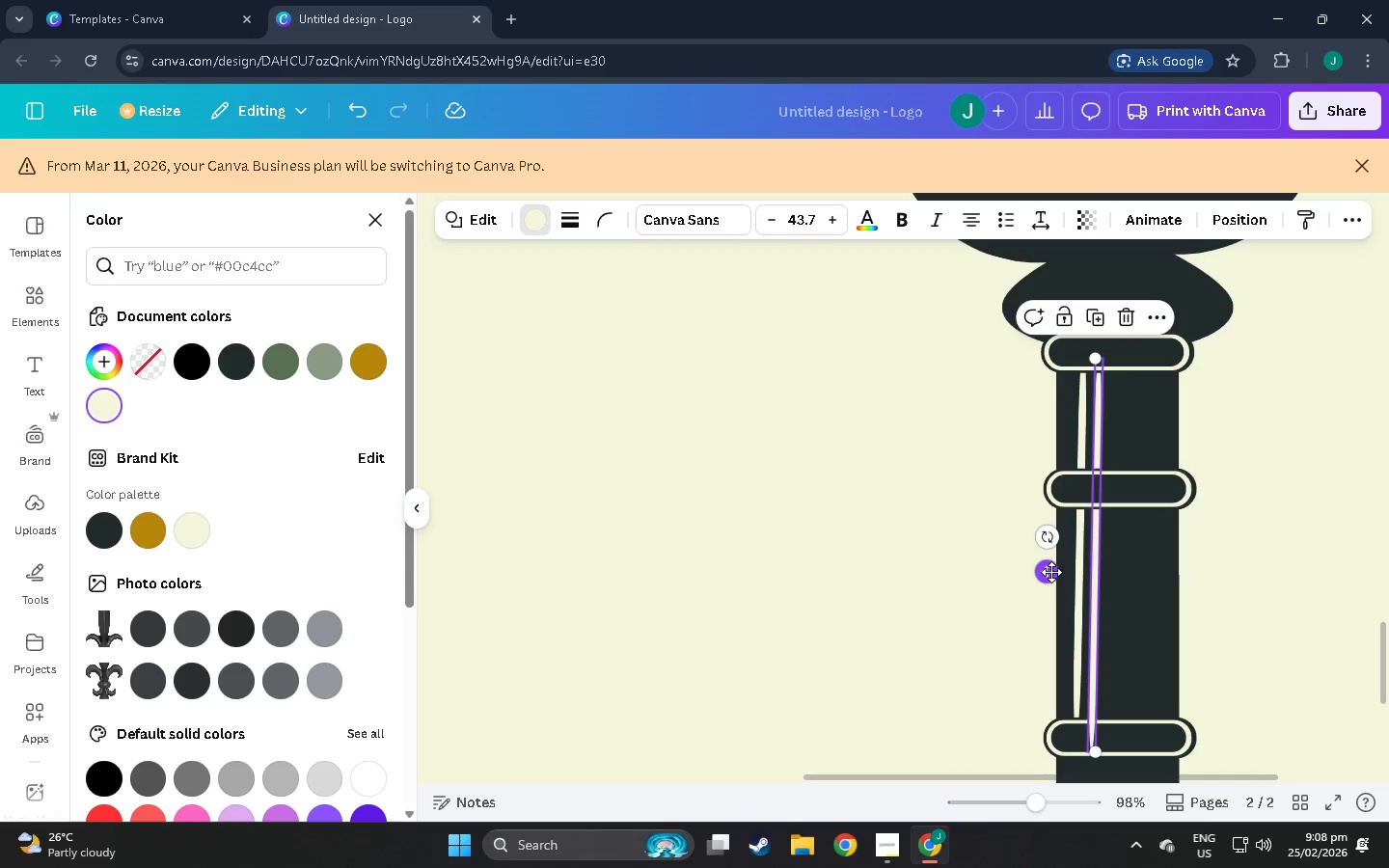 
key(Control+BracketLeft)
 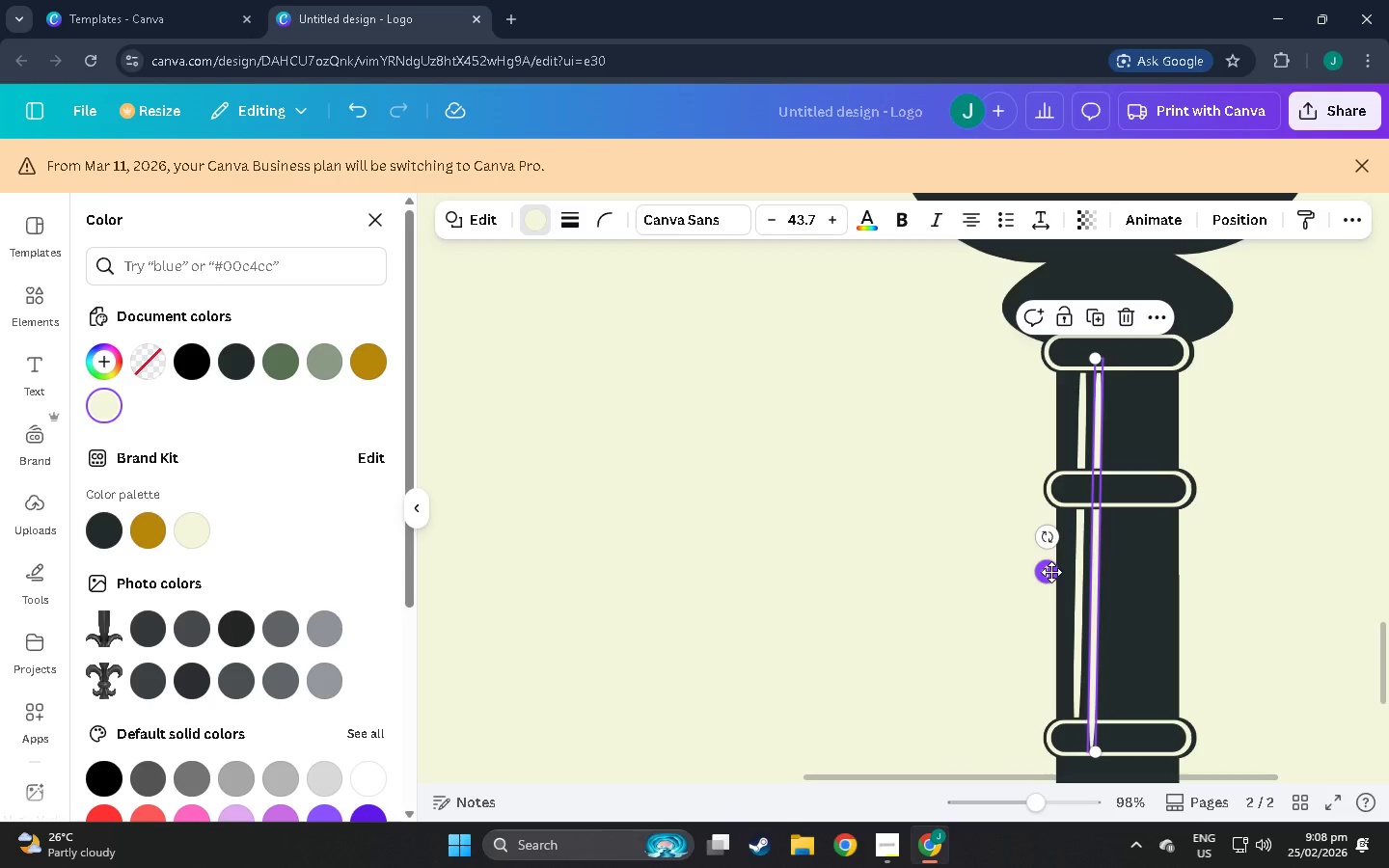 
key(Control+BracketLeft)
 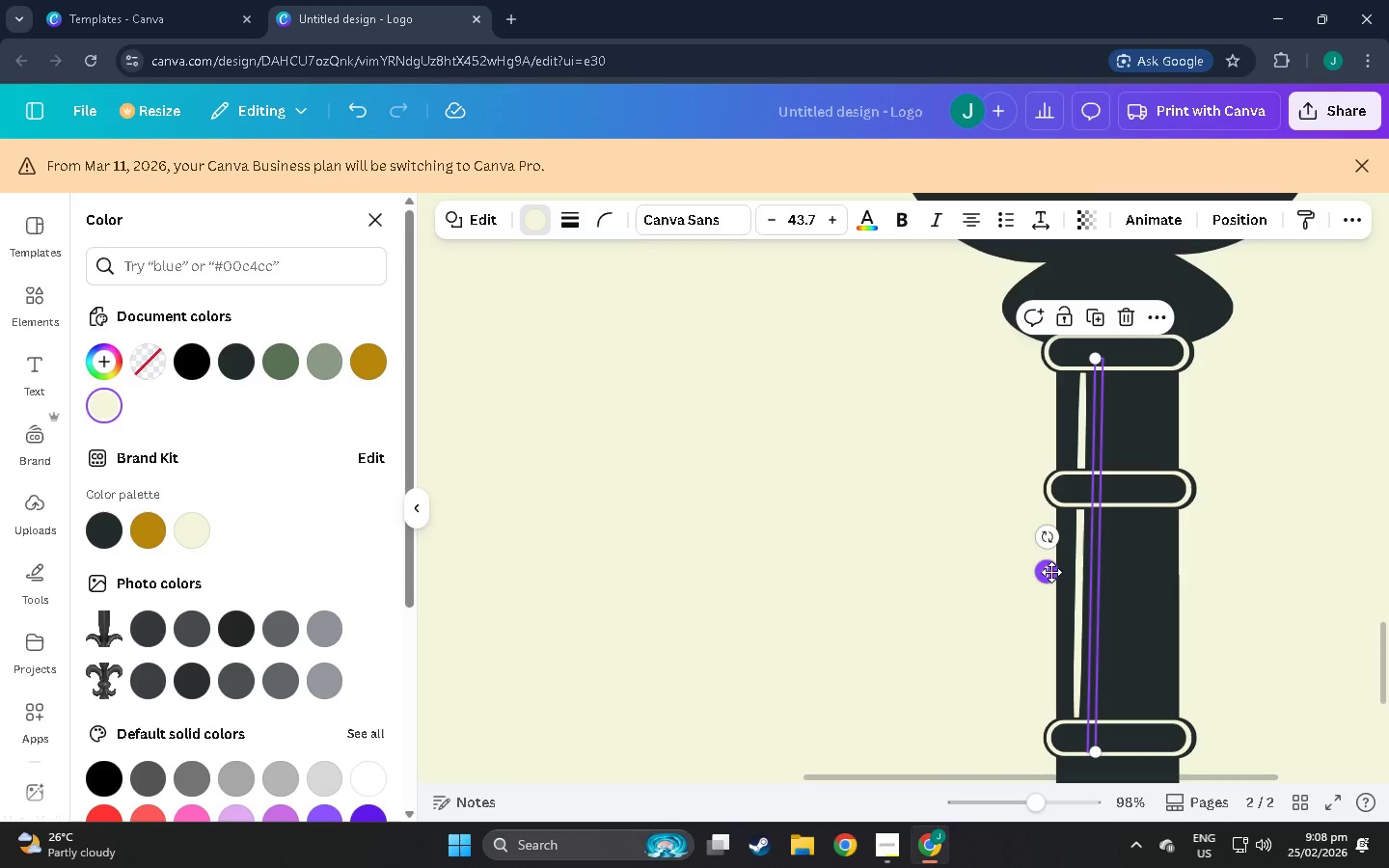 
key(Control+BracketLeft)
 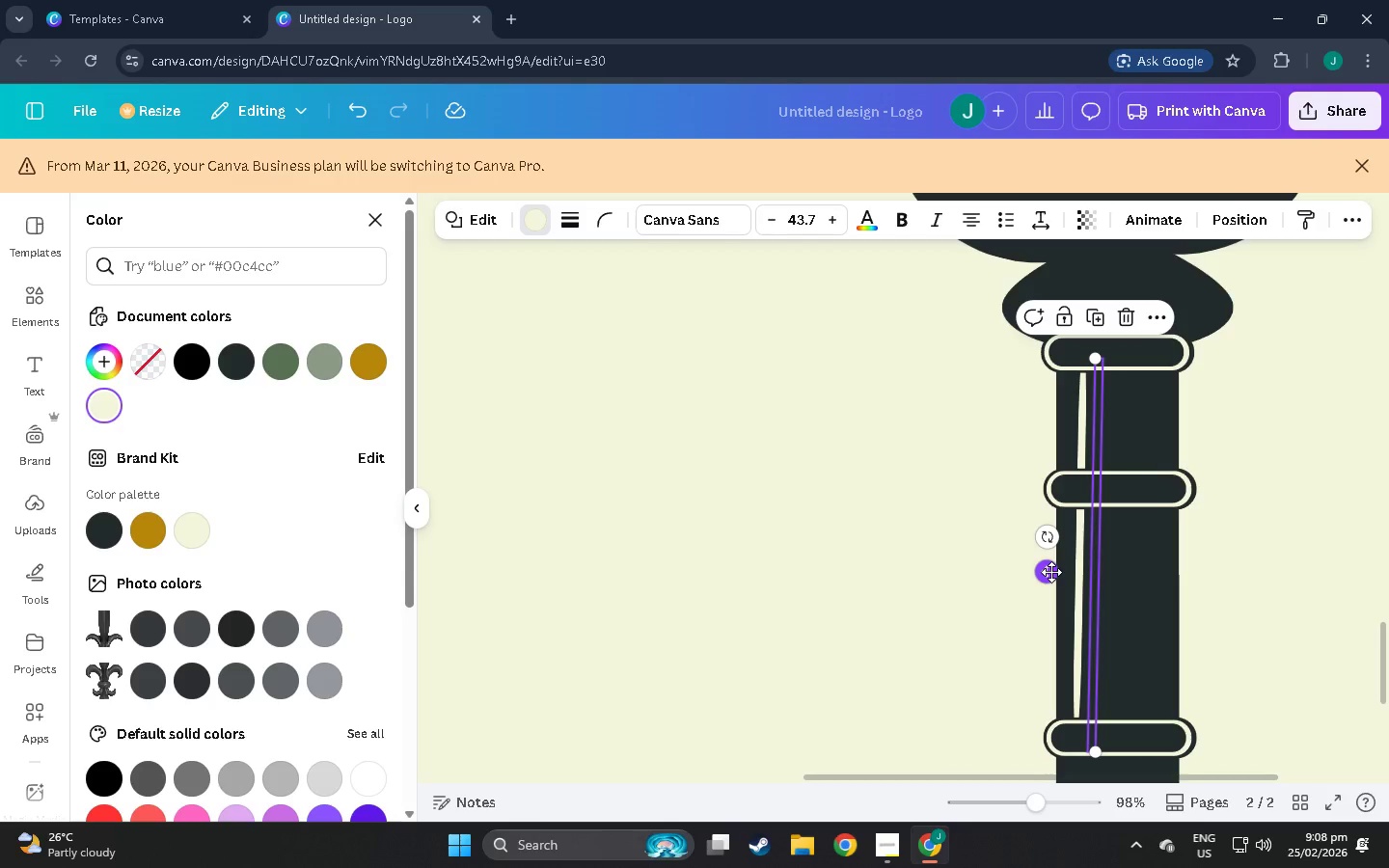 
key(Control+BracketRight)
 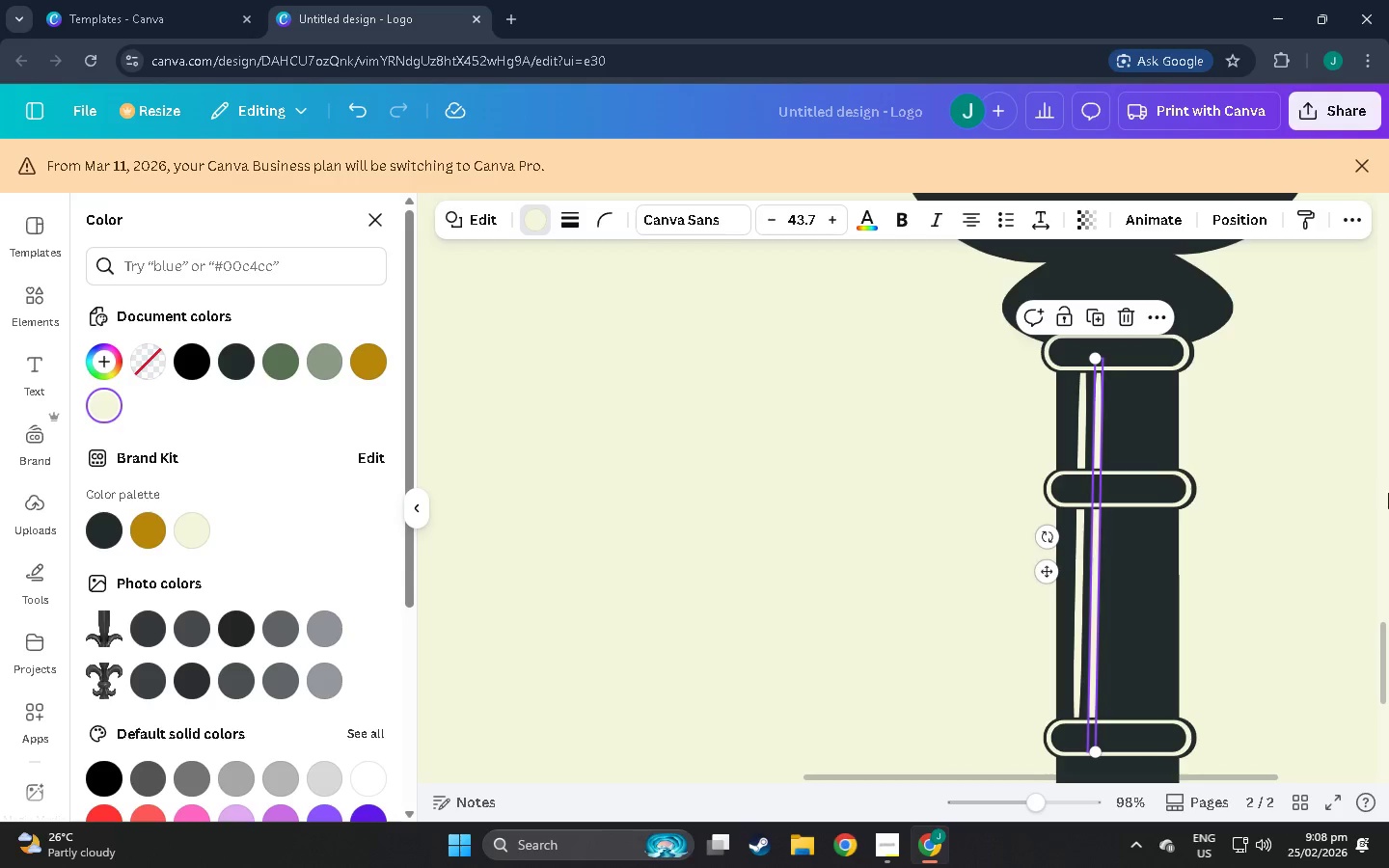 
left_click([1239, 496])
 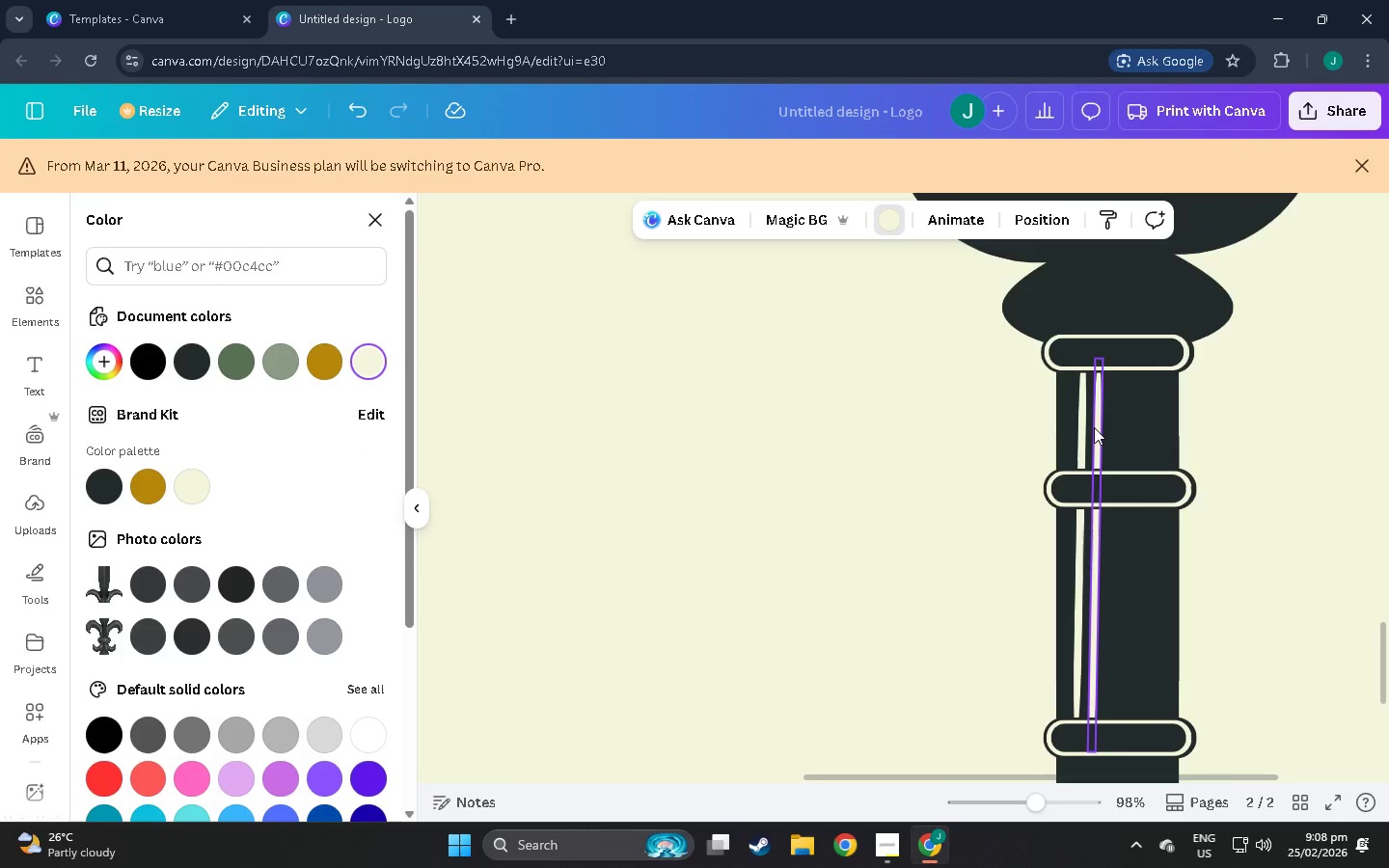 
left_click([1096, 428])
 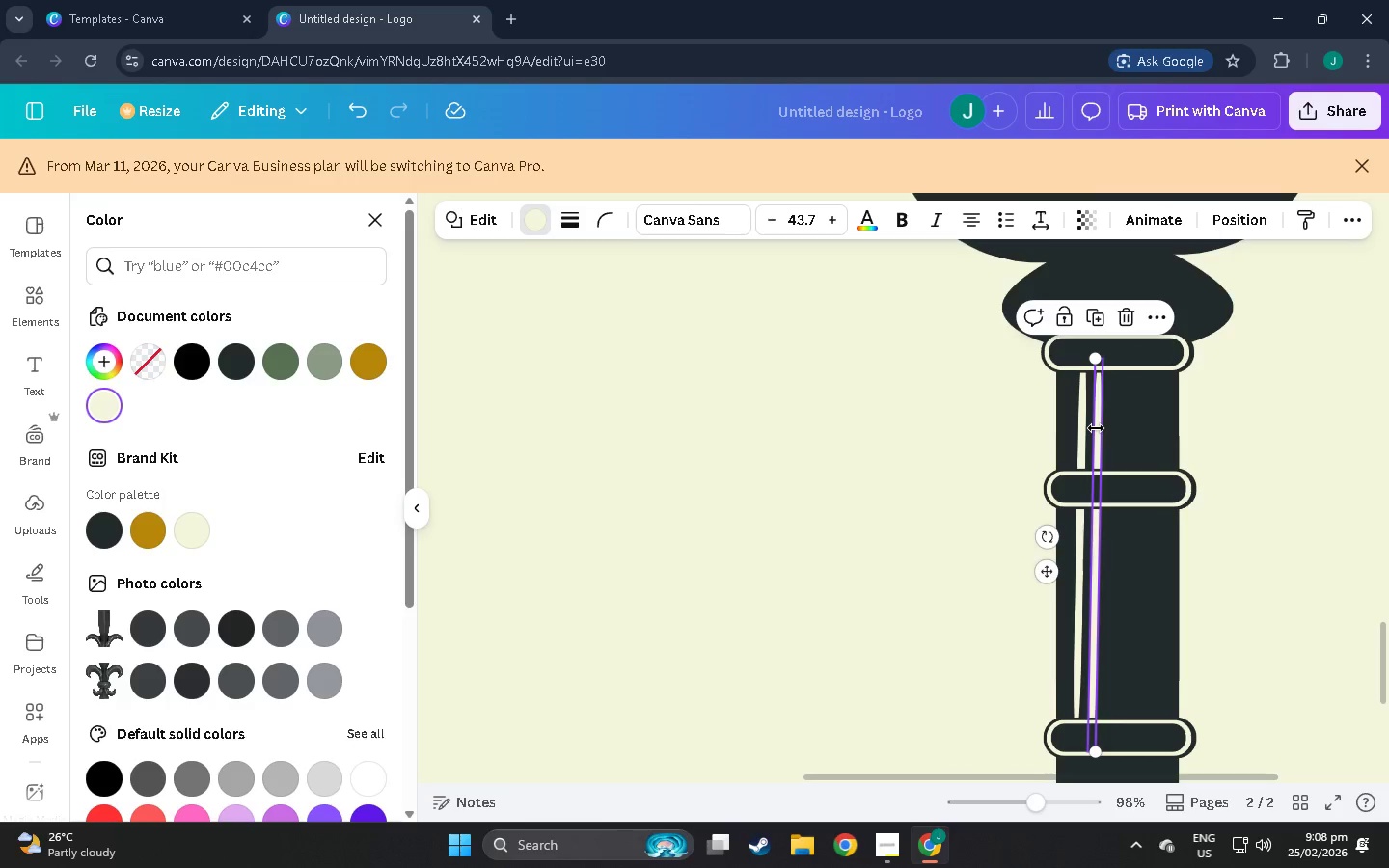 
key(Control+C)
 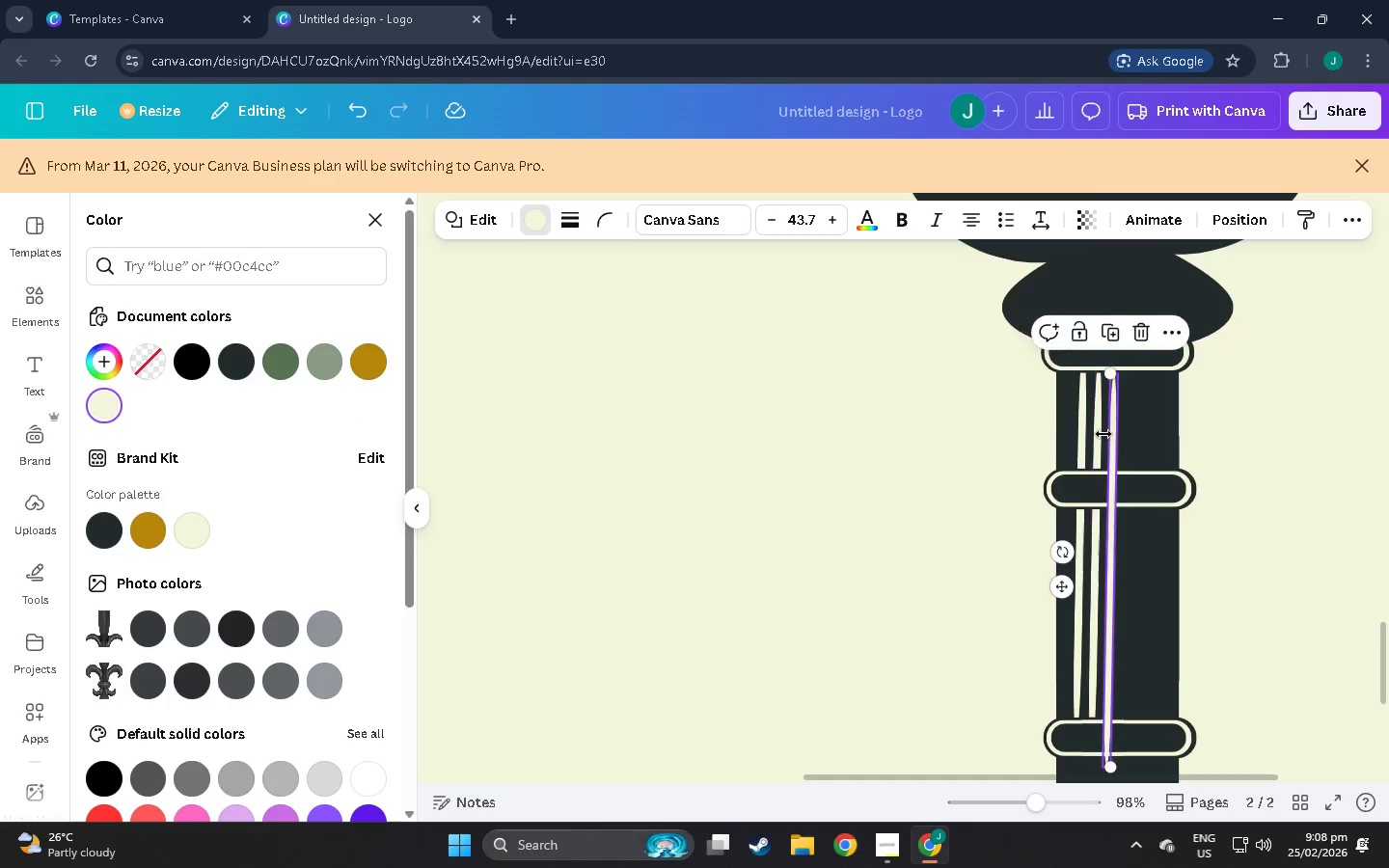 
key(Control+V)
 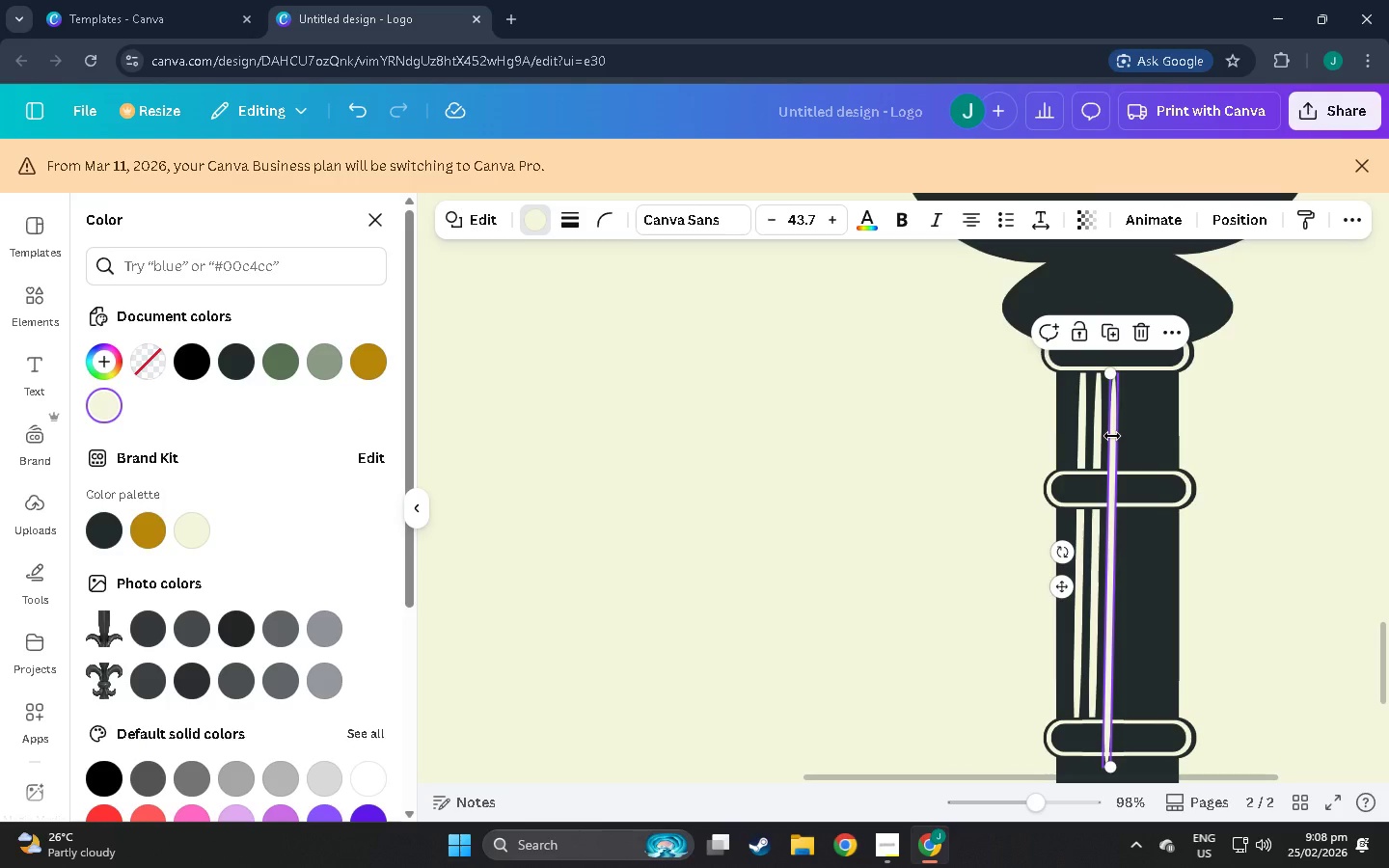 
key(Control+BracketLeft)
 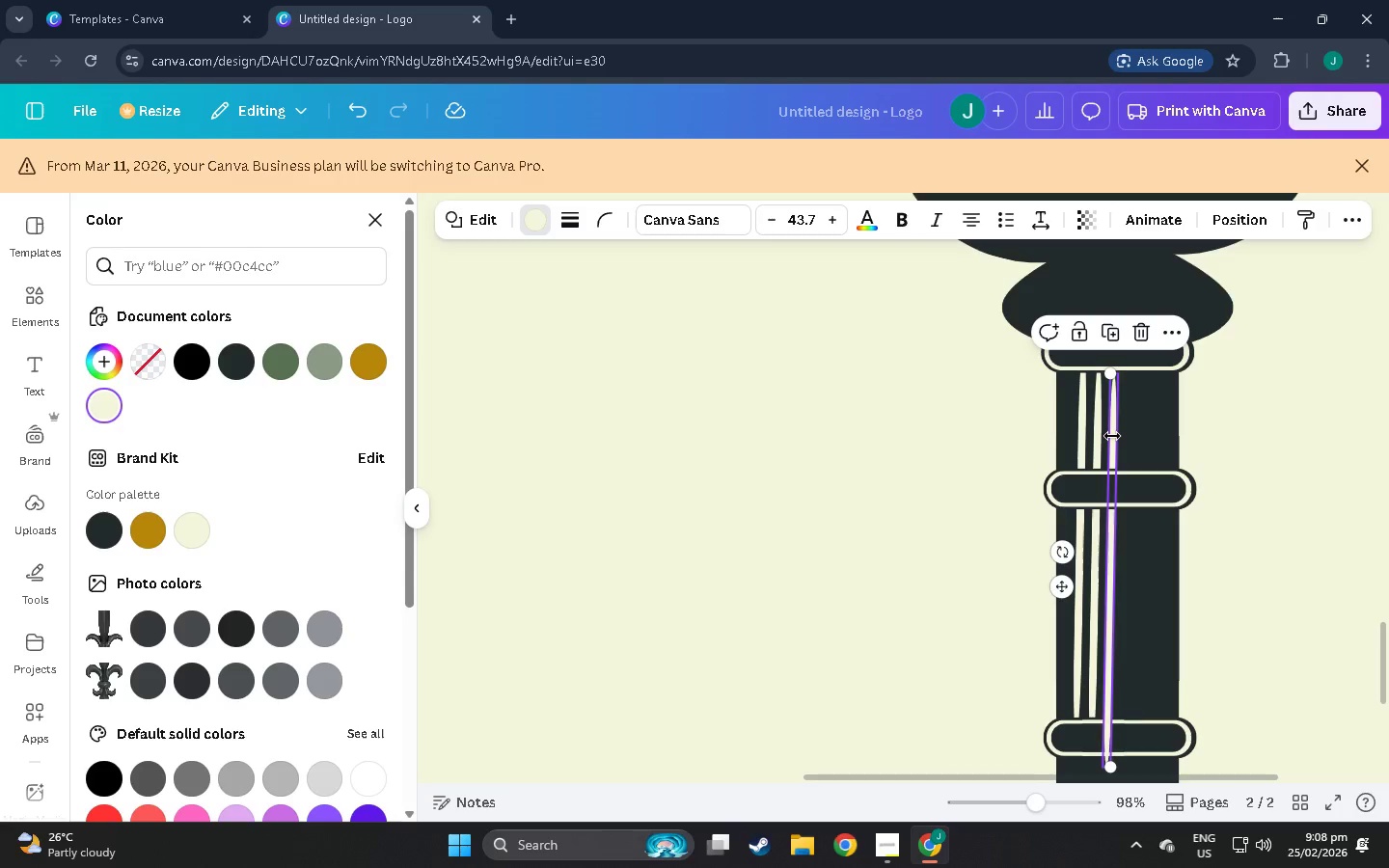 
key(Control+BracketLeft)
 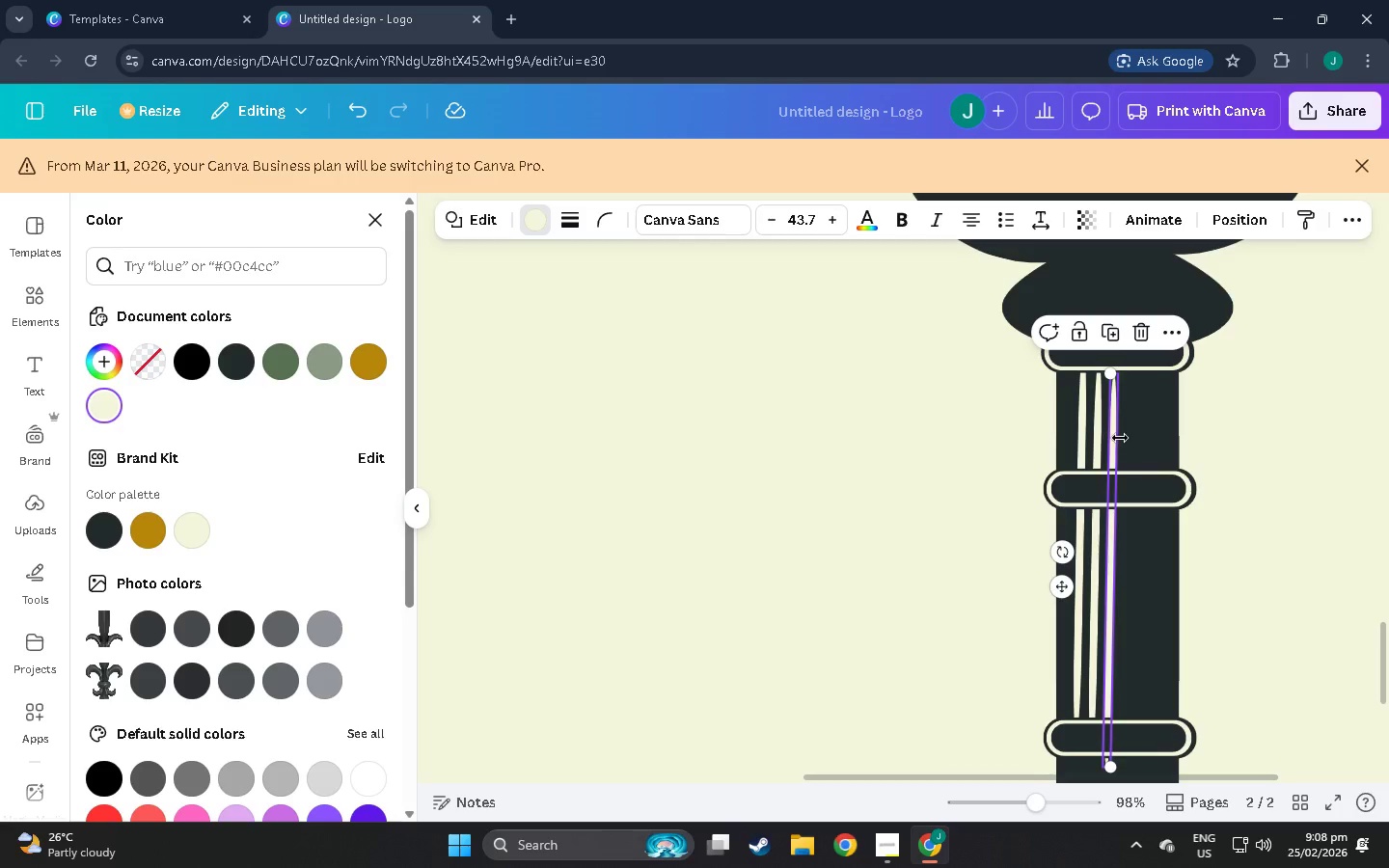 
scroll: coordinate [1131, 610], scroll_direction: down, amount: 3.0
 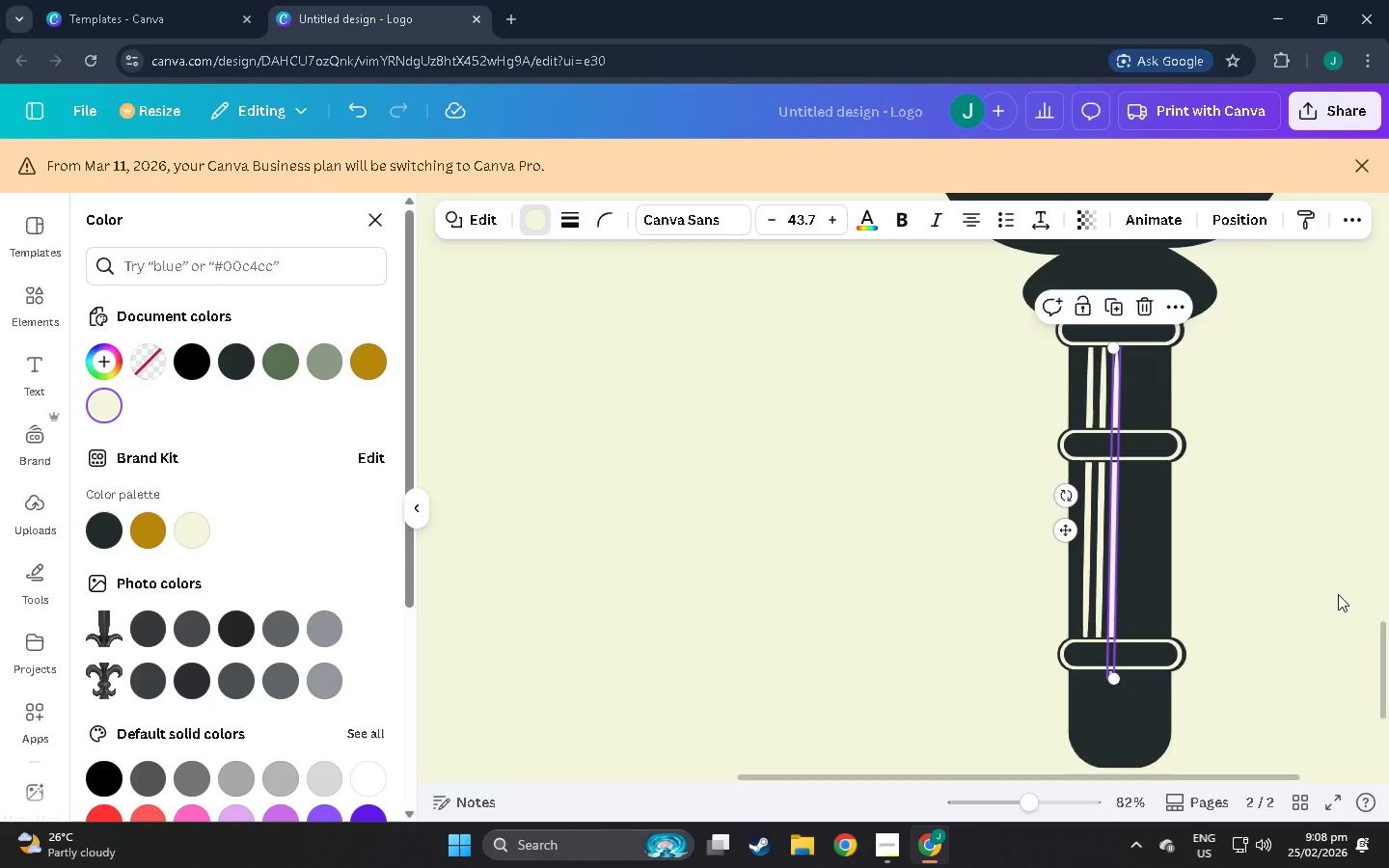 
hold_key(key=ControlLeft, duration=0.78)
scroll: coordinate [1304, 615], scroll_direction: up, amount: 2.0
 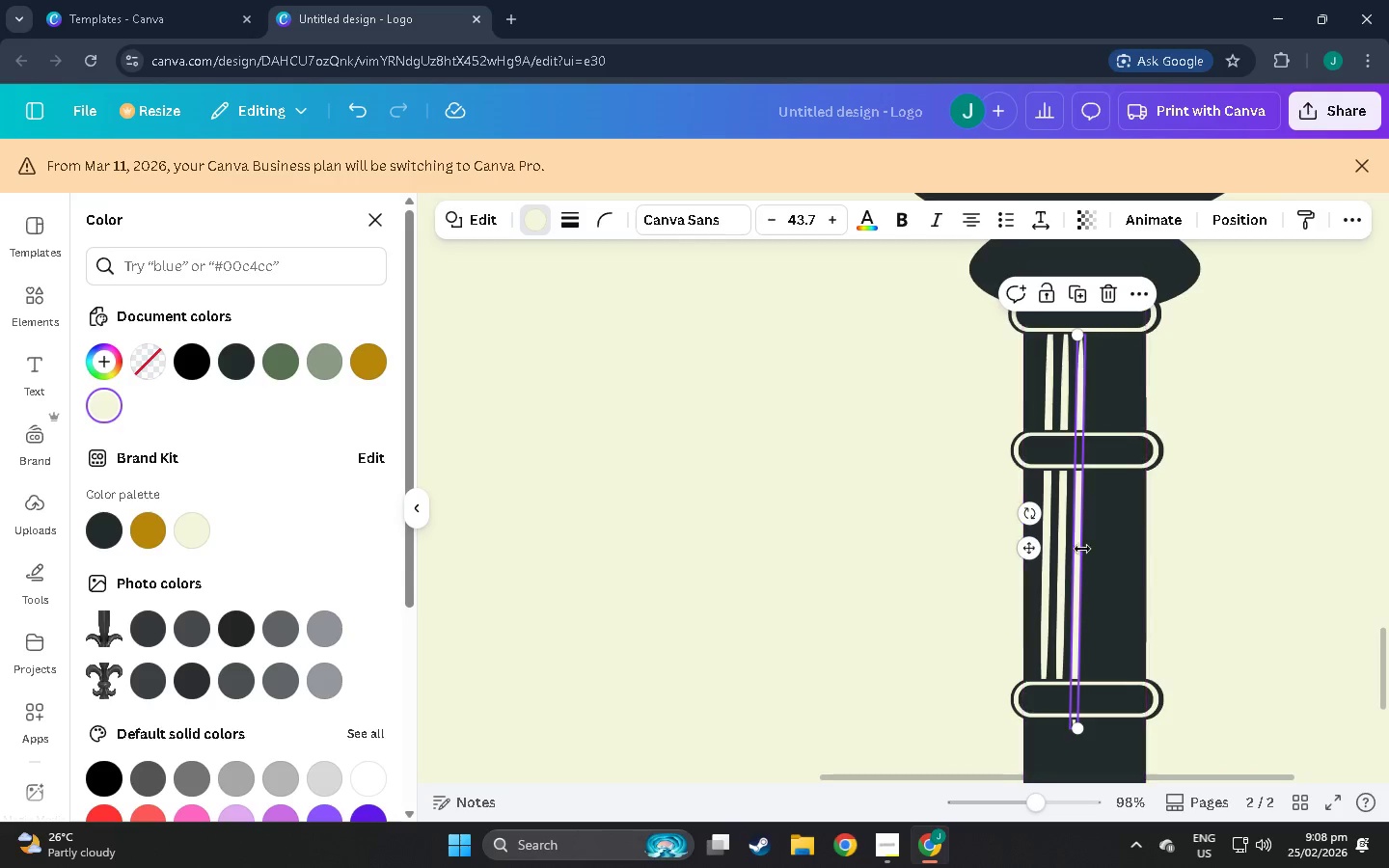 
left_click_drag(start_coordinate=[1031, 540], to_coordinate=[1031, 533])
 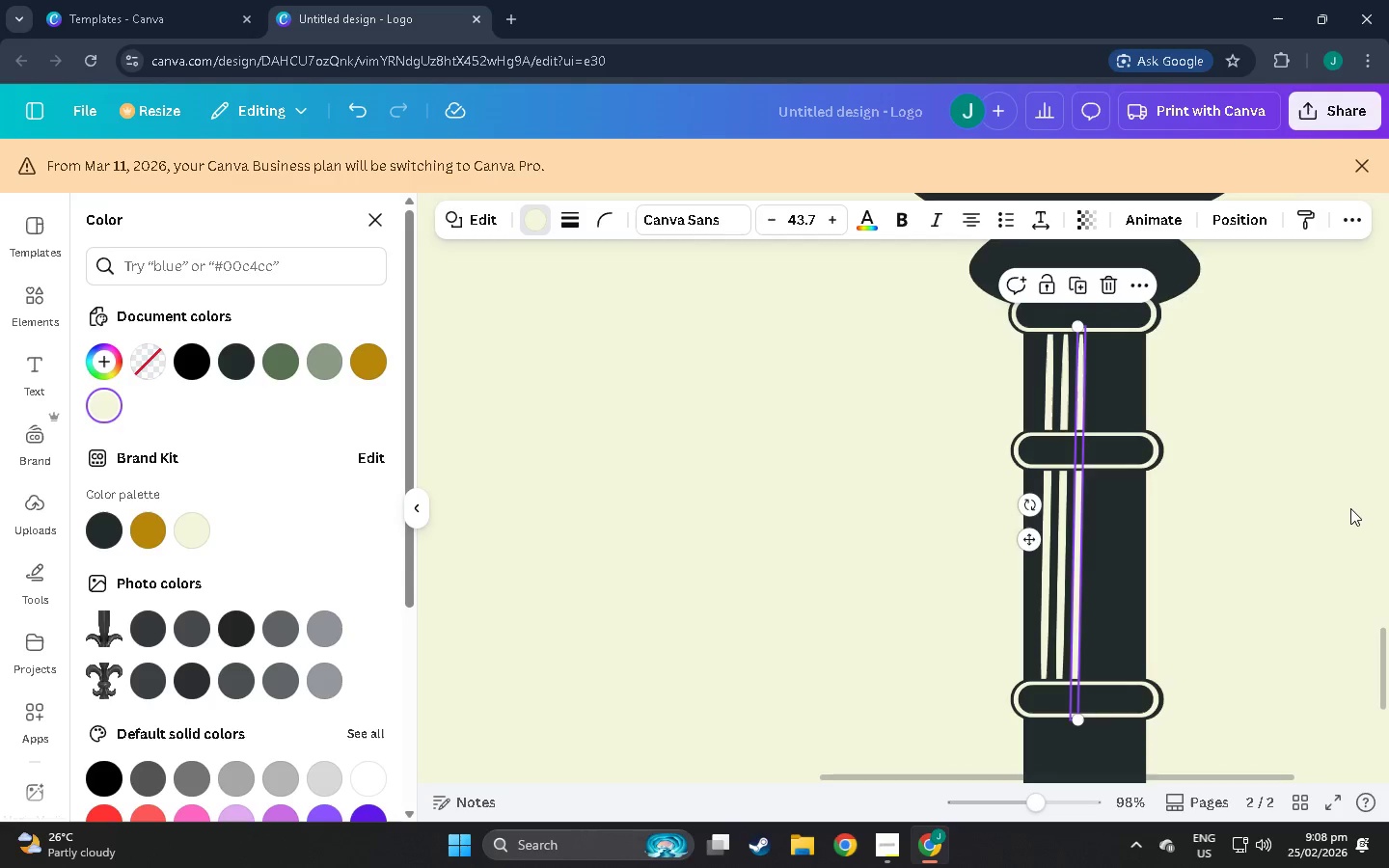 
left_click([1351, 508])
 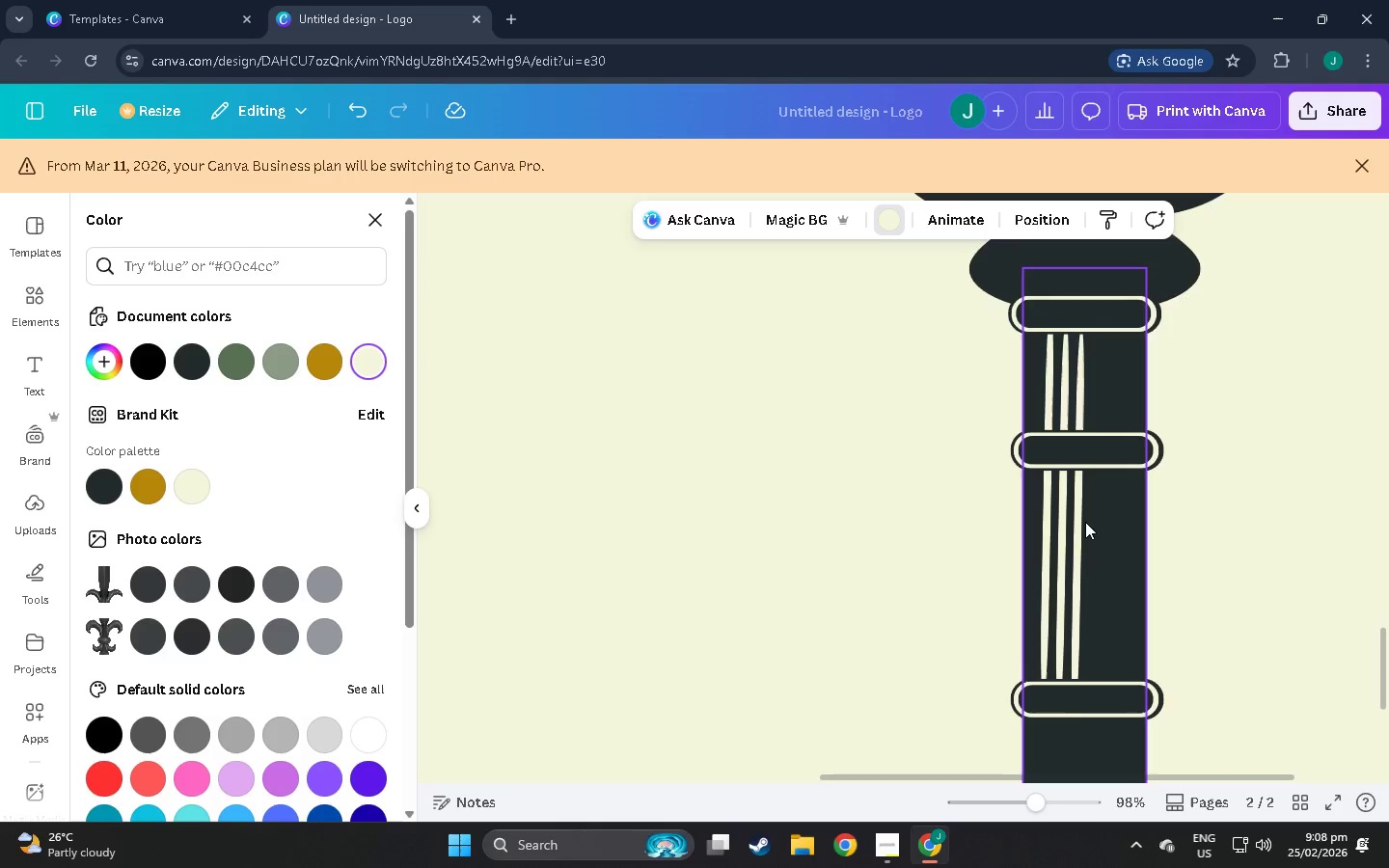 
left_click([1079, 521])
 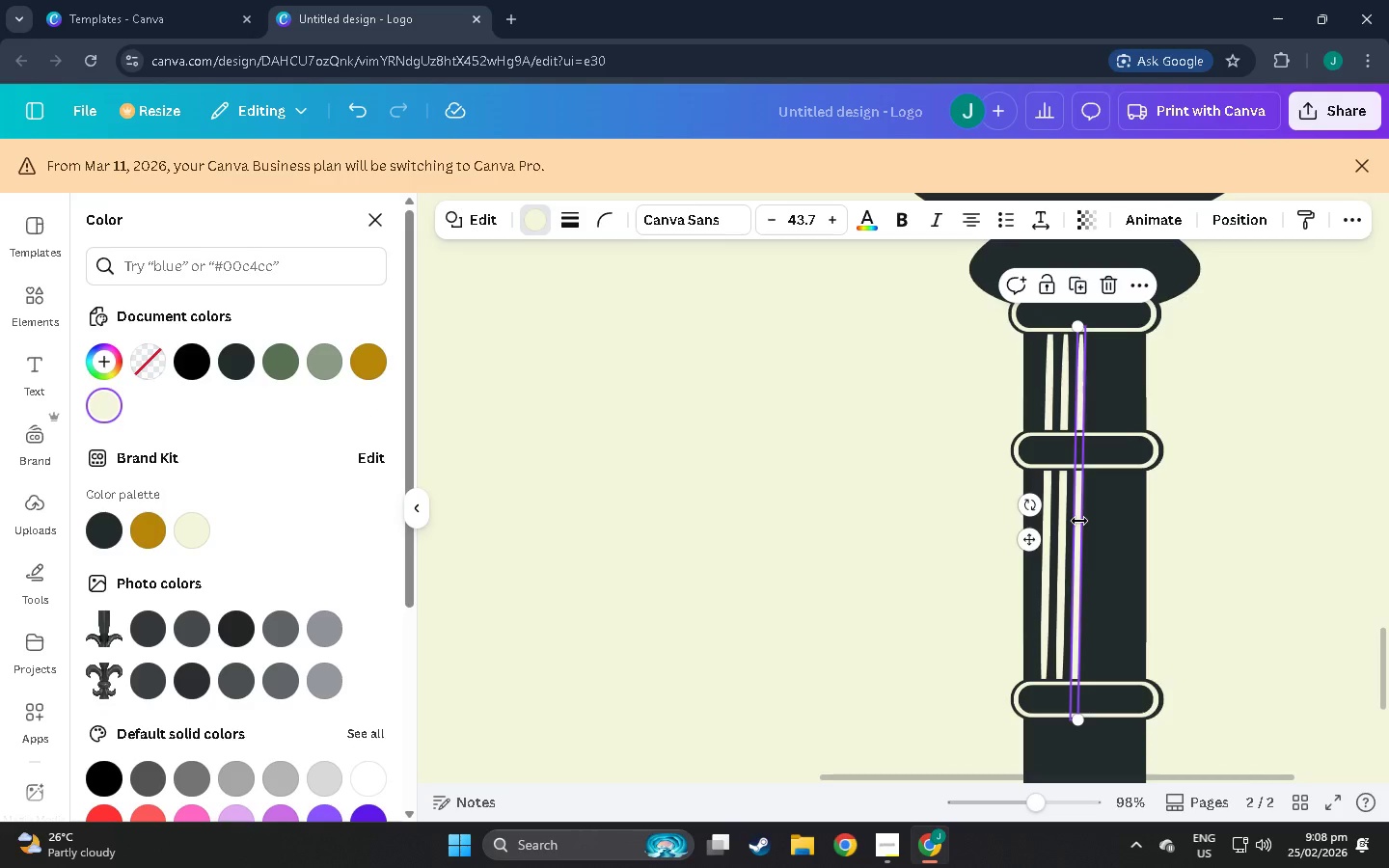 
key(Control+C)
 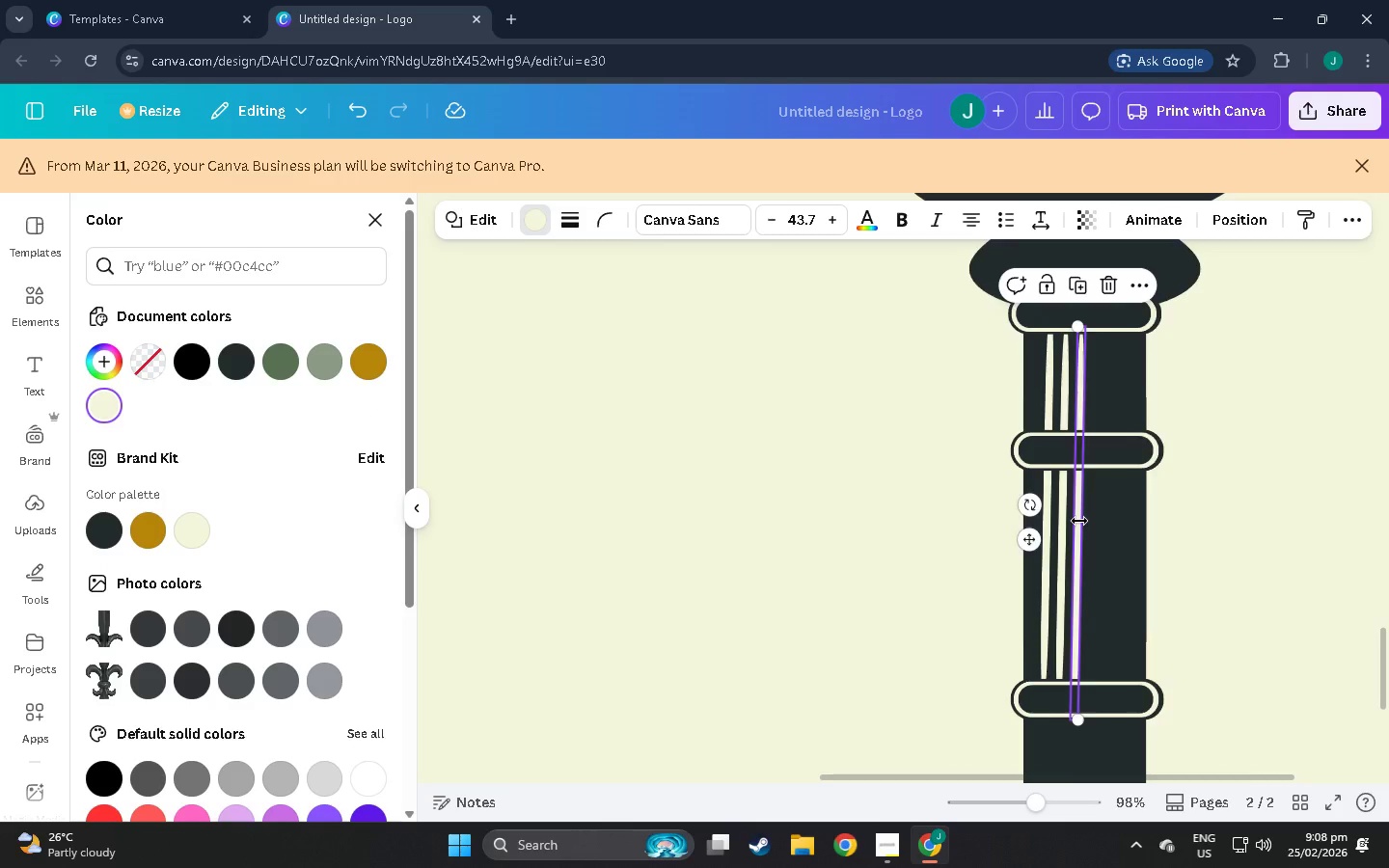 
key(Control+V)
 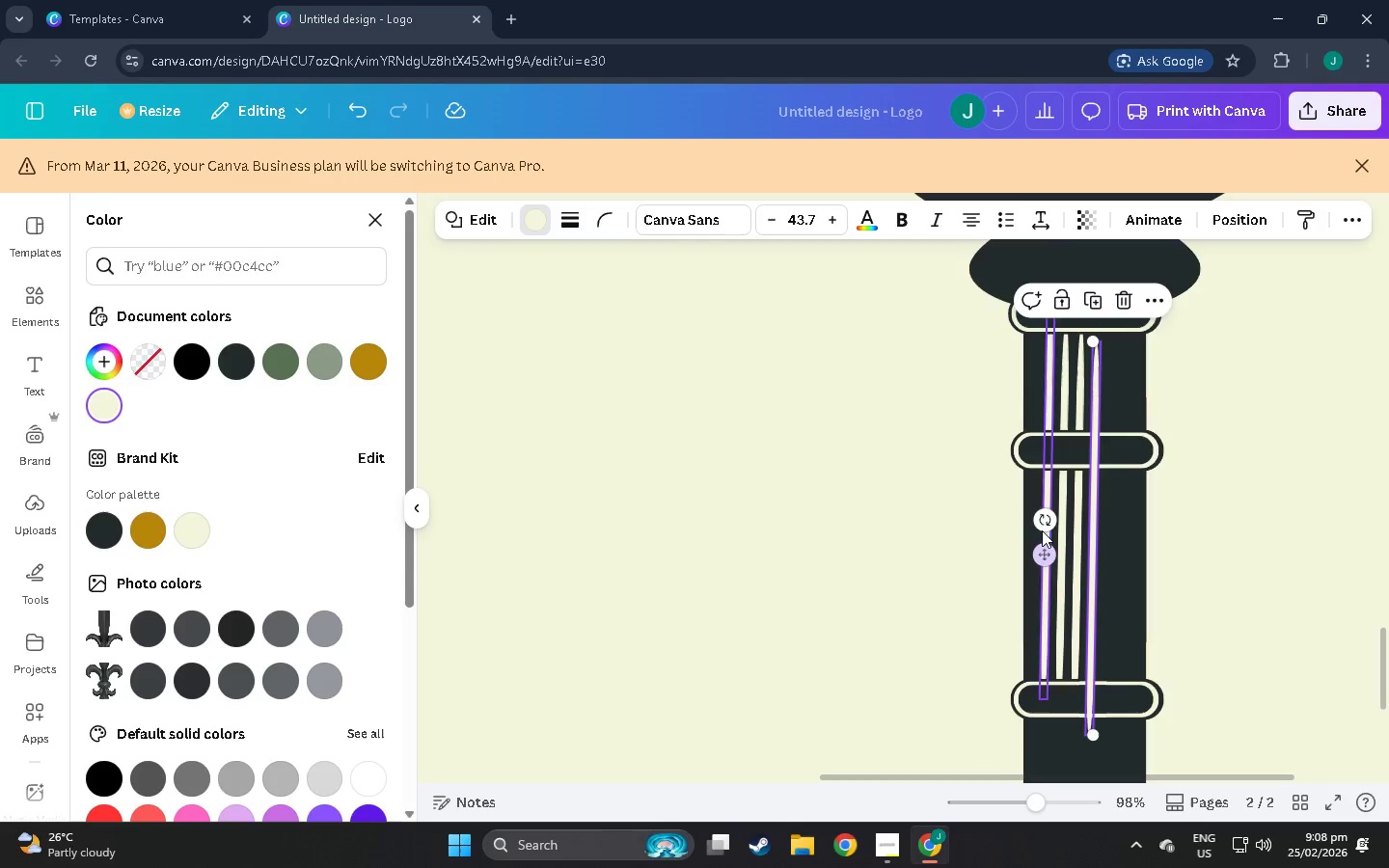 
left_click_drag(start_coordinate=[1045, 551], to_coordinate=[1046, 532])
 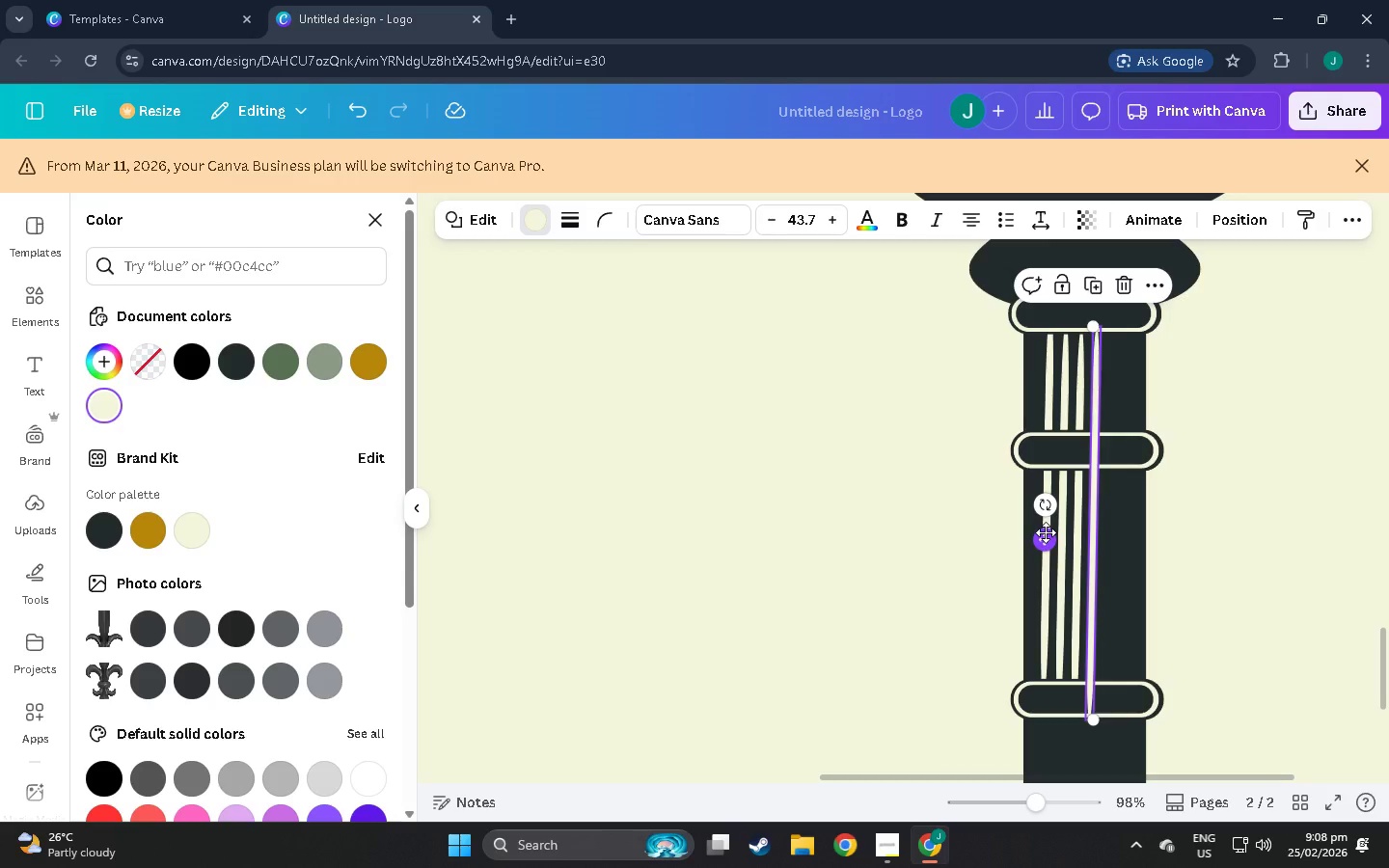 
key(Control+BracketLeft)
 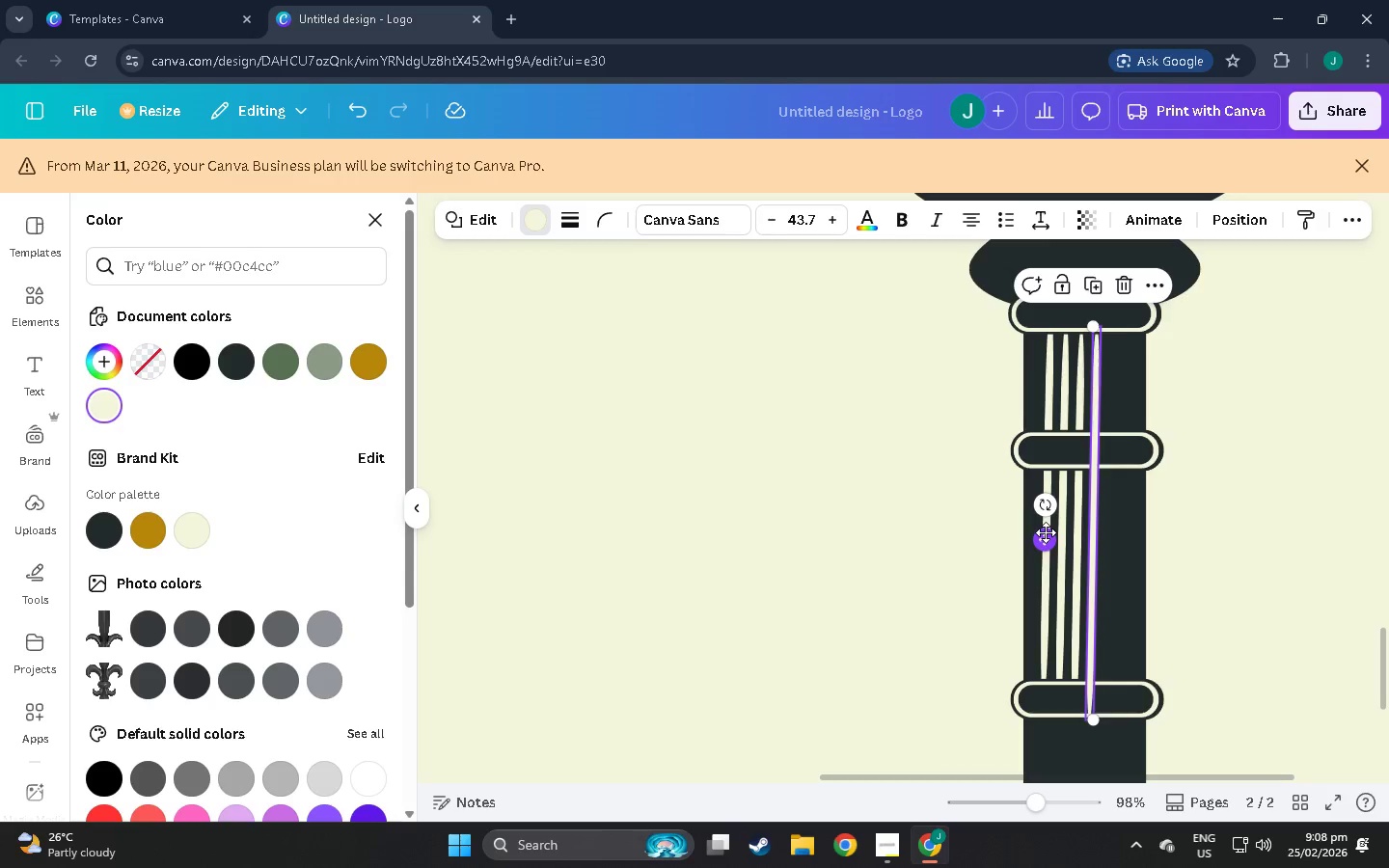 
key(Control+BracketLeft)
 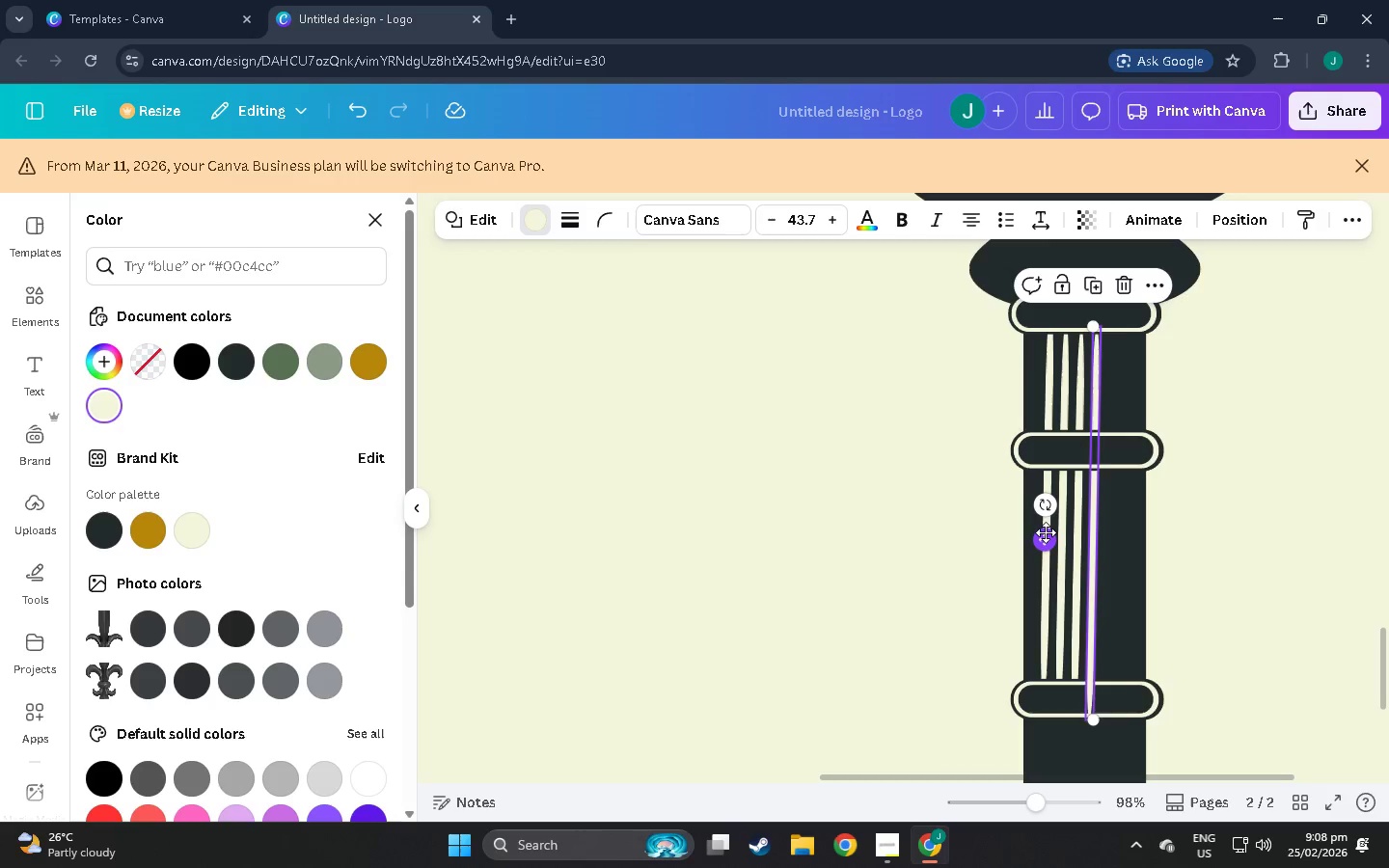 
key(Control+BracketLeft)
 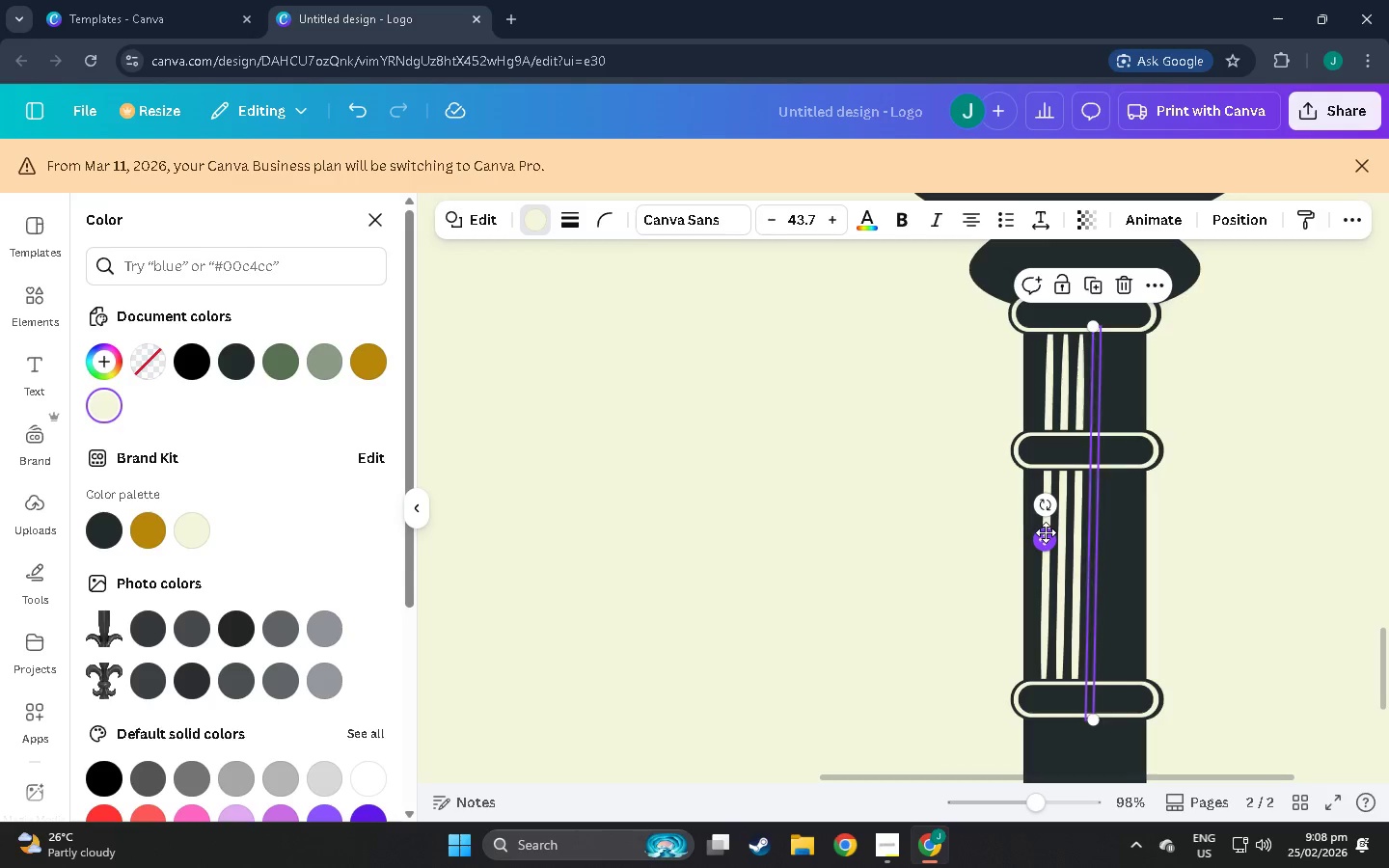 
key(Control+BracketLeft)
 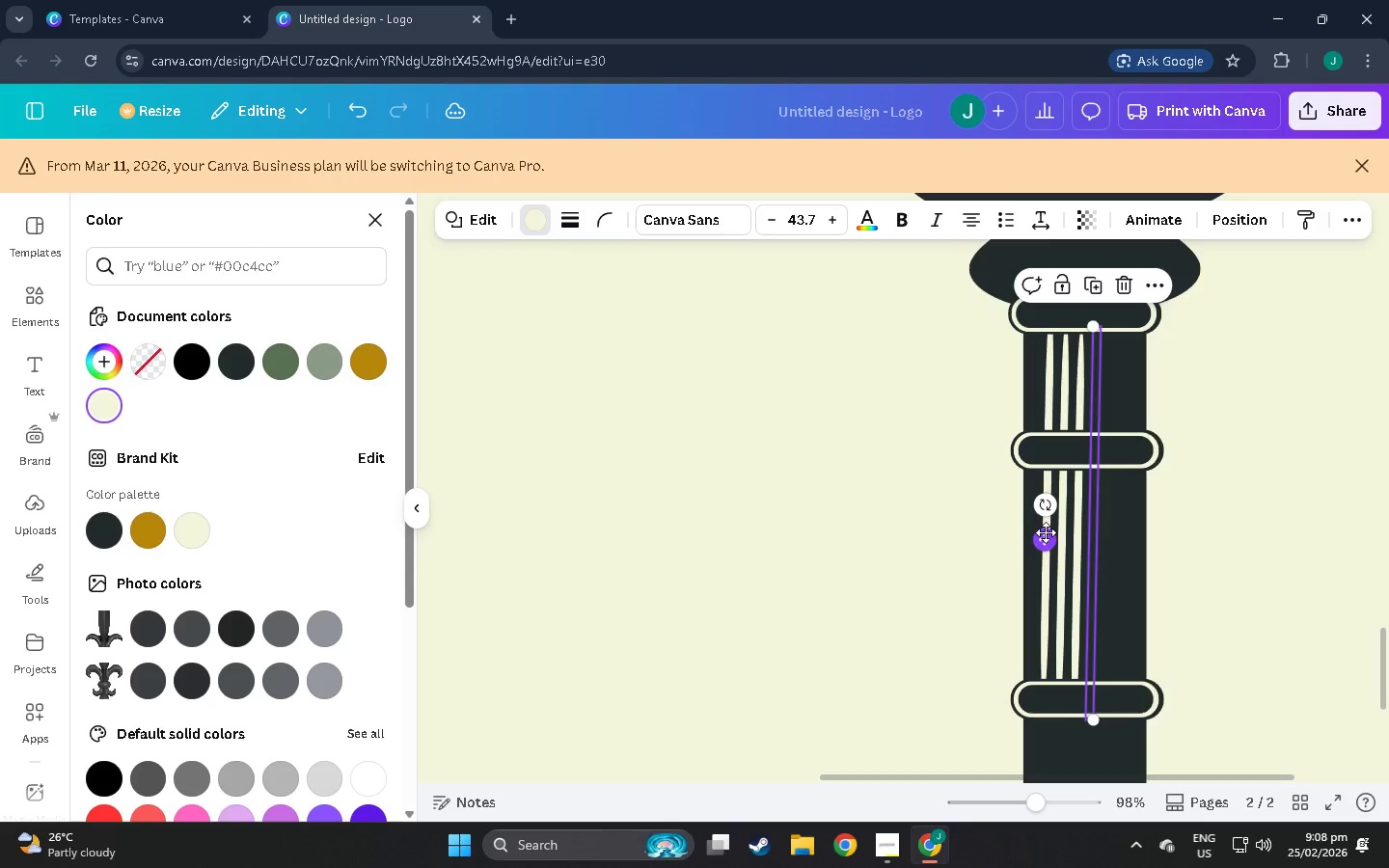 
key(Control+BracketRight)
 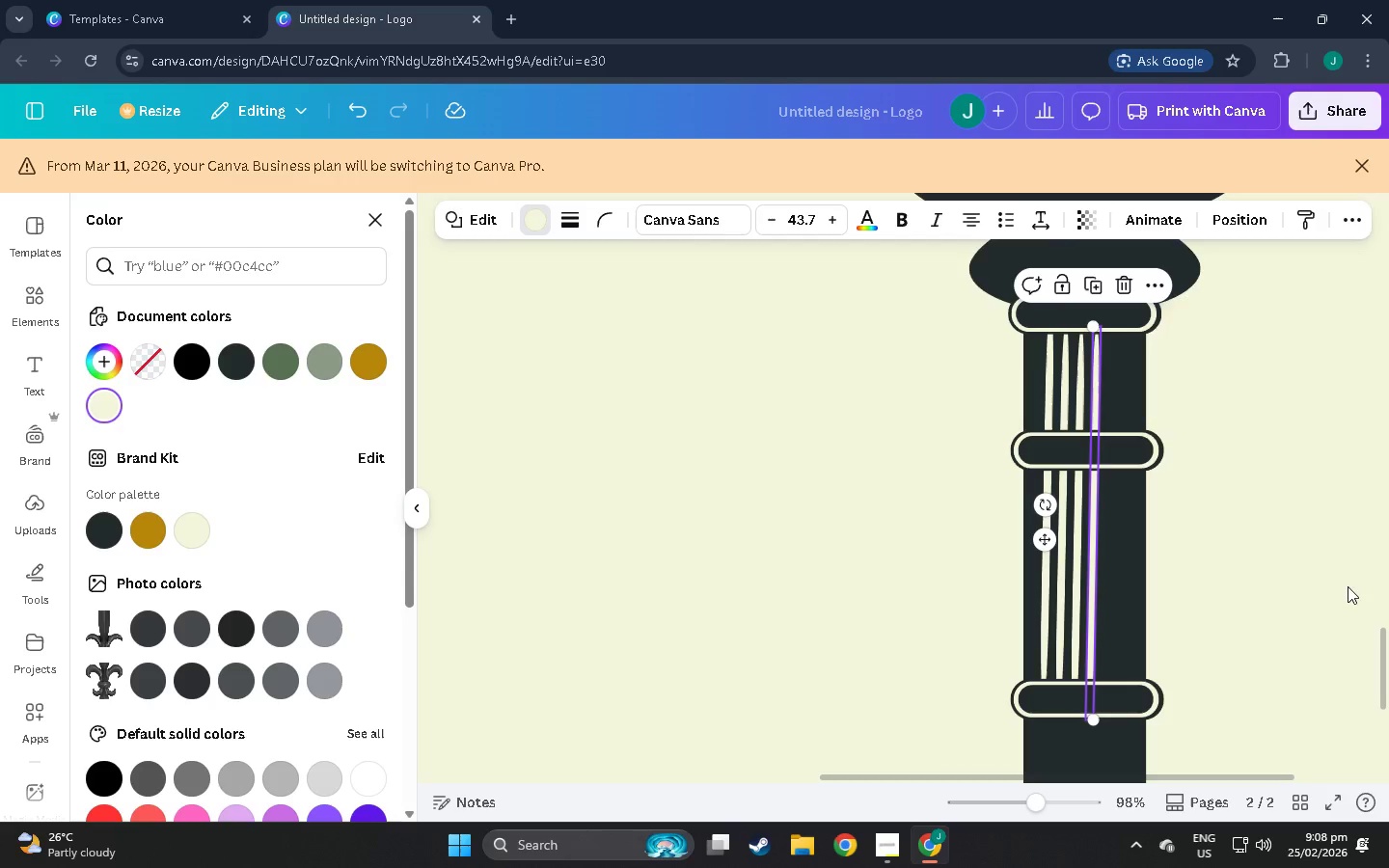 
key(Control+C)
 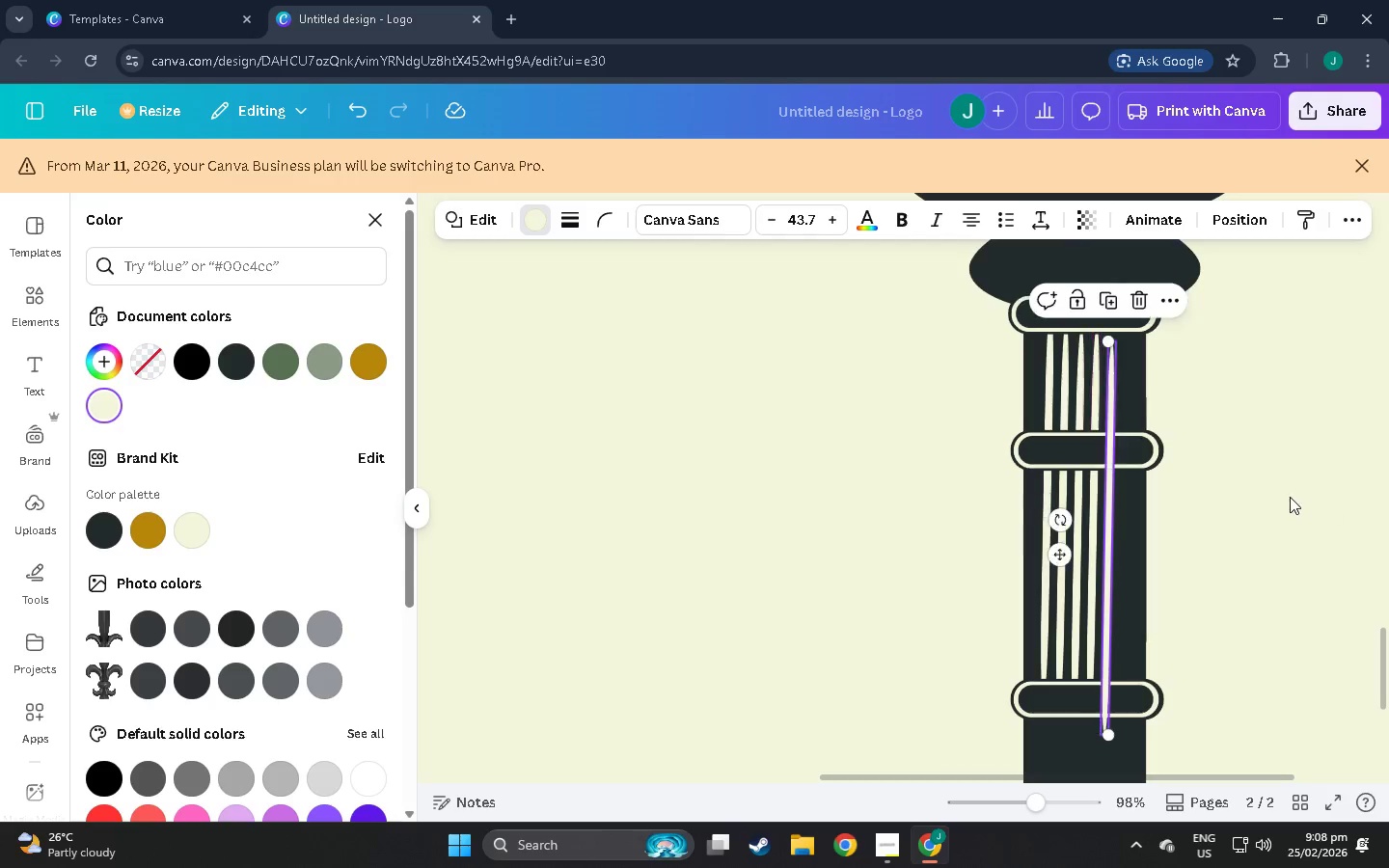 
key(Control+V)
 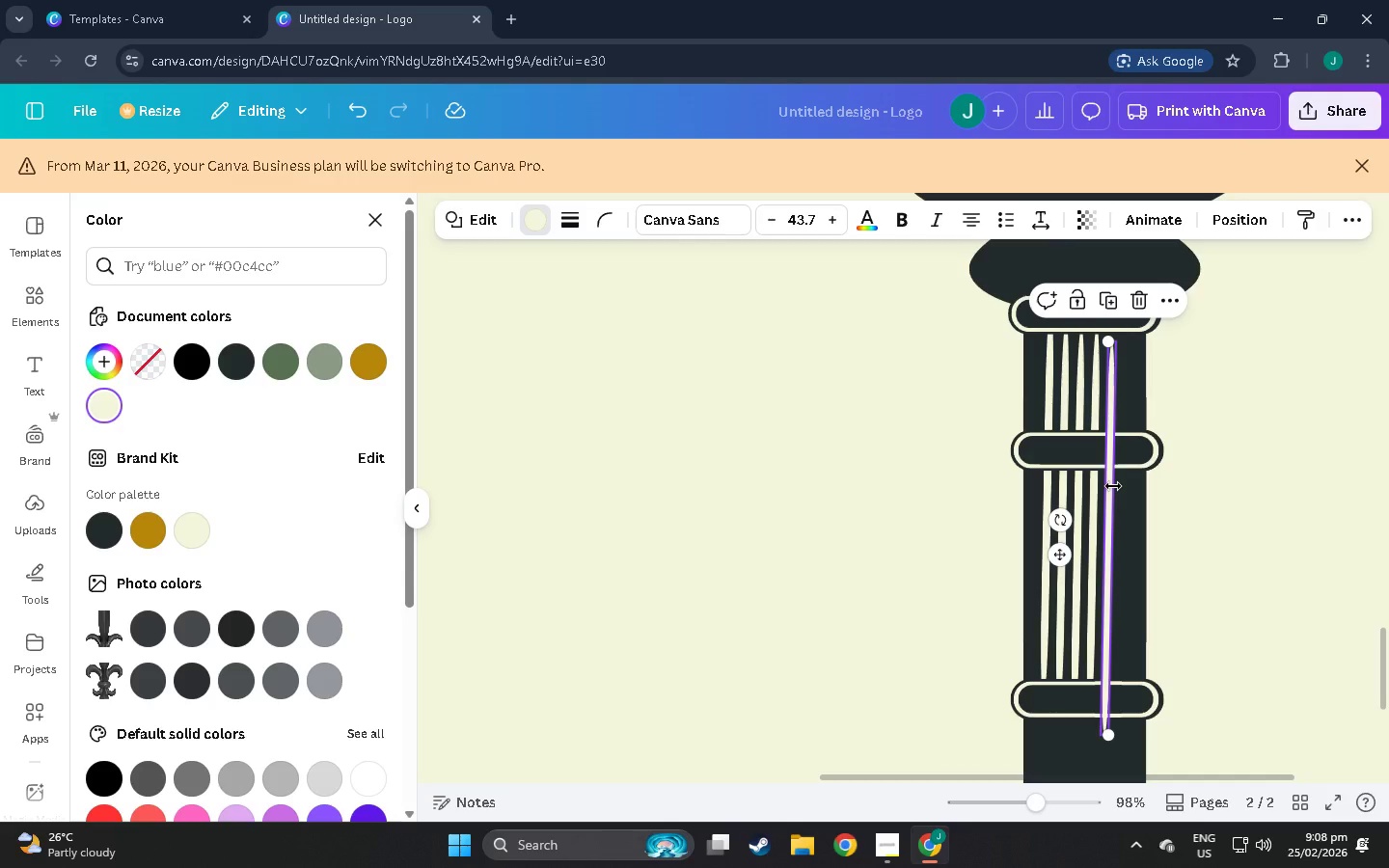 
wait(5.7)
 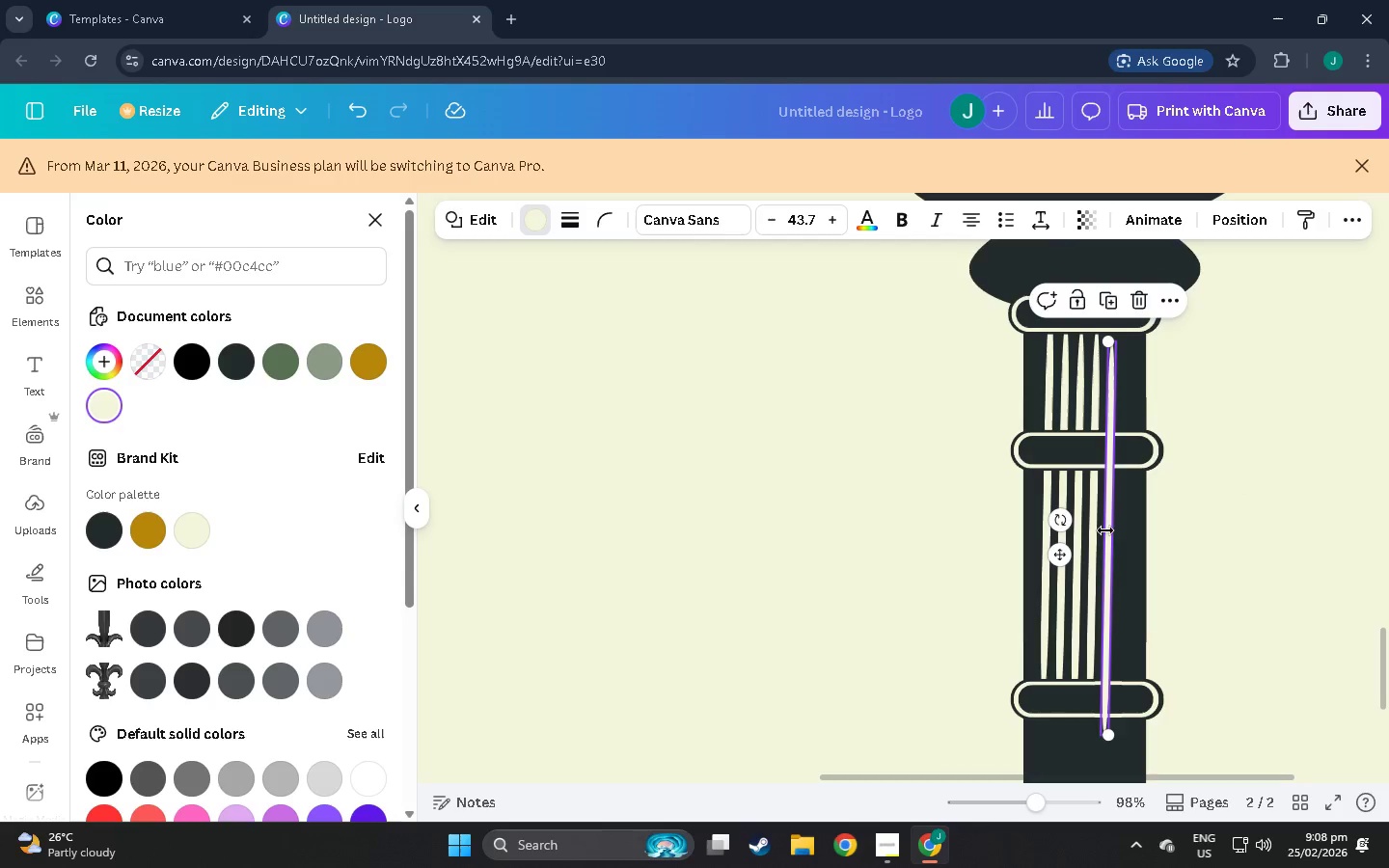 
left_click_drag(start_coordinate=[1057, 560], to_coordinate=[1062, 549])
 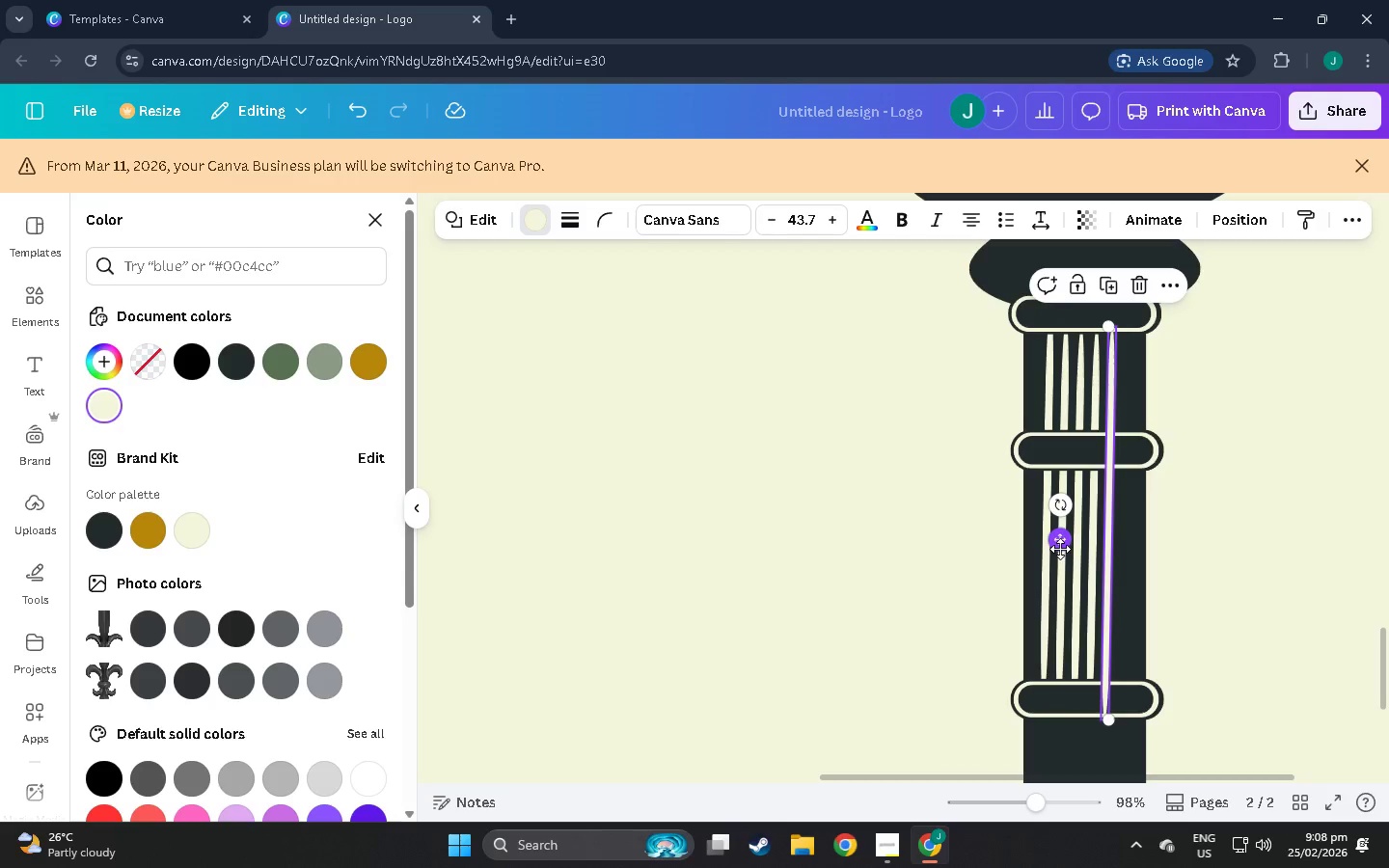 
key(Control+BracketLeft)
 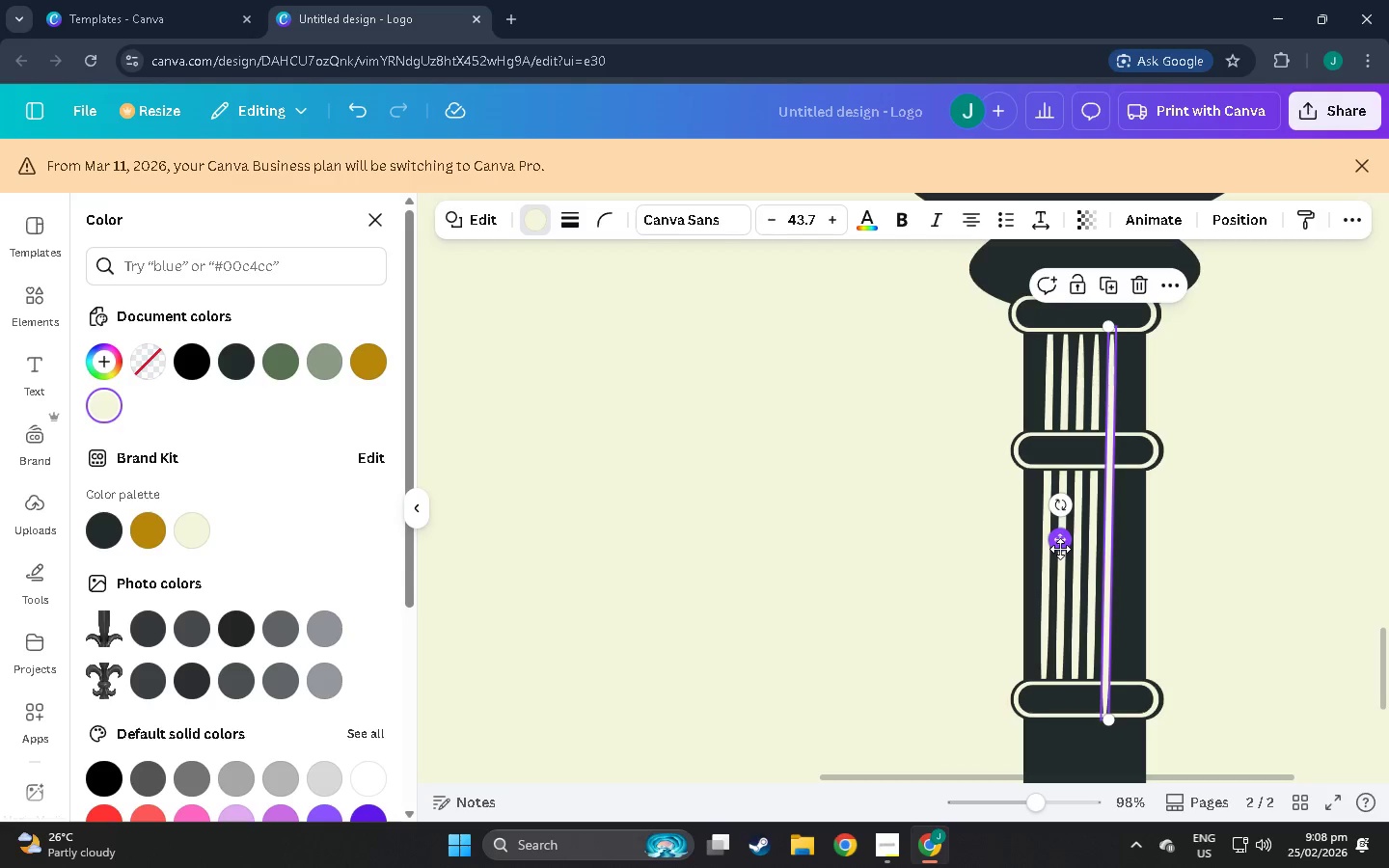 
key(Control+BracketLeft)
 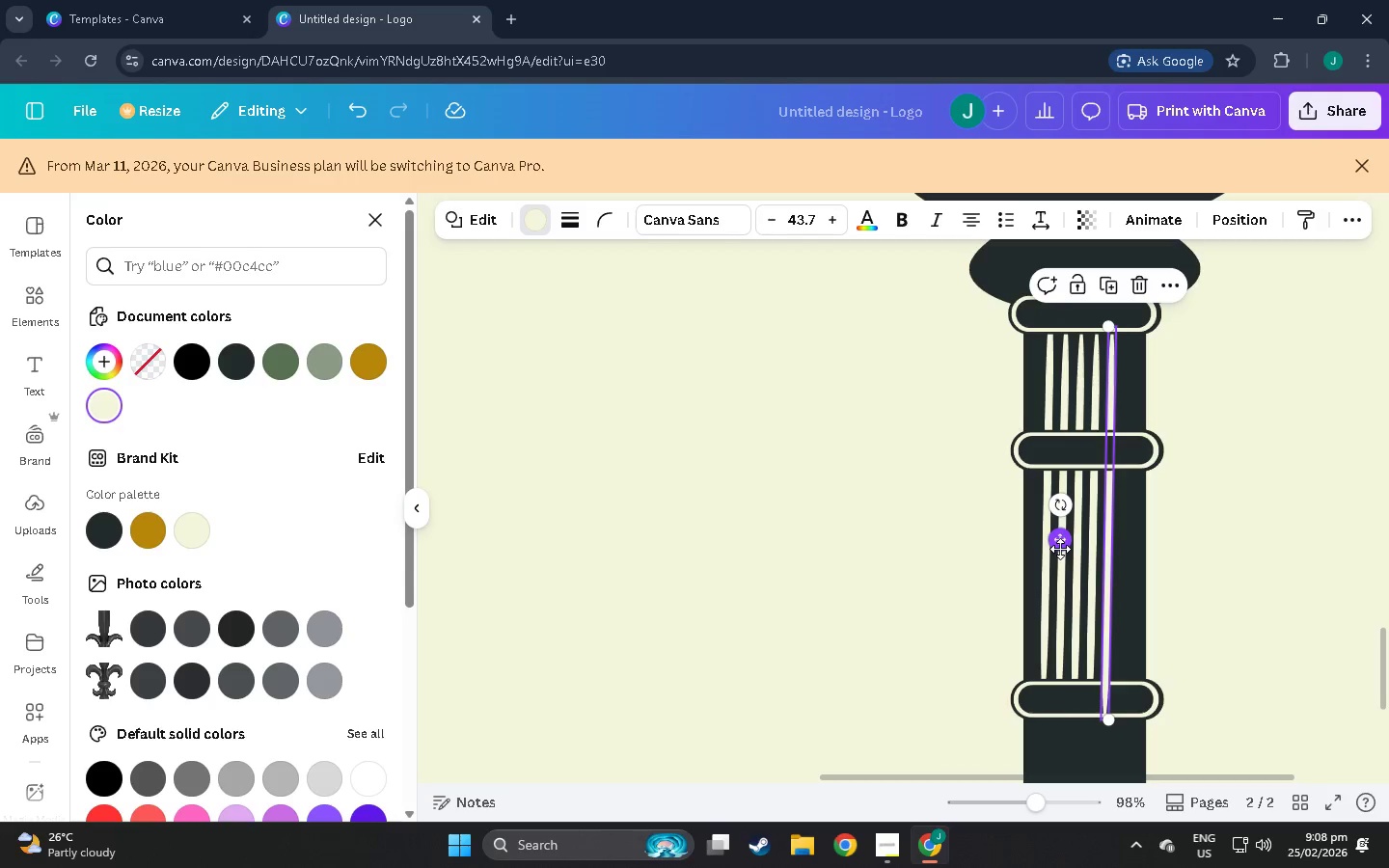 
key(Control+BracketLeft)
 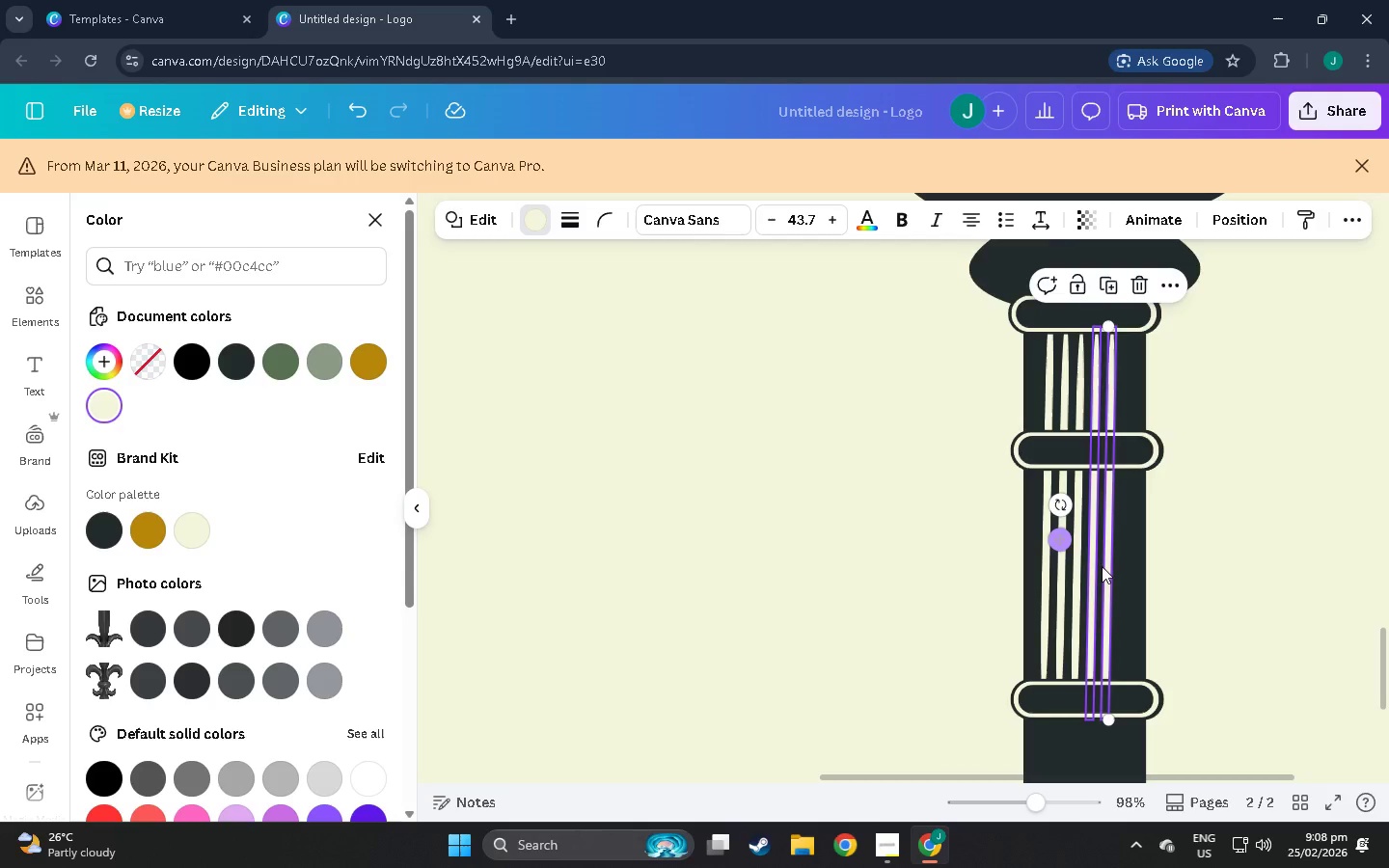 
key(Control+C)
 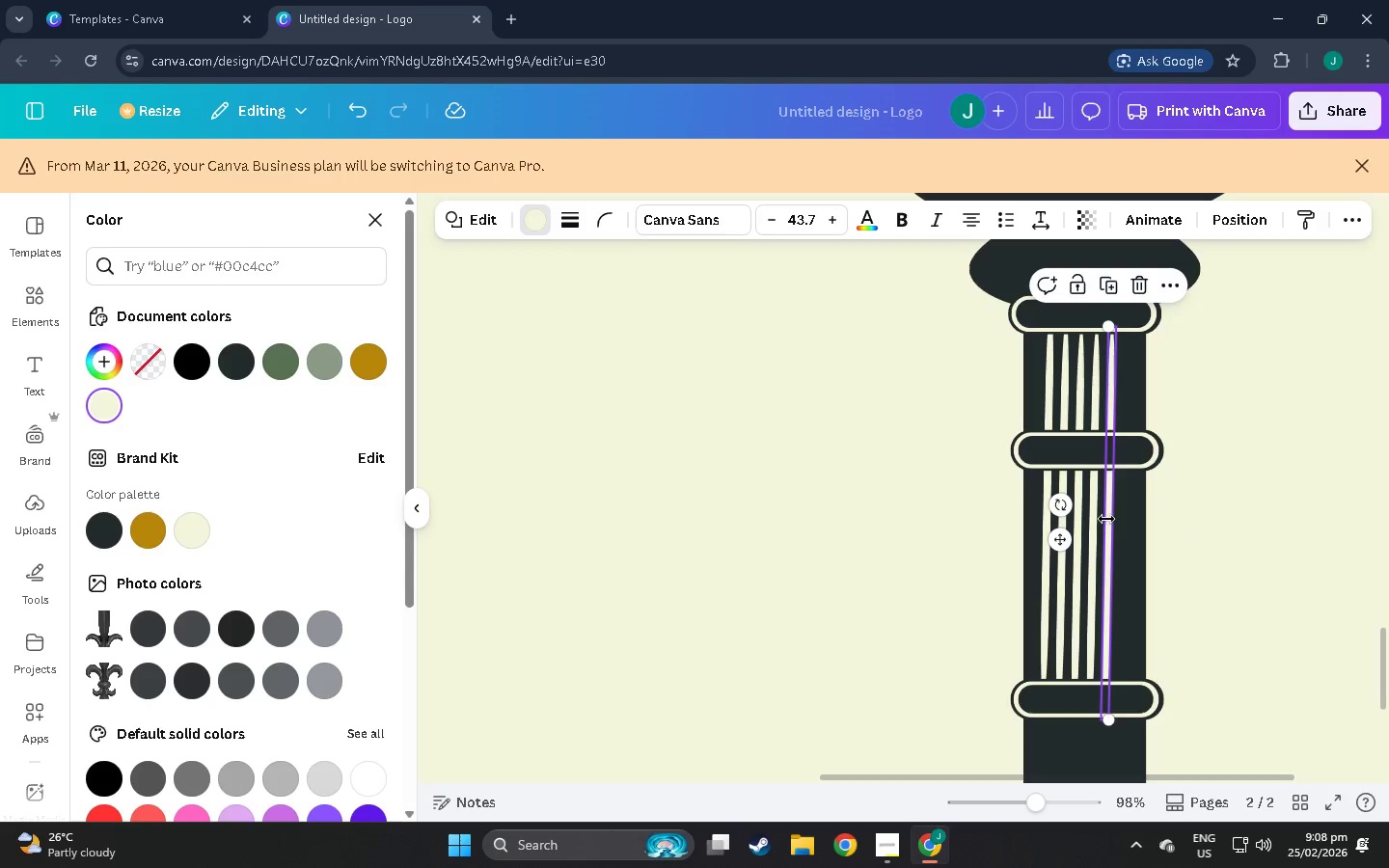 
key(Control+V)
 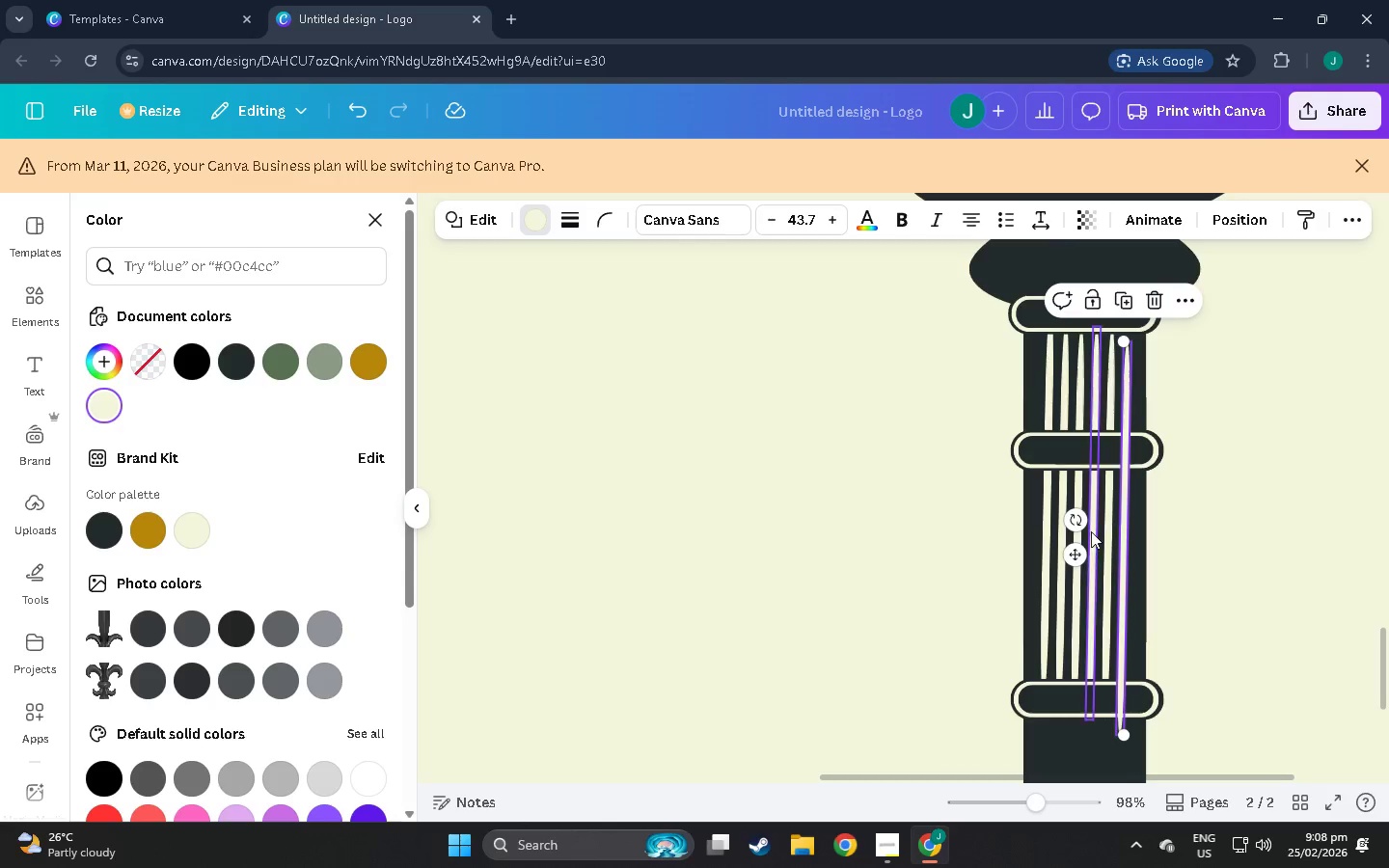 
left_click_drag(start_coordinate=[1074, 548], to_coordinate=[1078, 534])
 